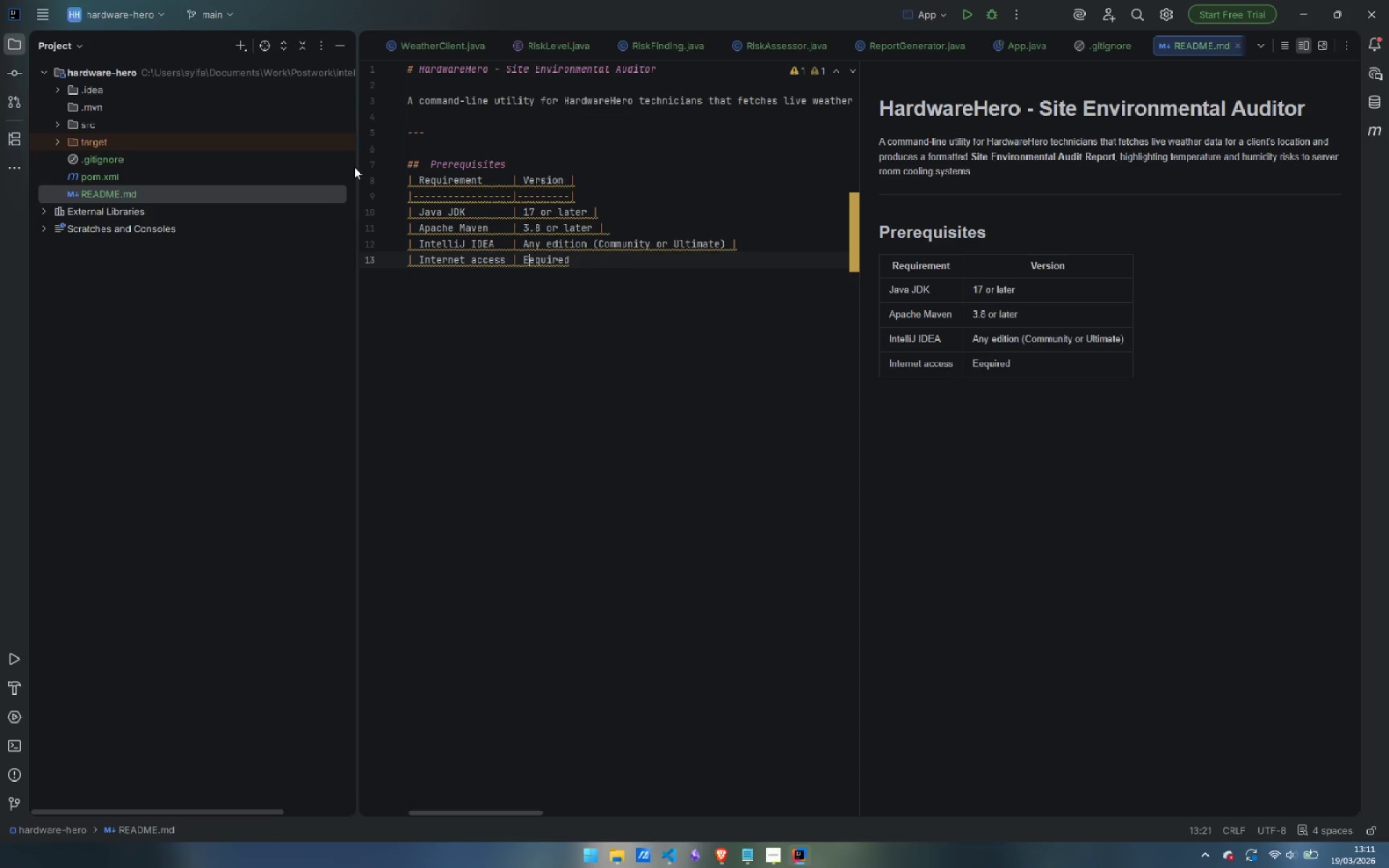 
key(ArrowRight)
 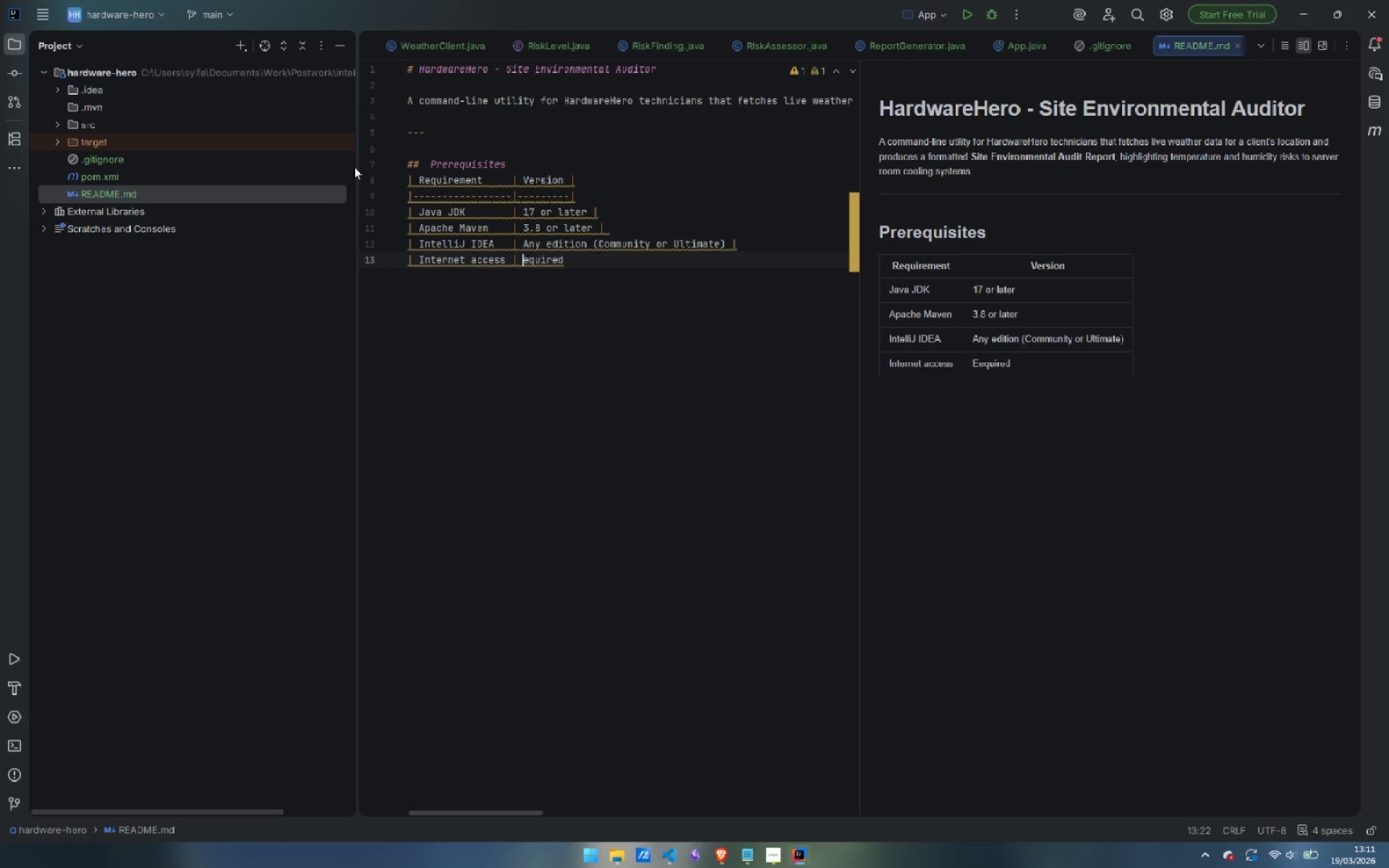 
key(Backspace)
 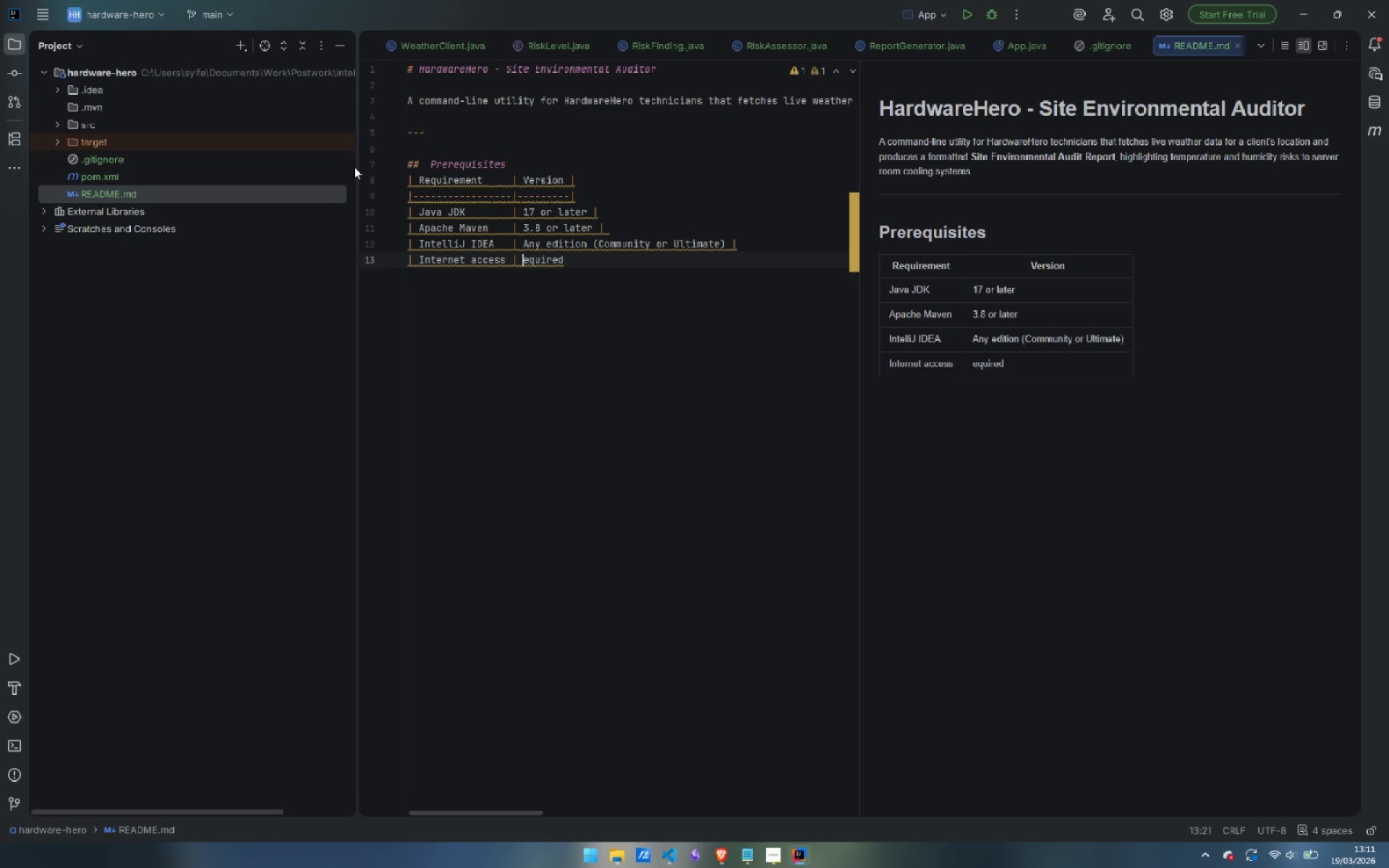 
key(Shift+ShiftLeft)
 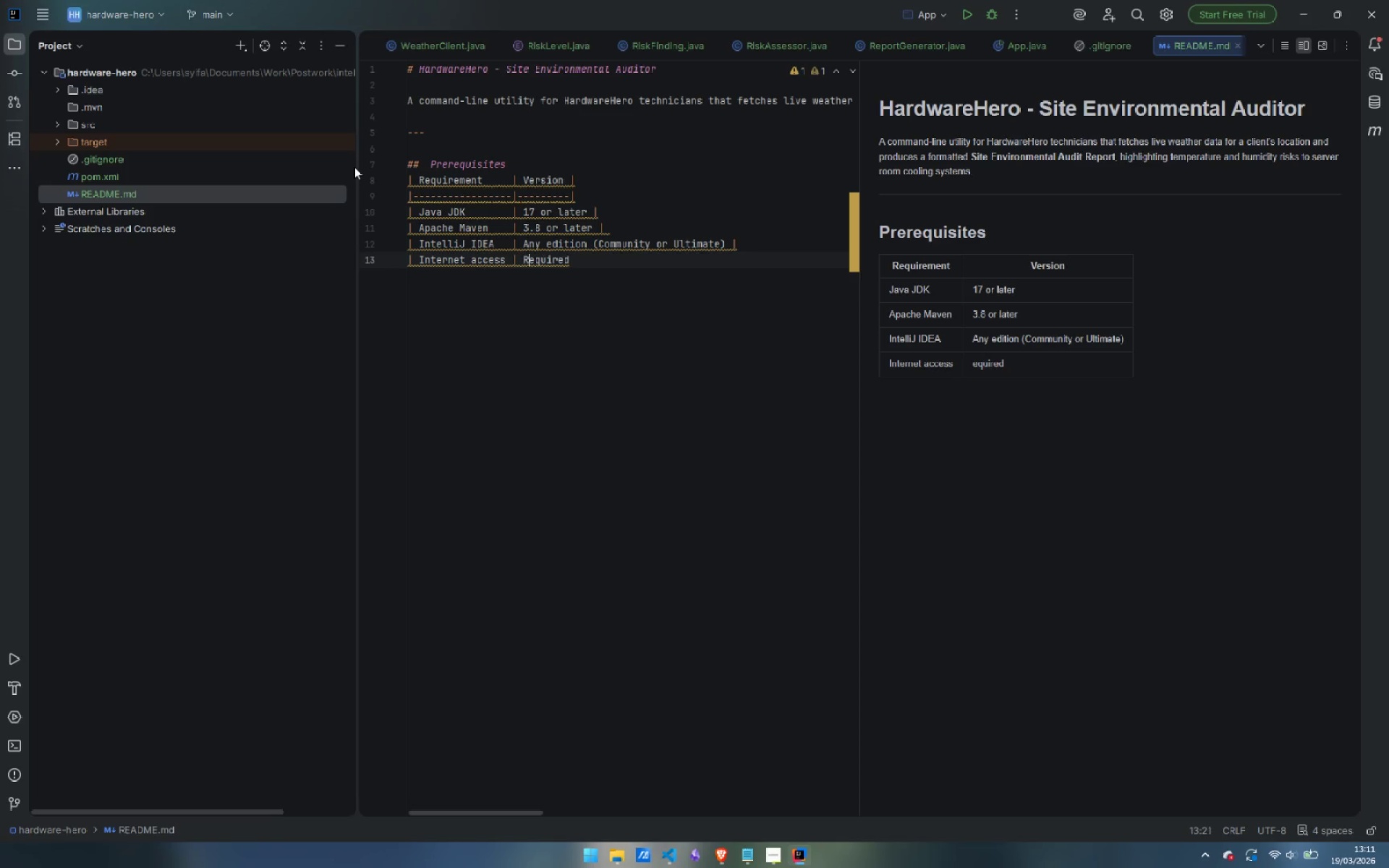 
key(Shift+R)
 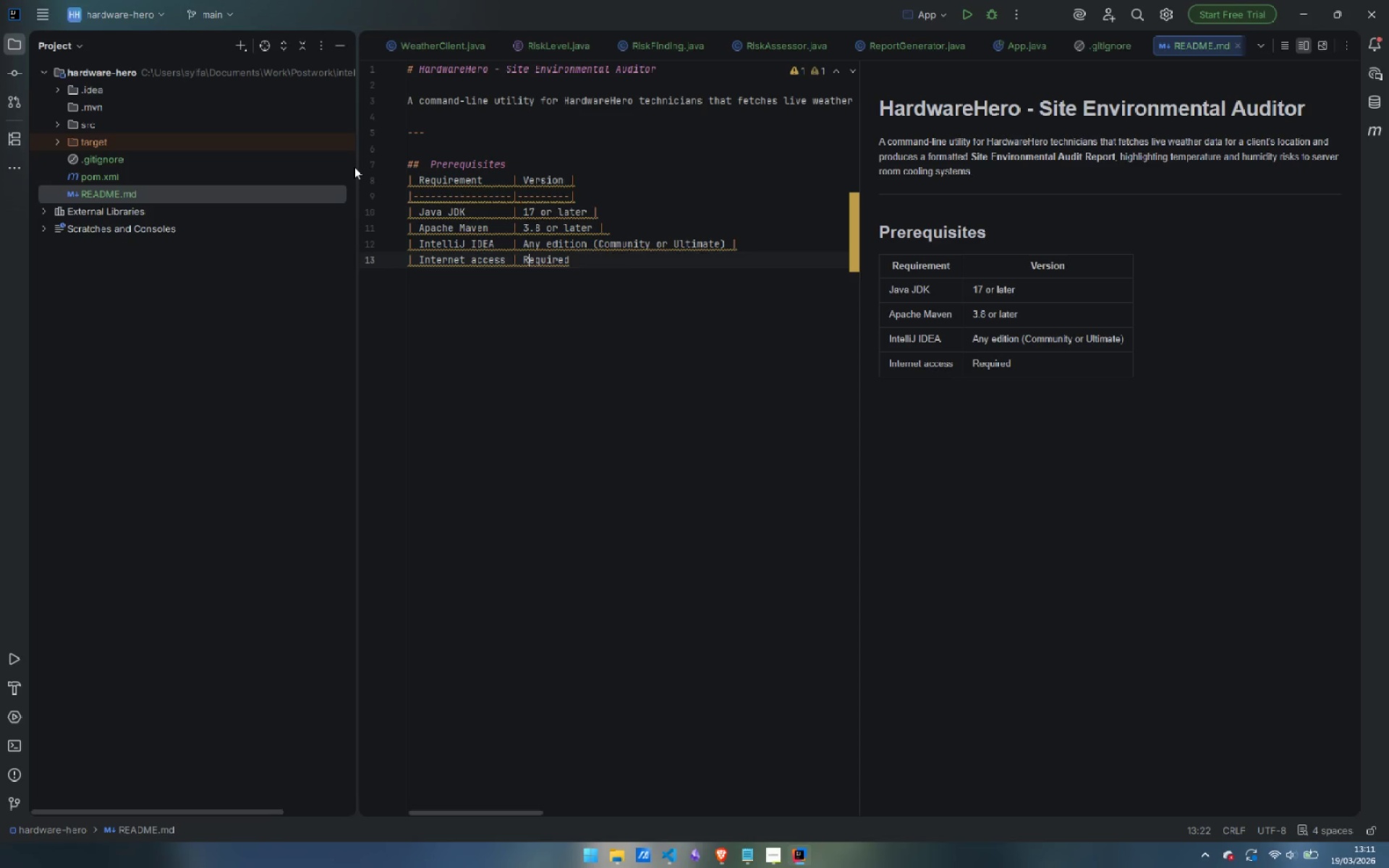 
key(Control+ControlLeft)
 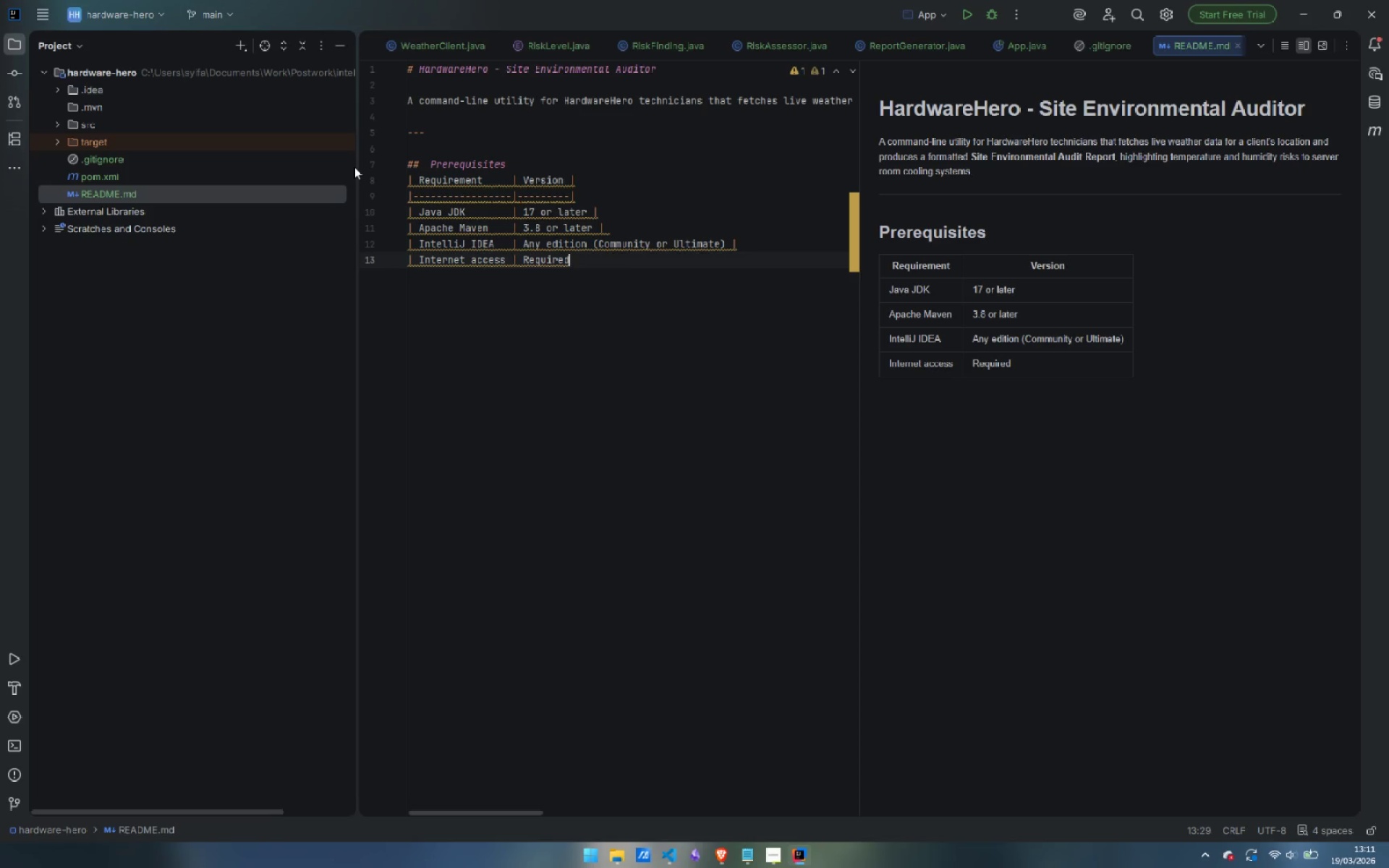 
key(Control+ArrowRight)
 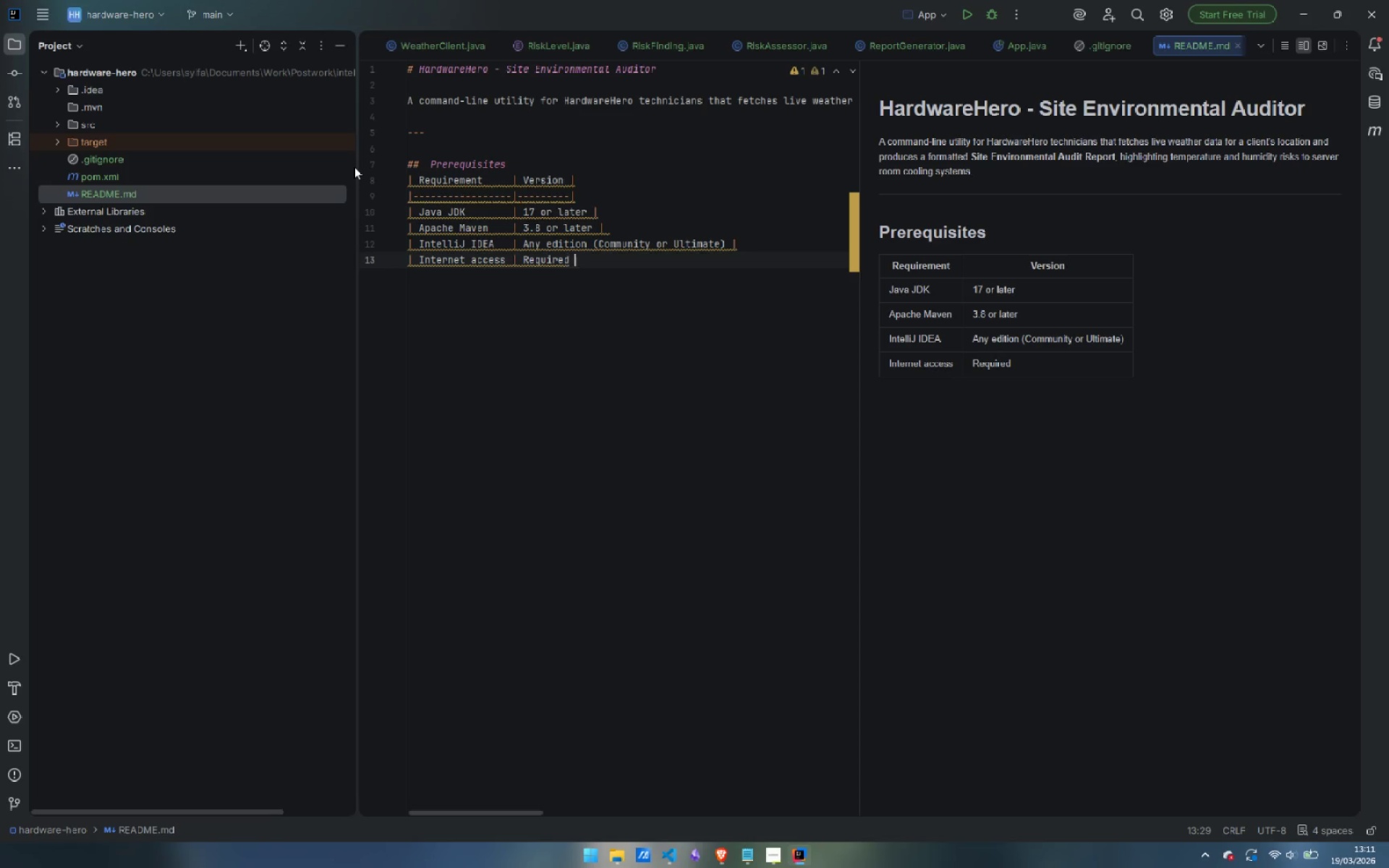 
type( to reach `api.)
key(Backspace)
type(.openweathermap.org` |)
 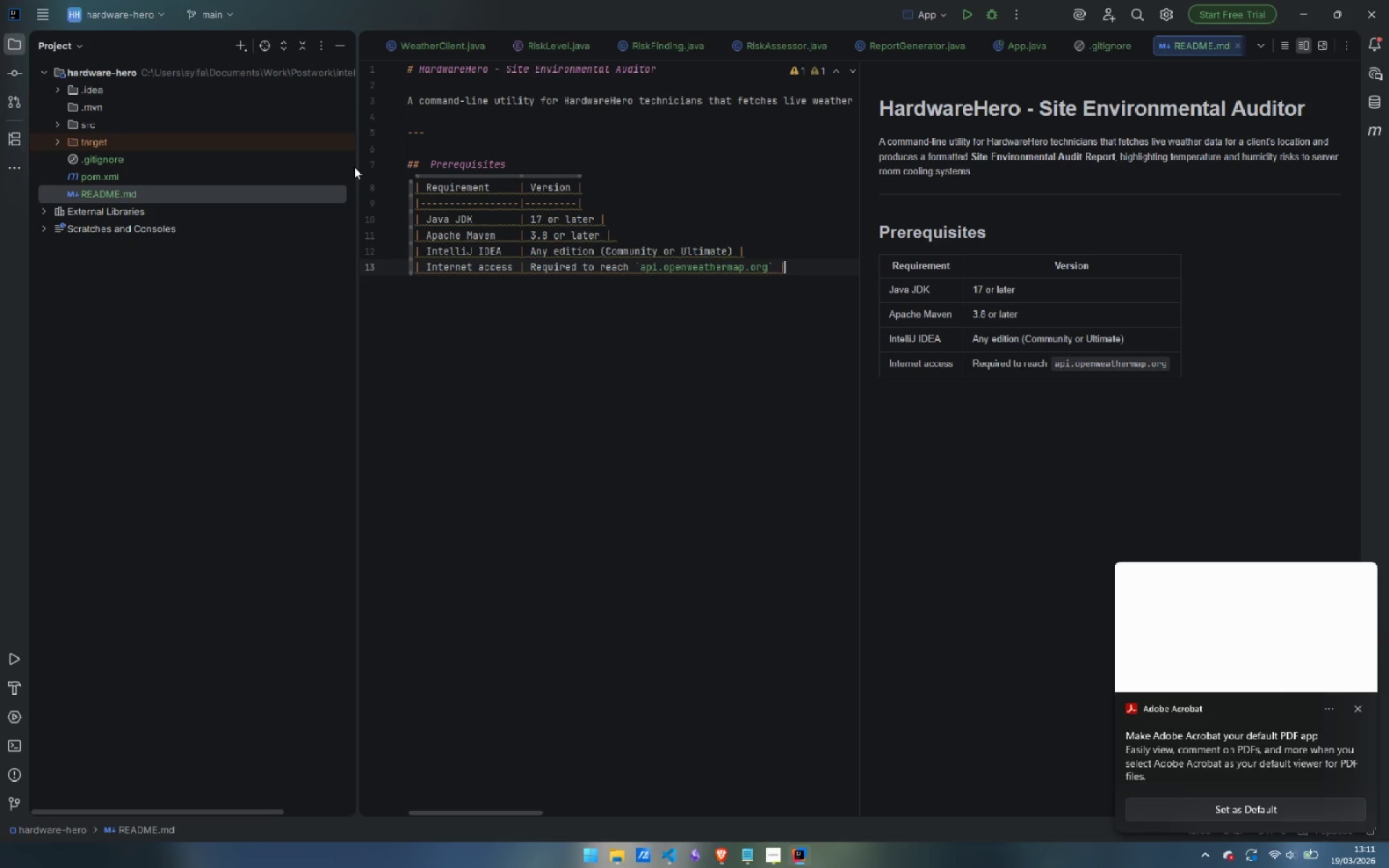 
key(Enter)
 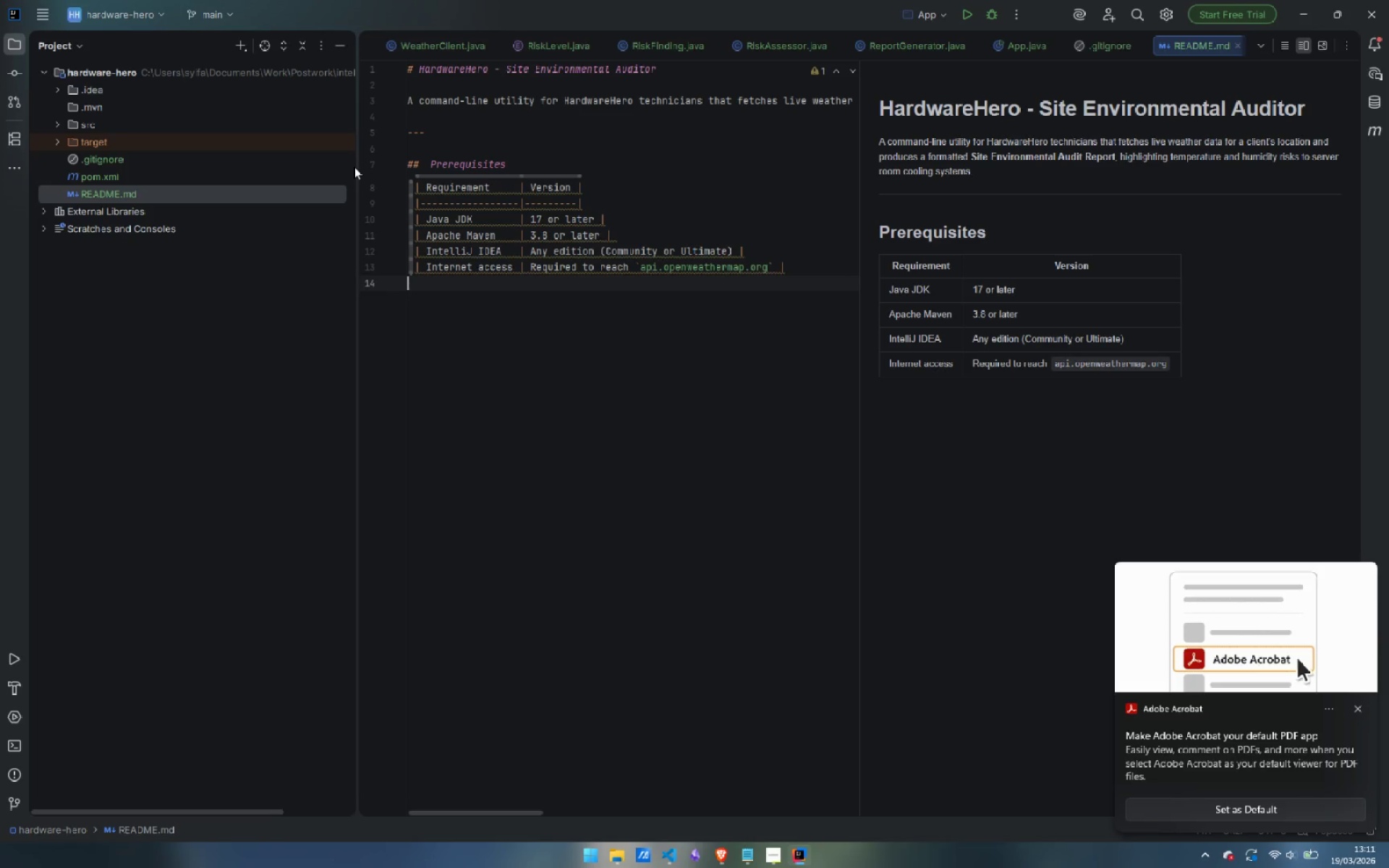 
key(Enter)
 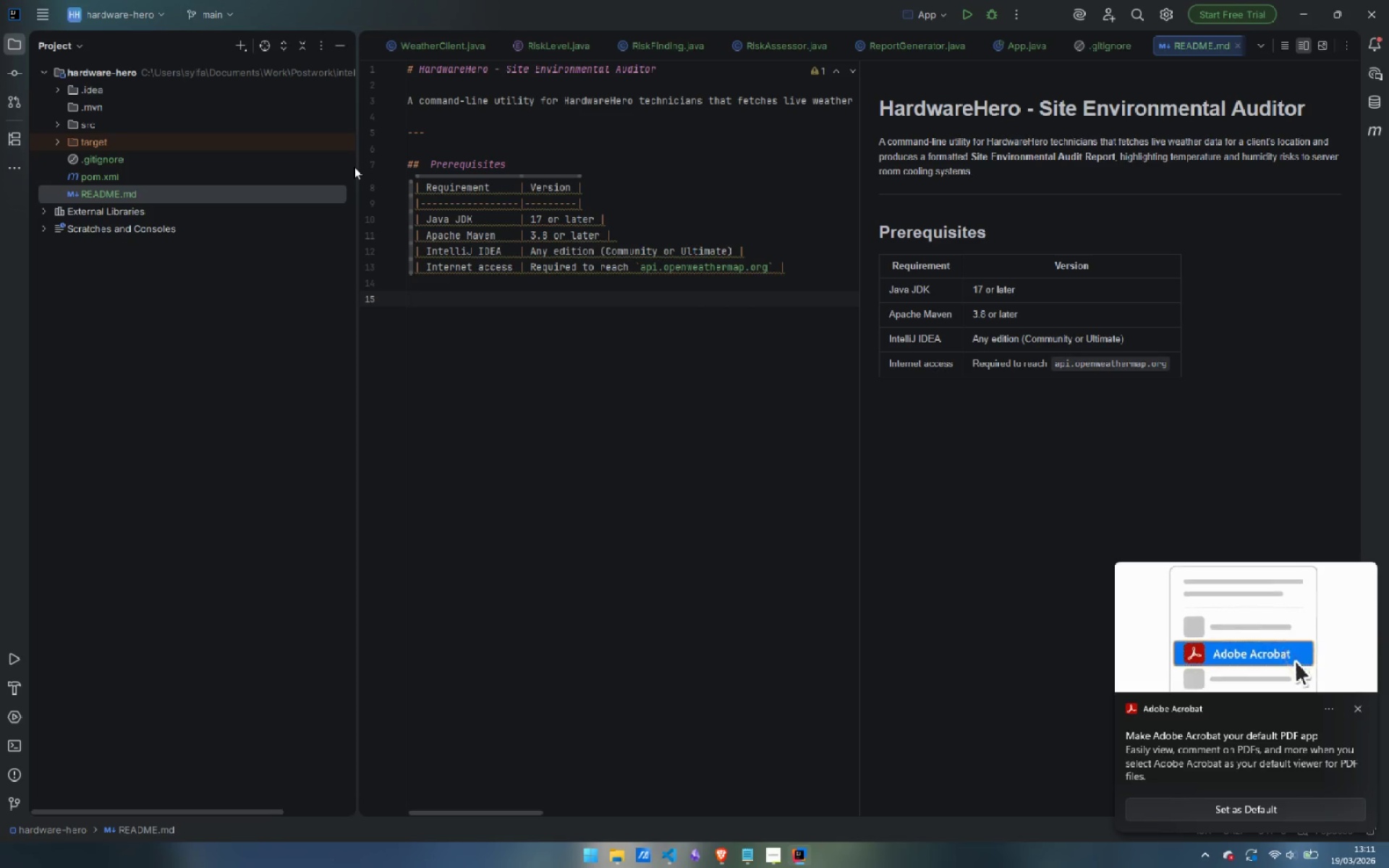 
key(Minus)
 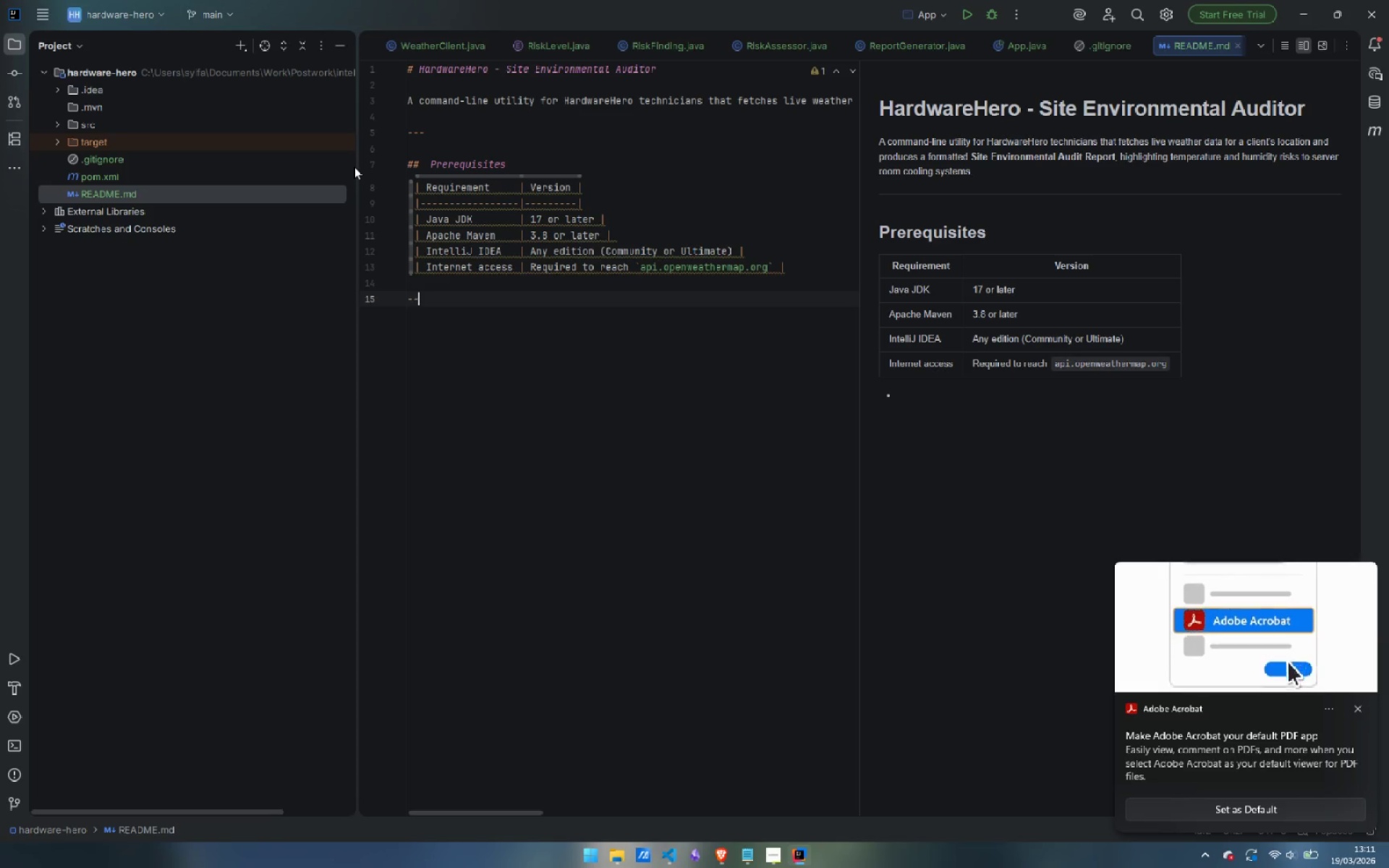 
key(Minus)
 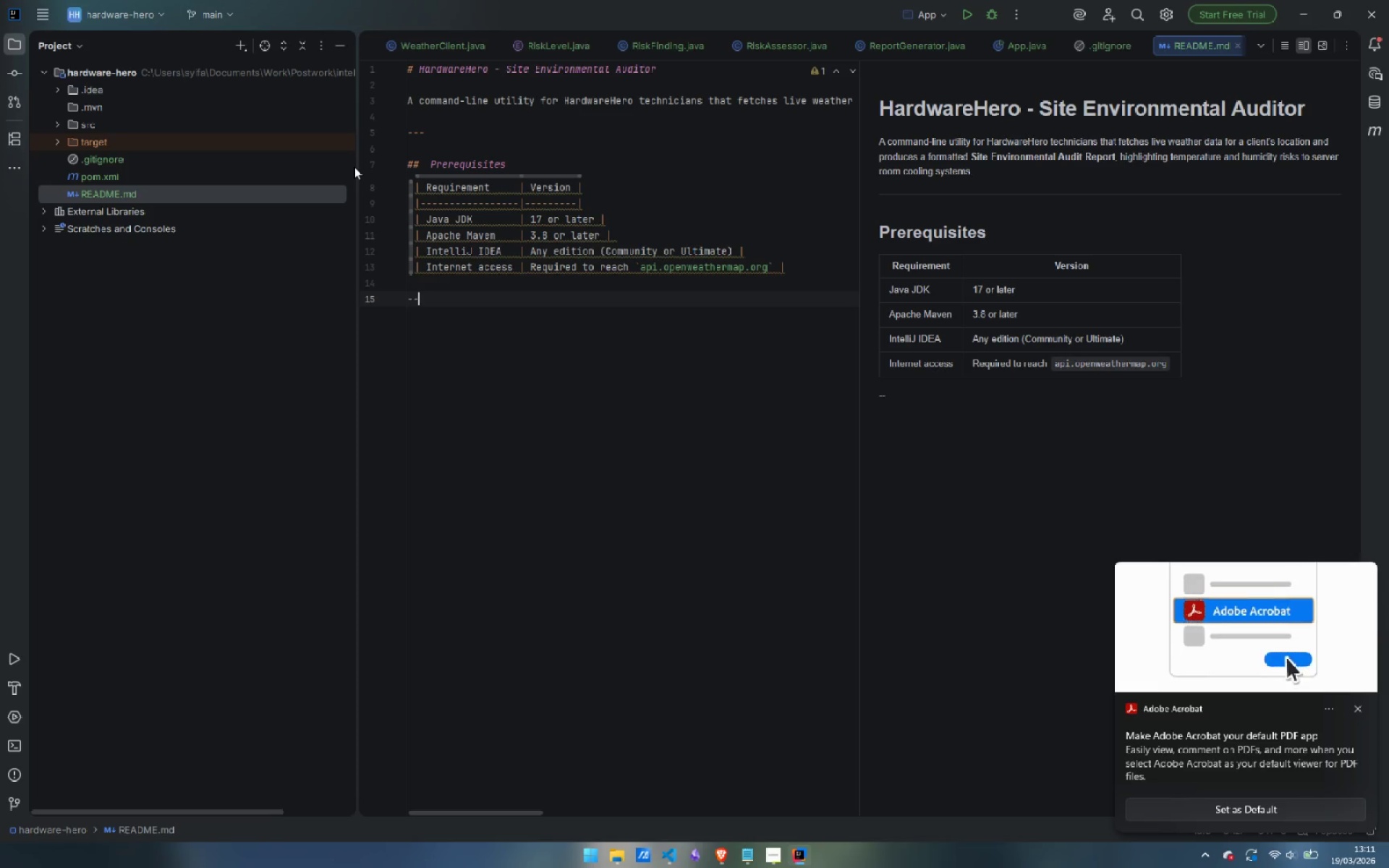 
key(Minus)
 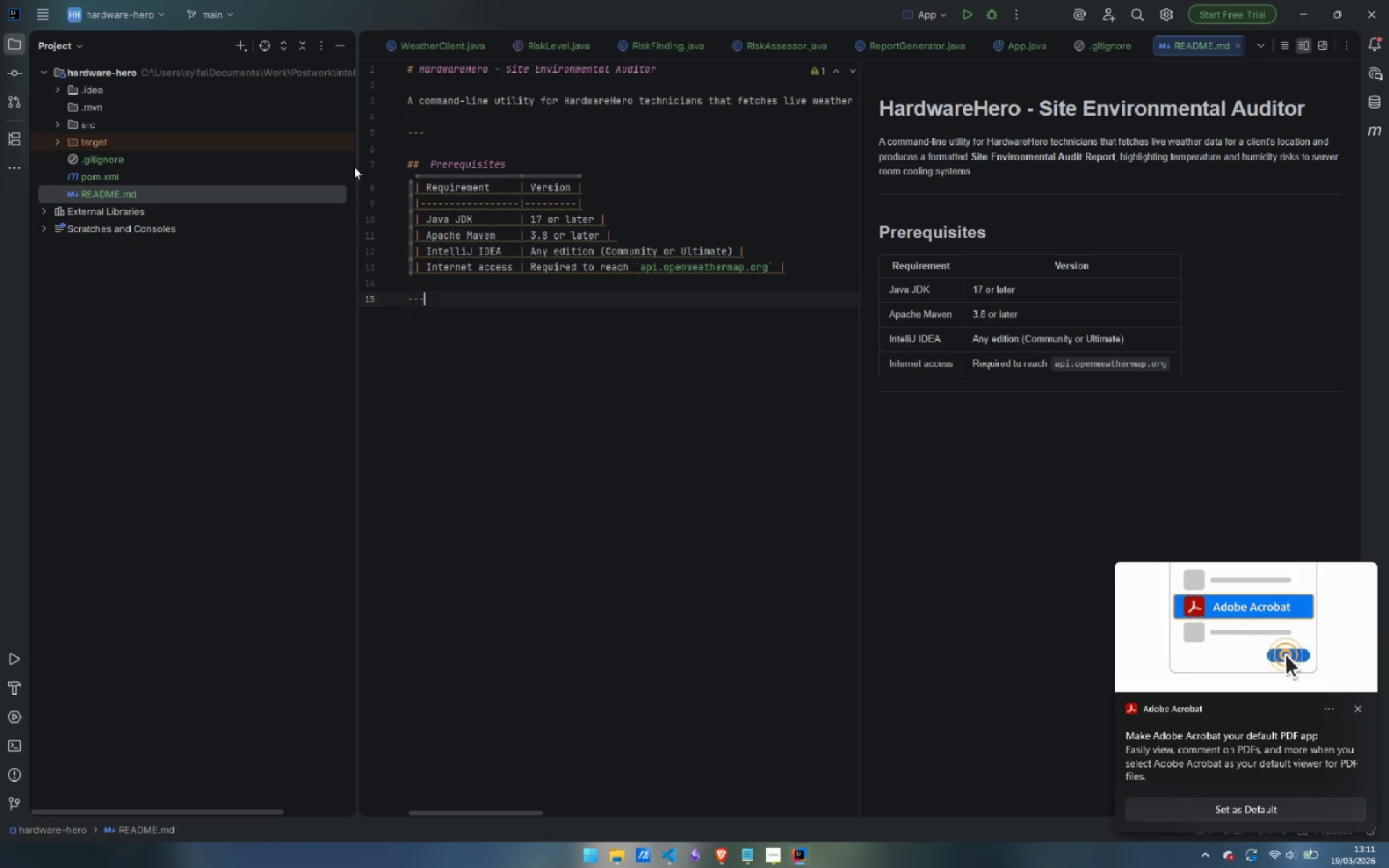 
key(Enter)
 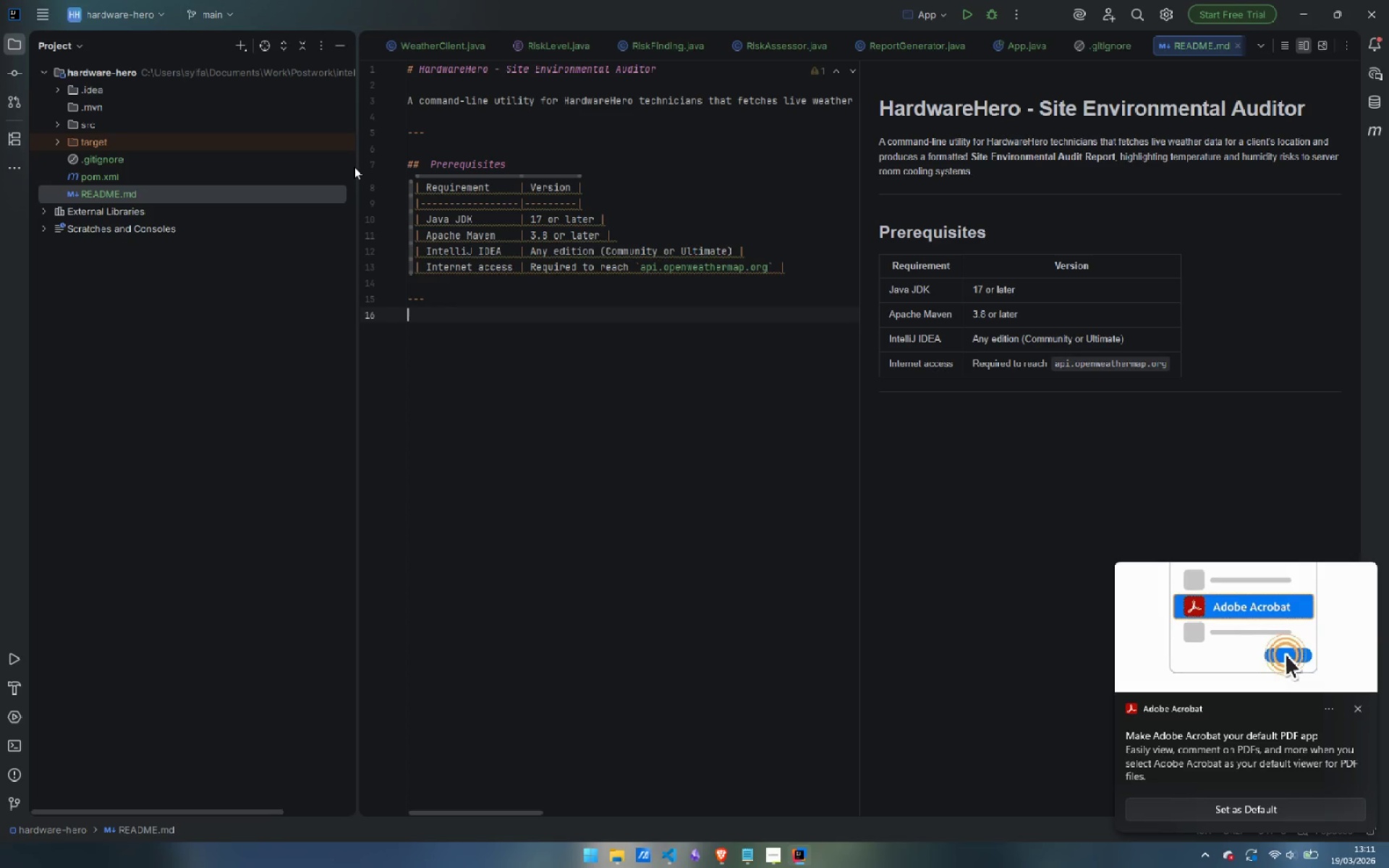 
key(Enter)
 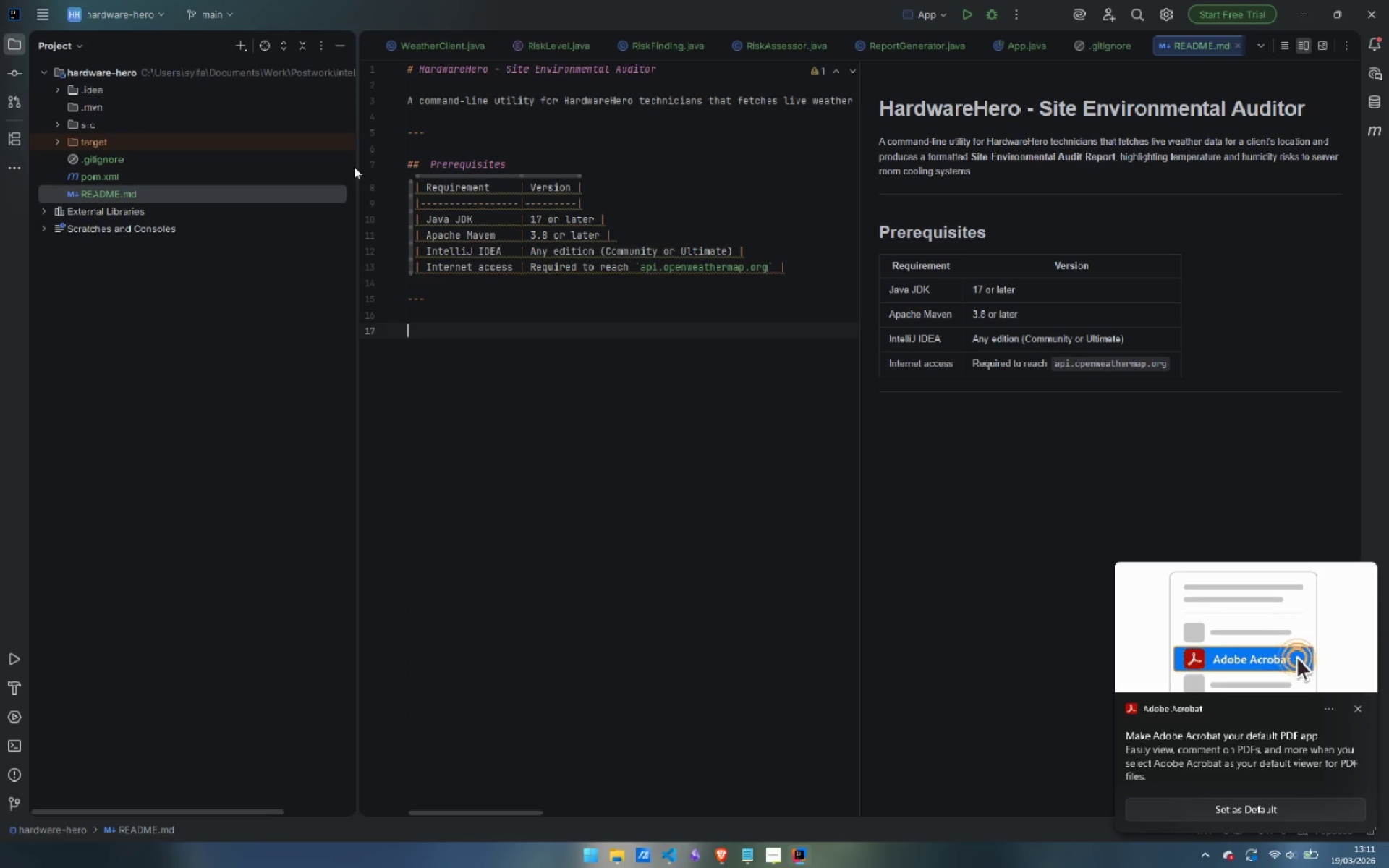 
wait(5.34)
 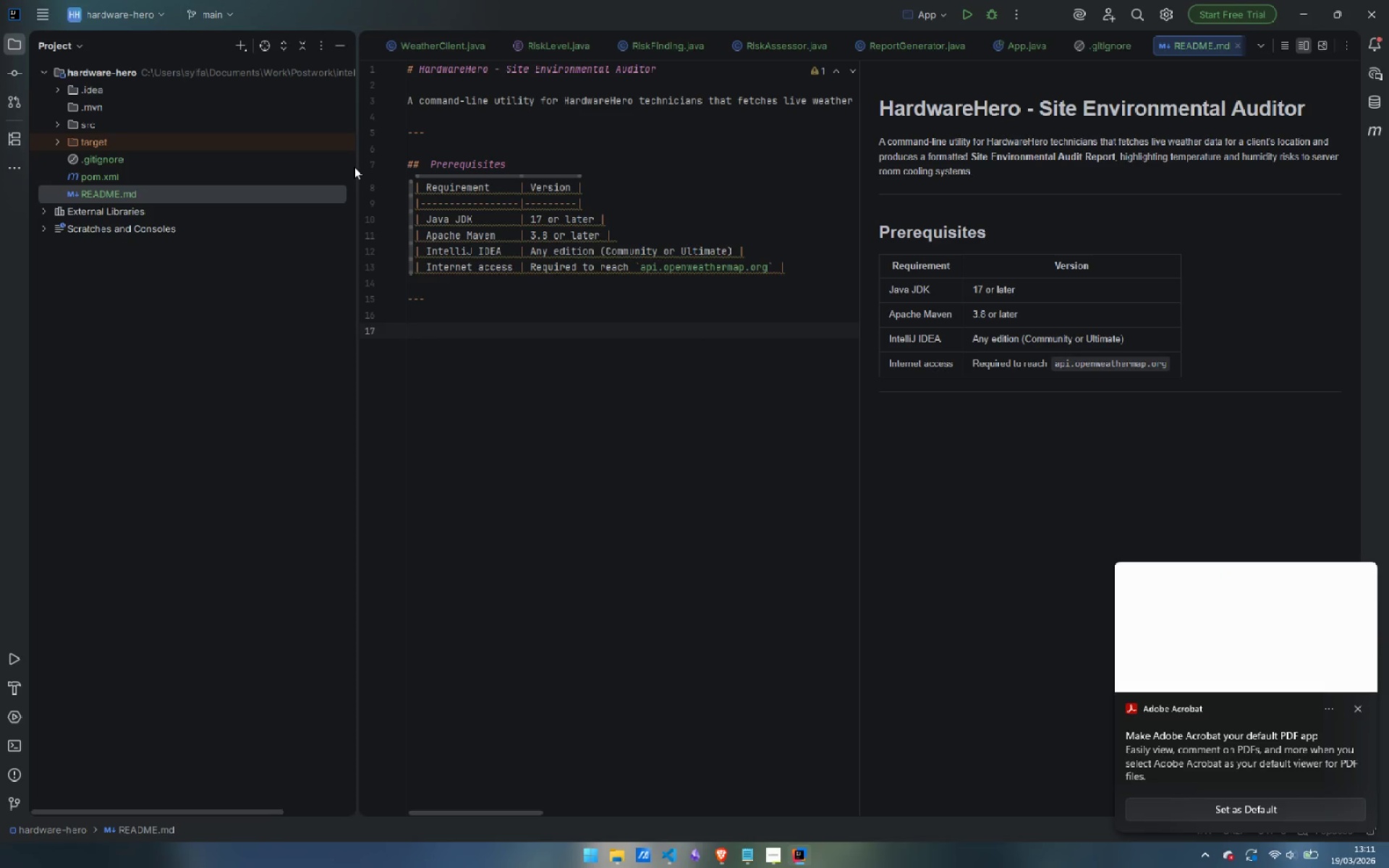 
type(##  Getting an OpenWeatherMap API ke)
key(Backspace)
key(Backspace)
type(Key)
 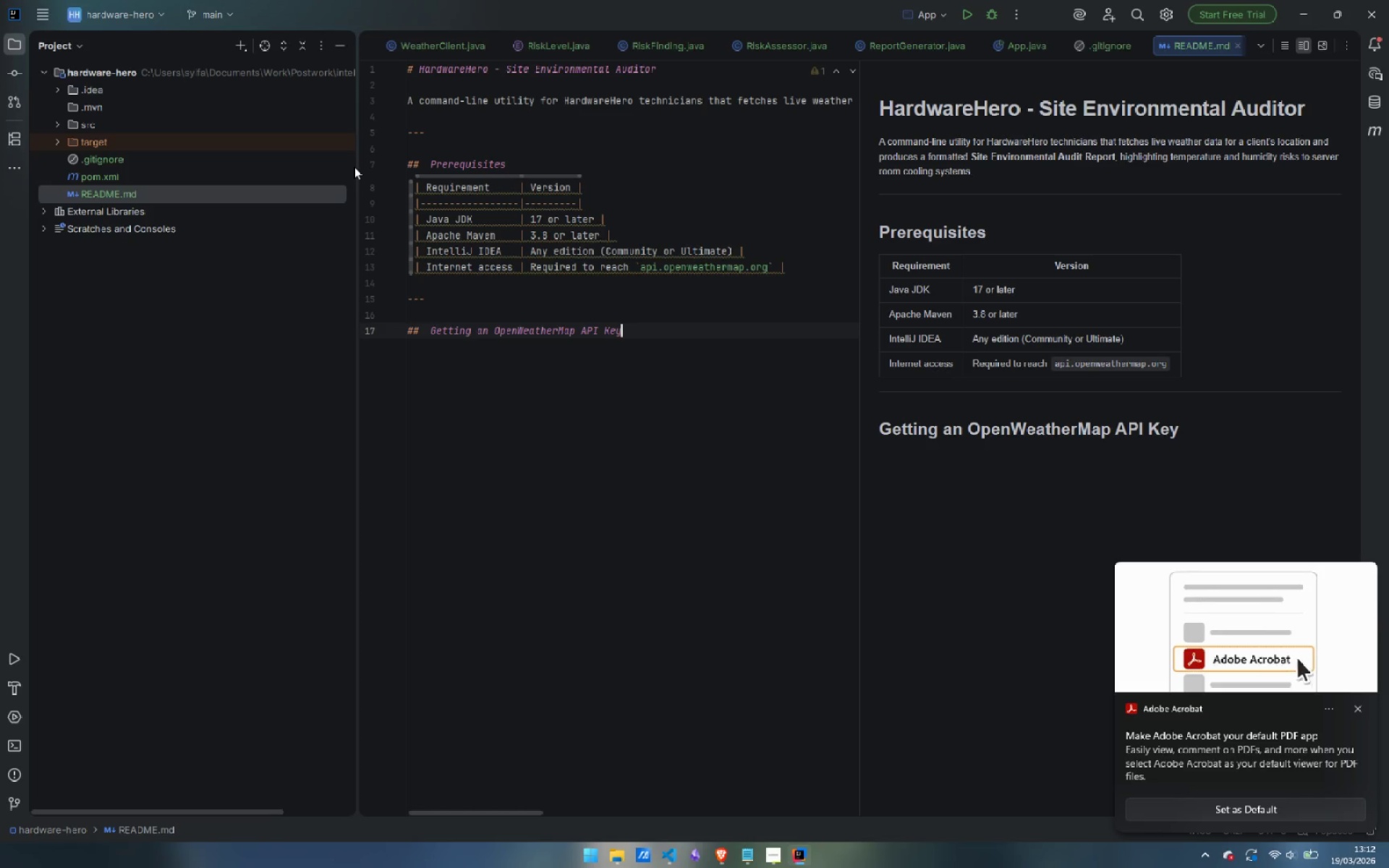 
key(Enter)
 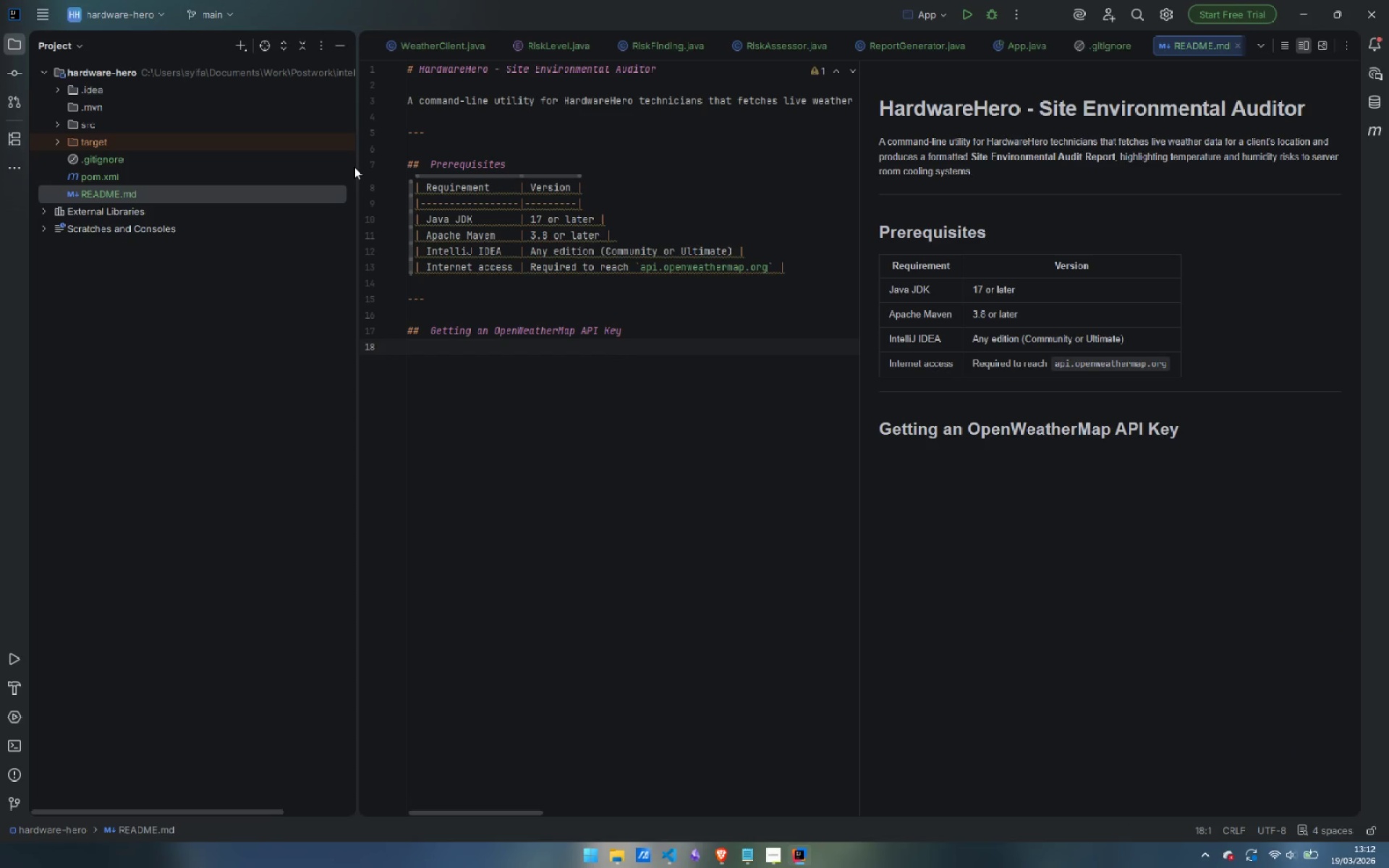 
key(Enter)
 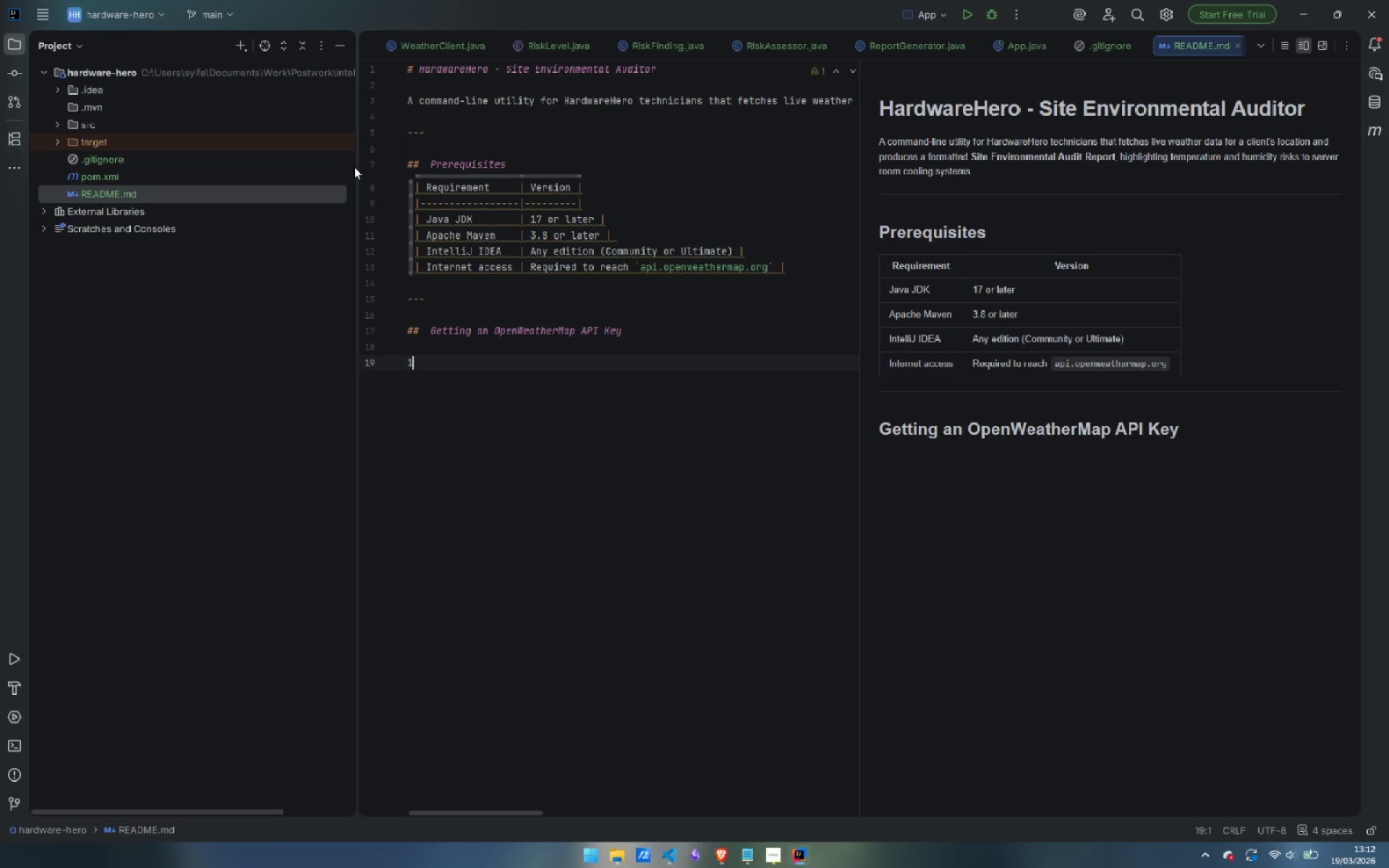 
type(1. Go to [http)
 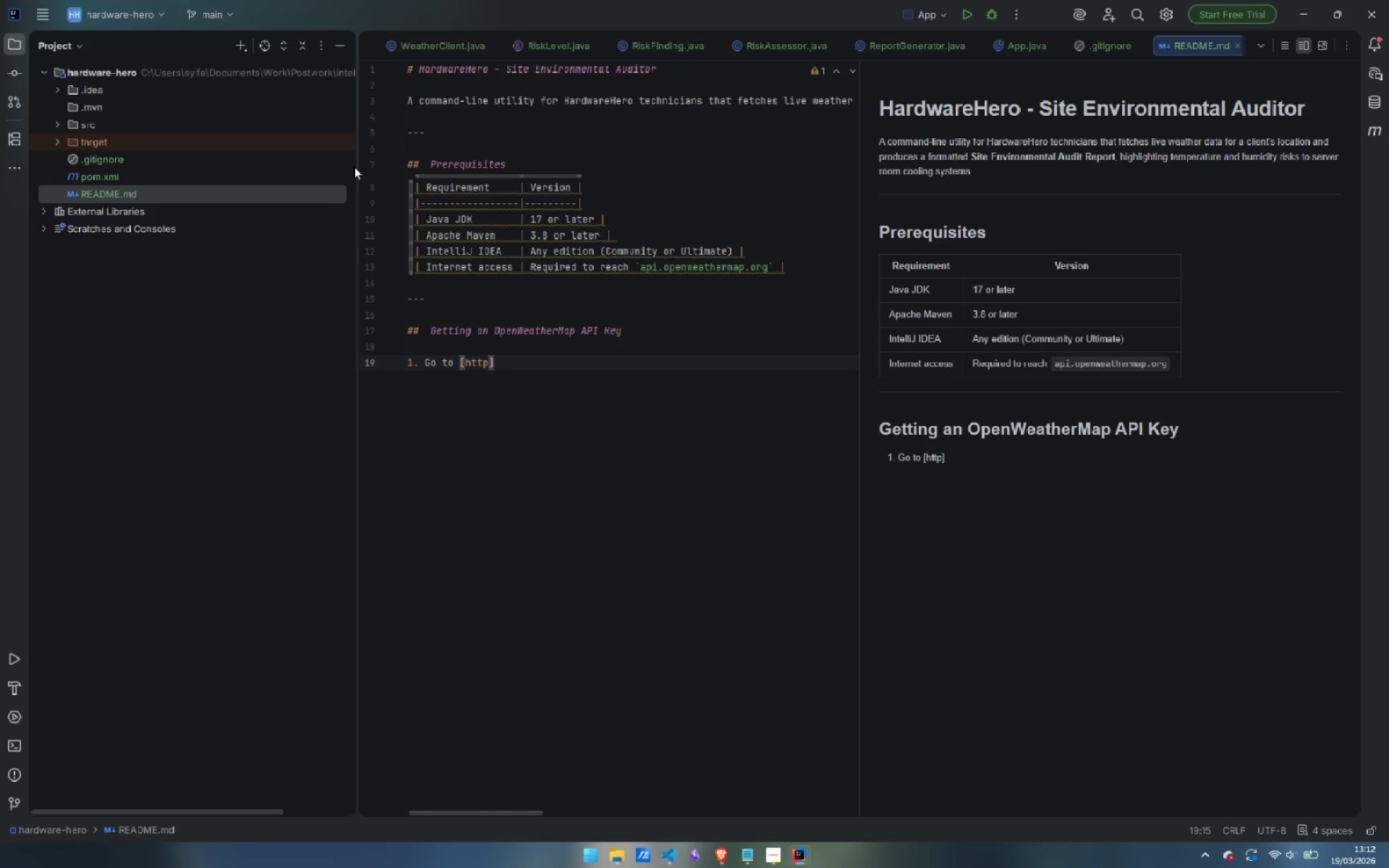 
wait(8.0)
 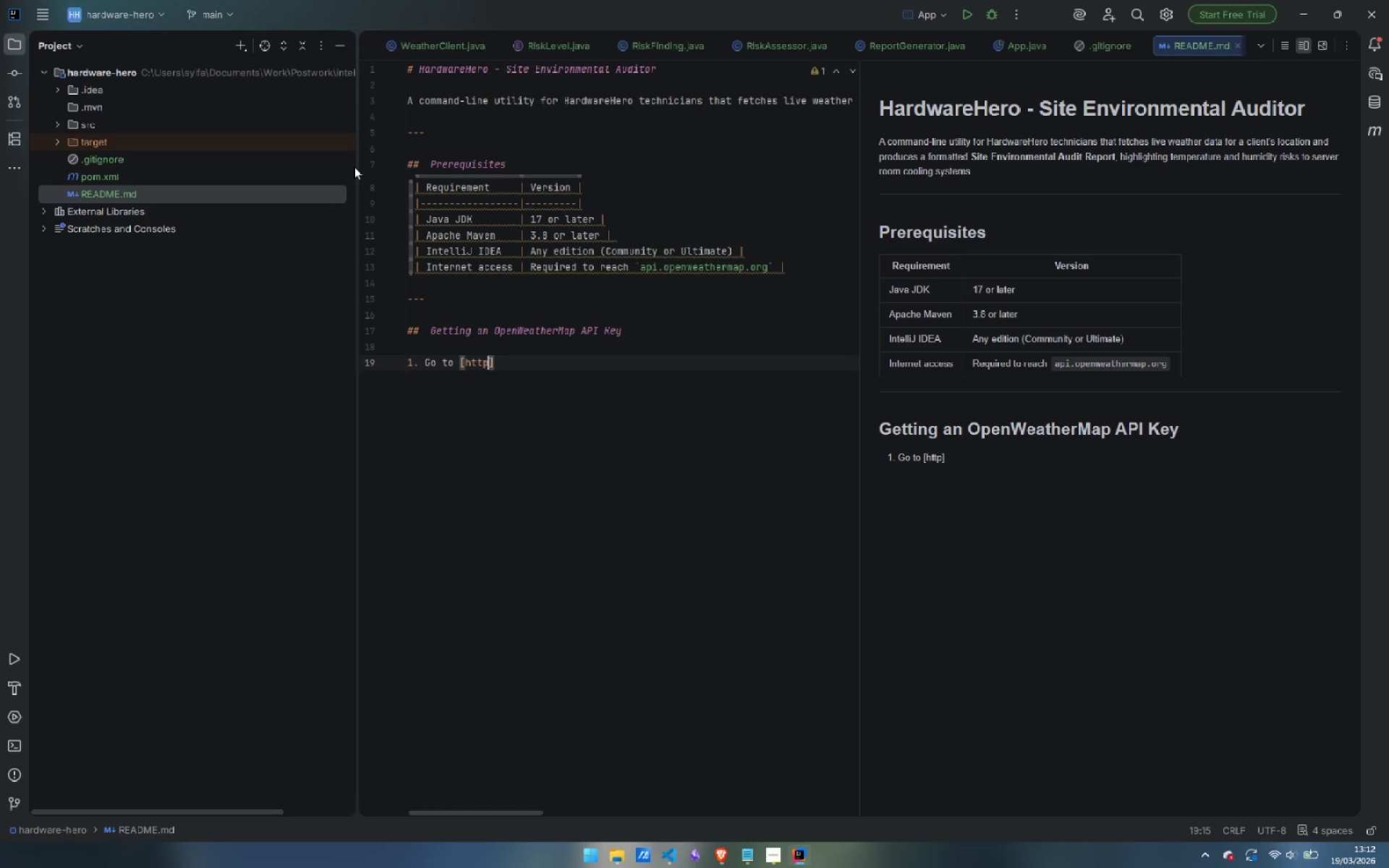 
key(S)
 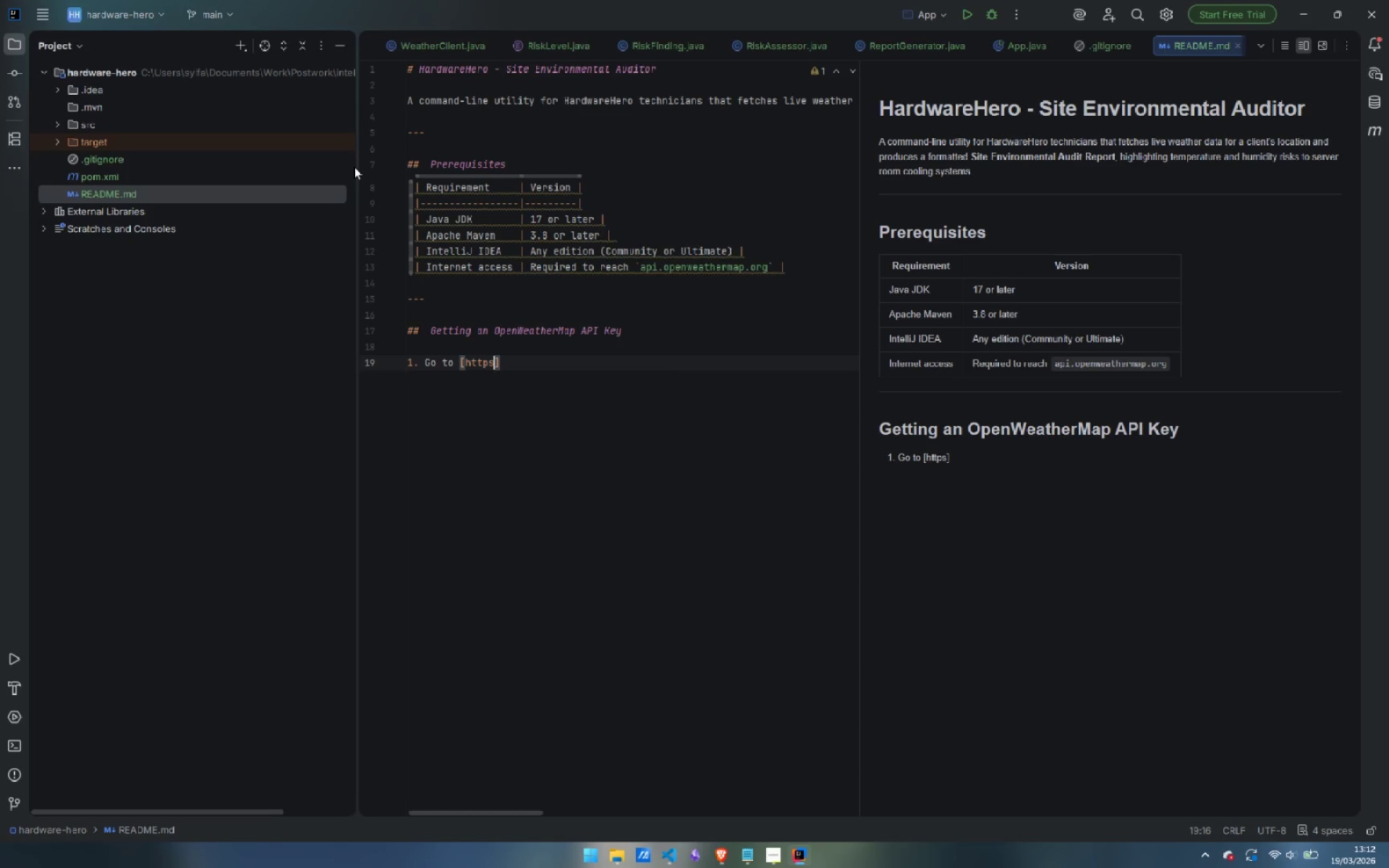 
key(Shift+ShiftLeft)
 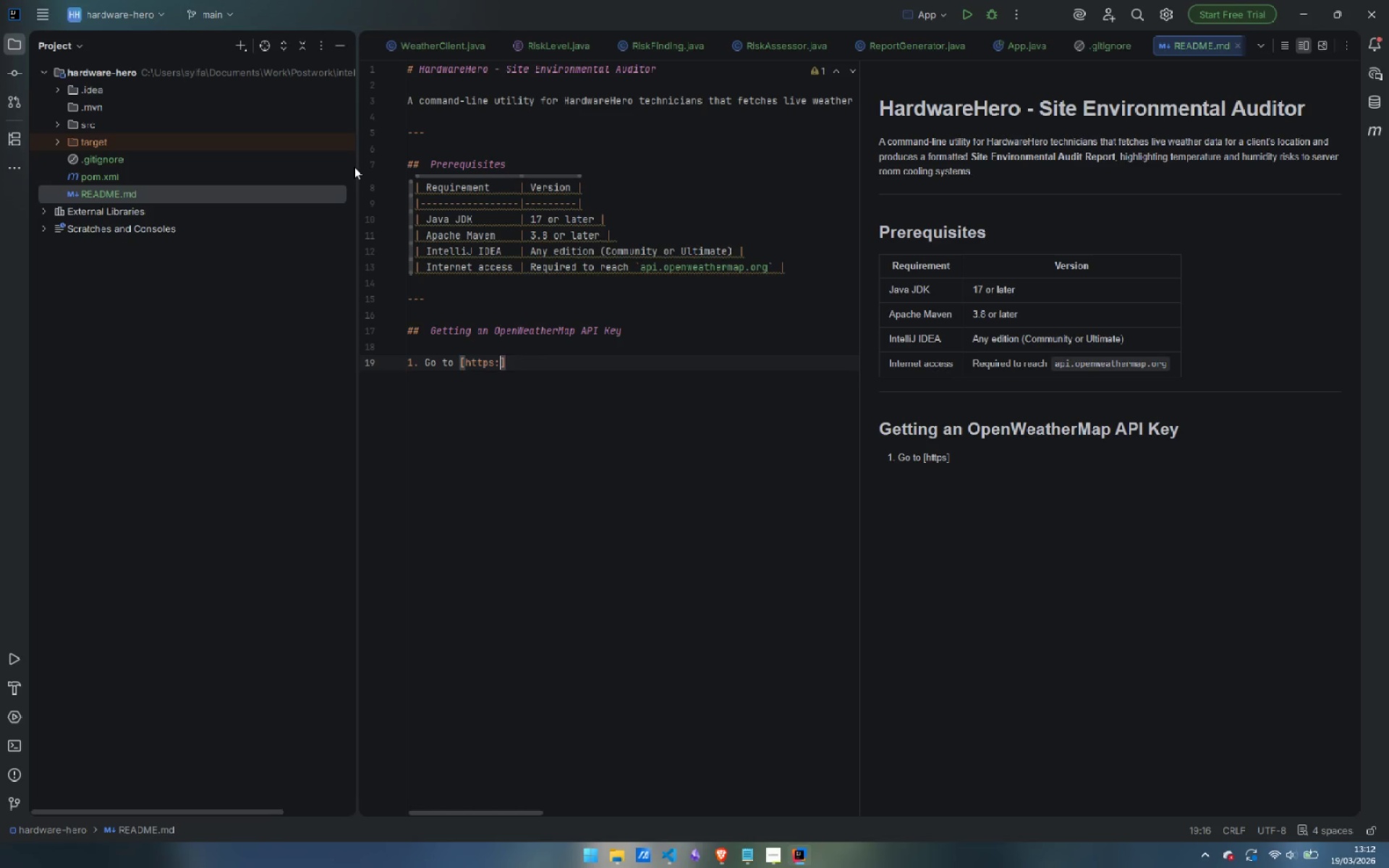 
key(Shift+Semicolon)
 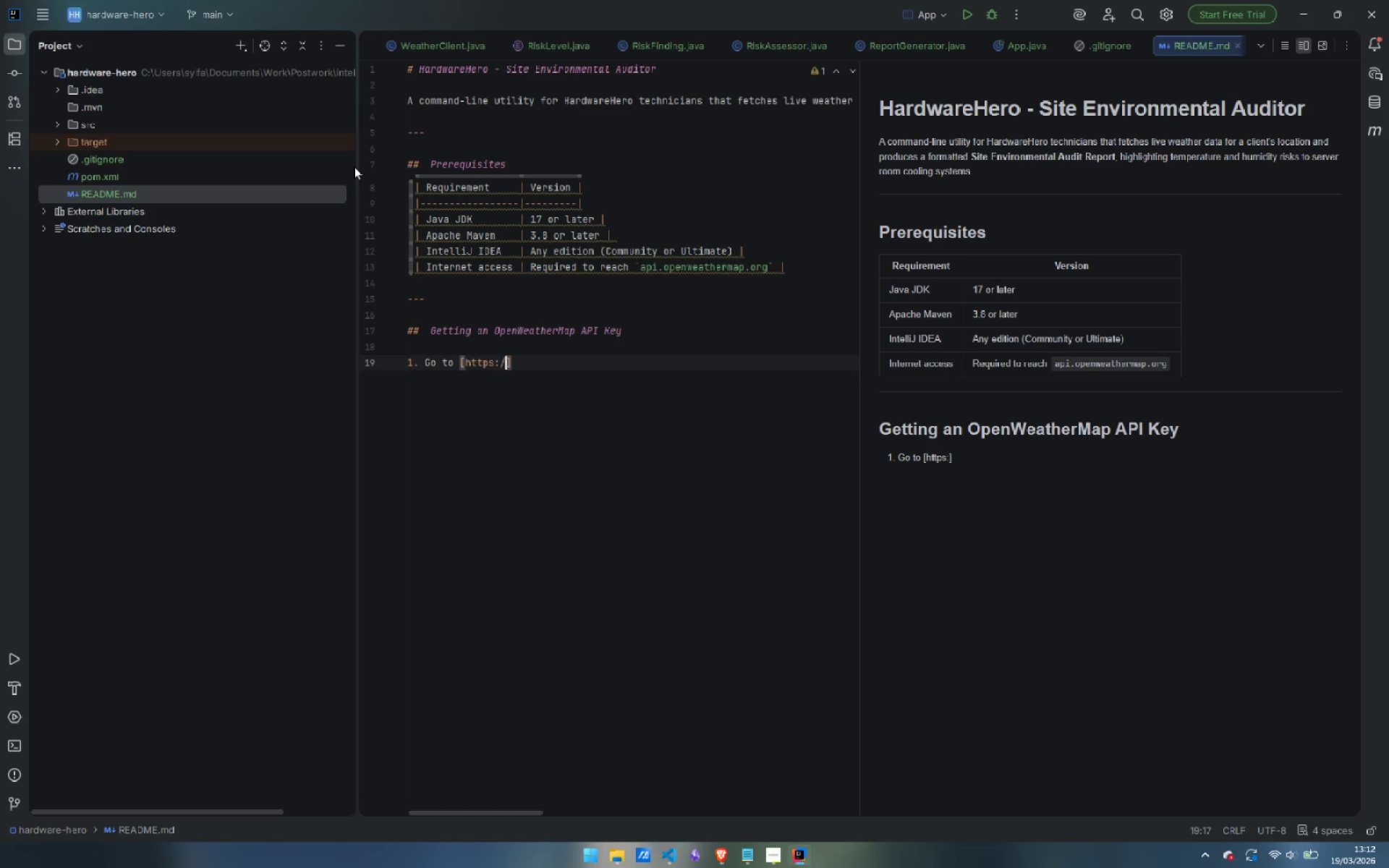 
key(Slash)
 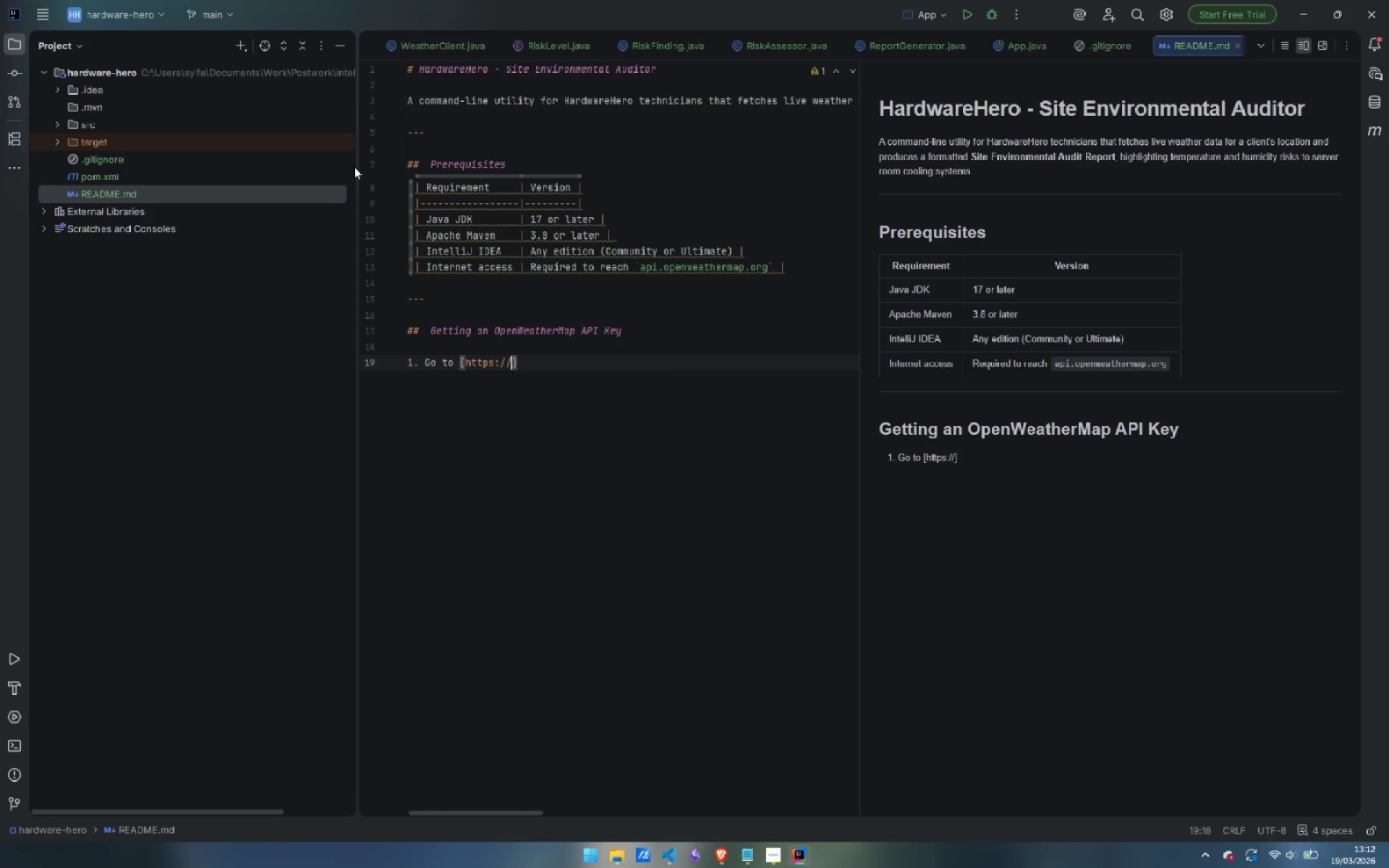 
key(Slash)
 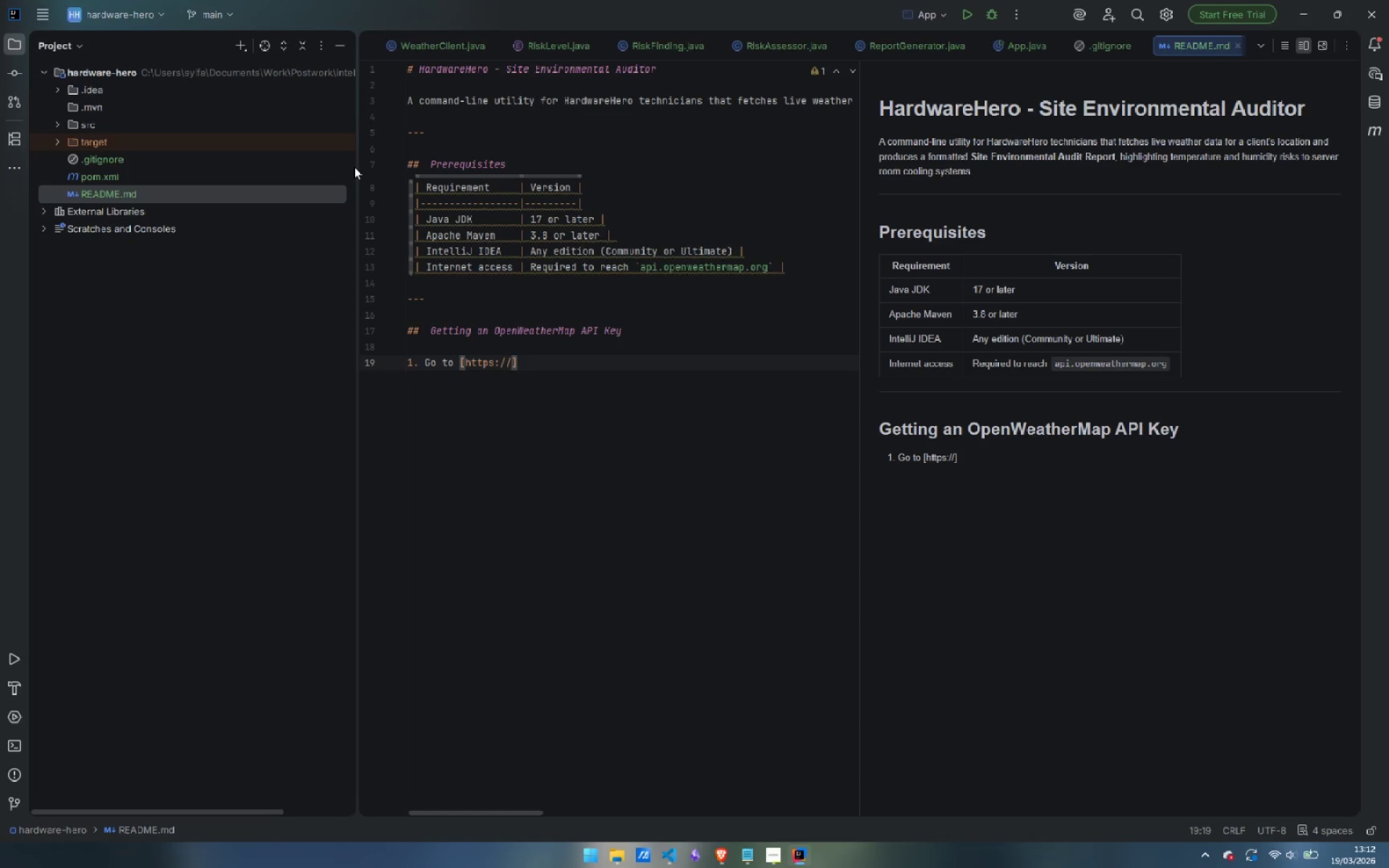 
type(openweathermap.org/)
 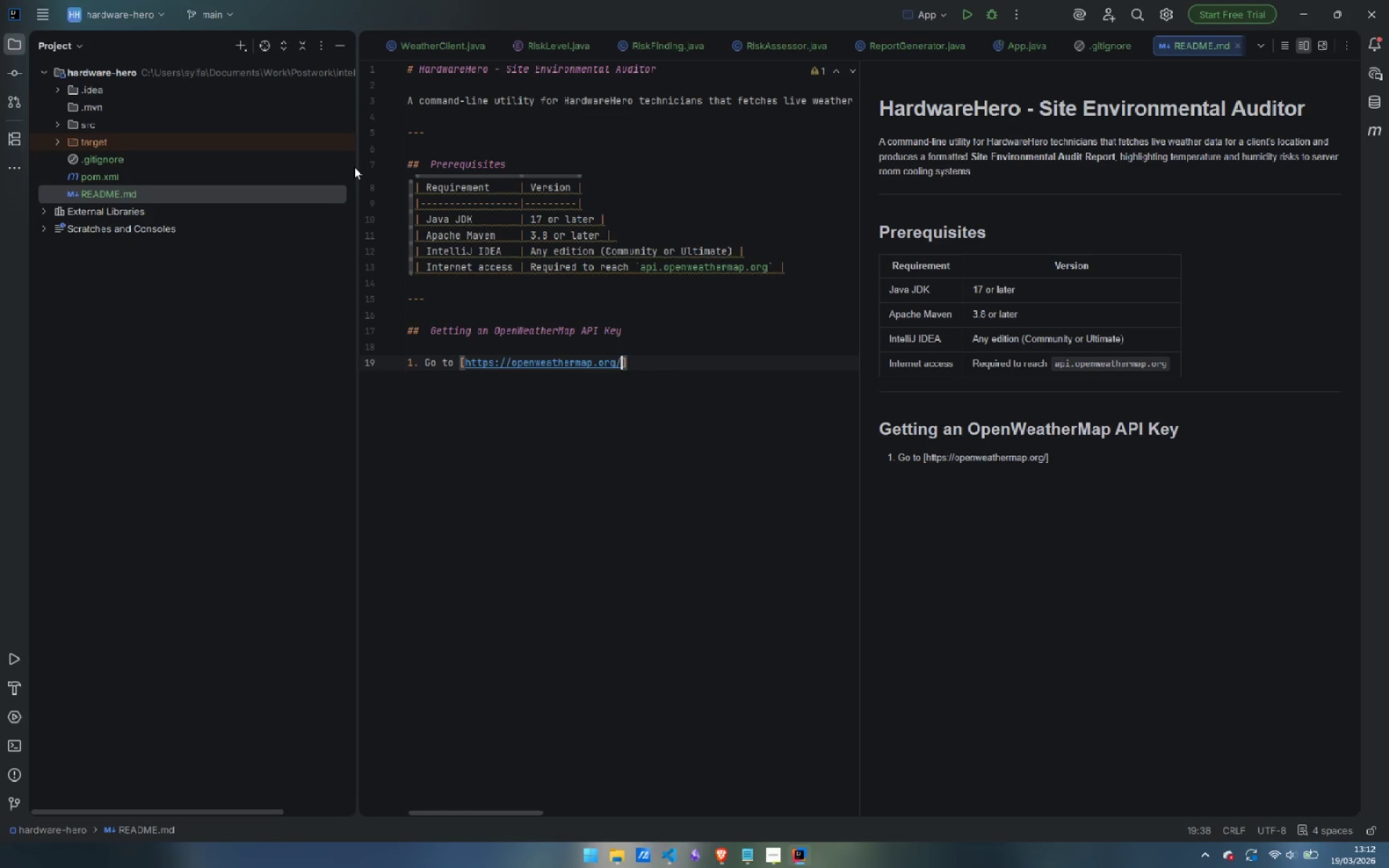 
key(ArrowRight)
 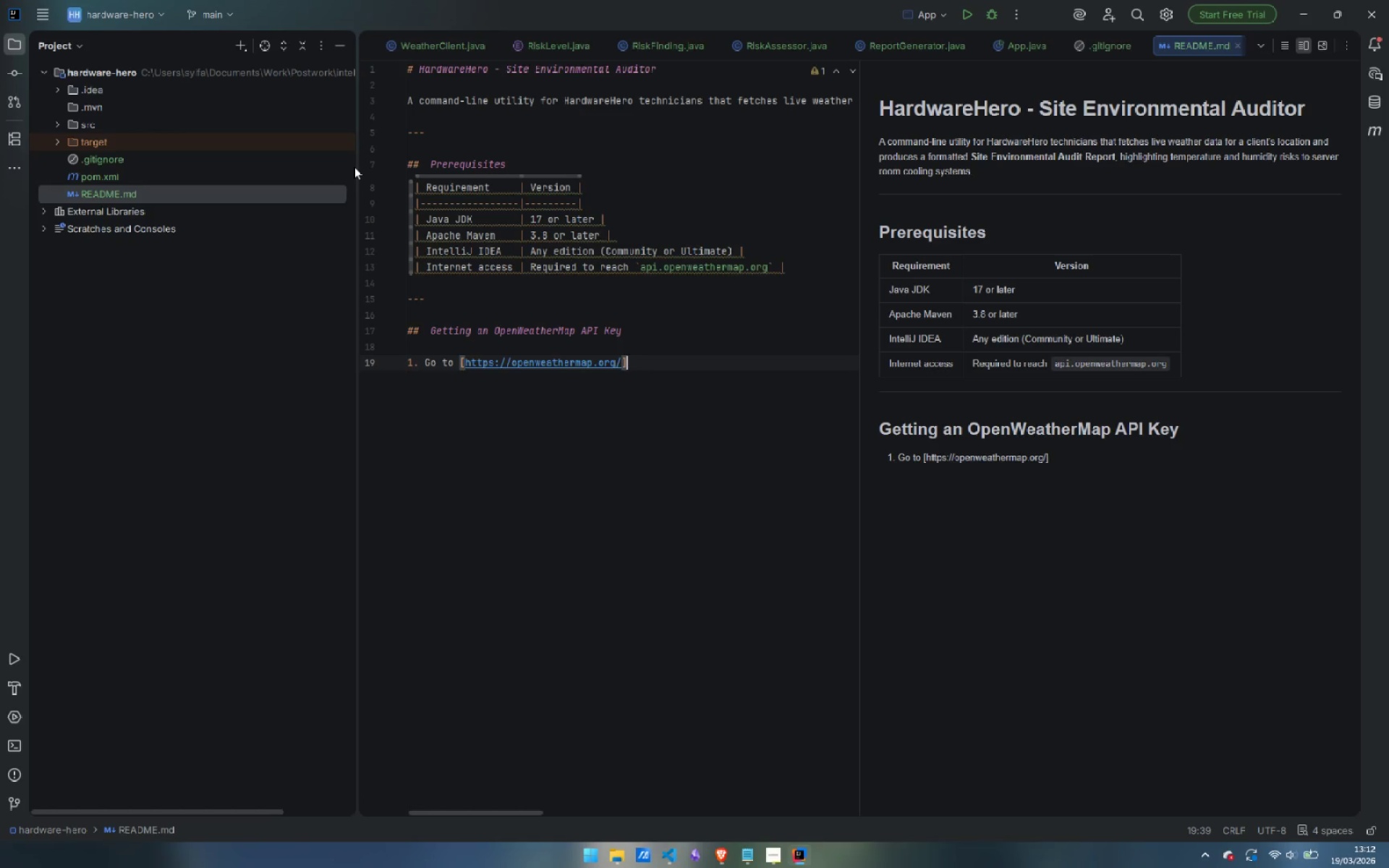 
type((https://openweathermap.org/)
 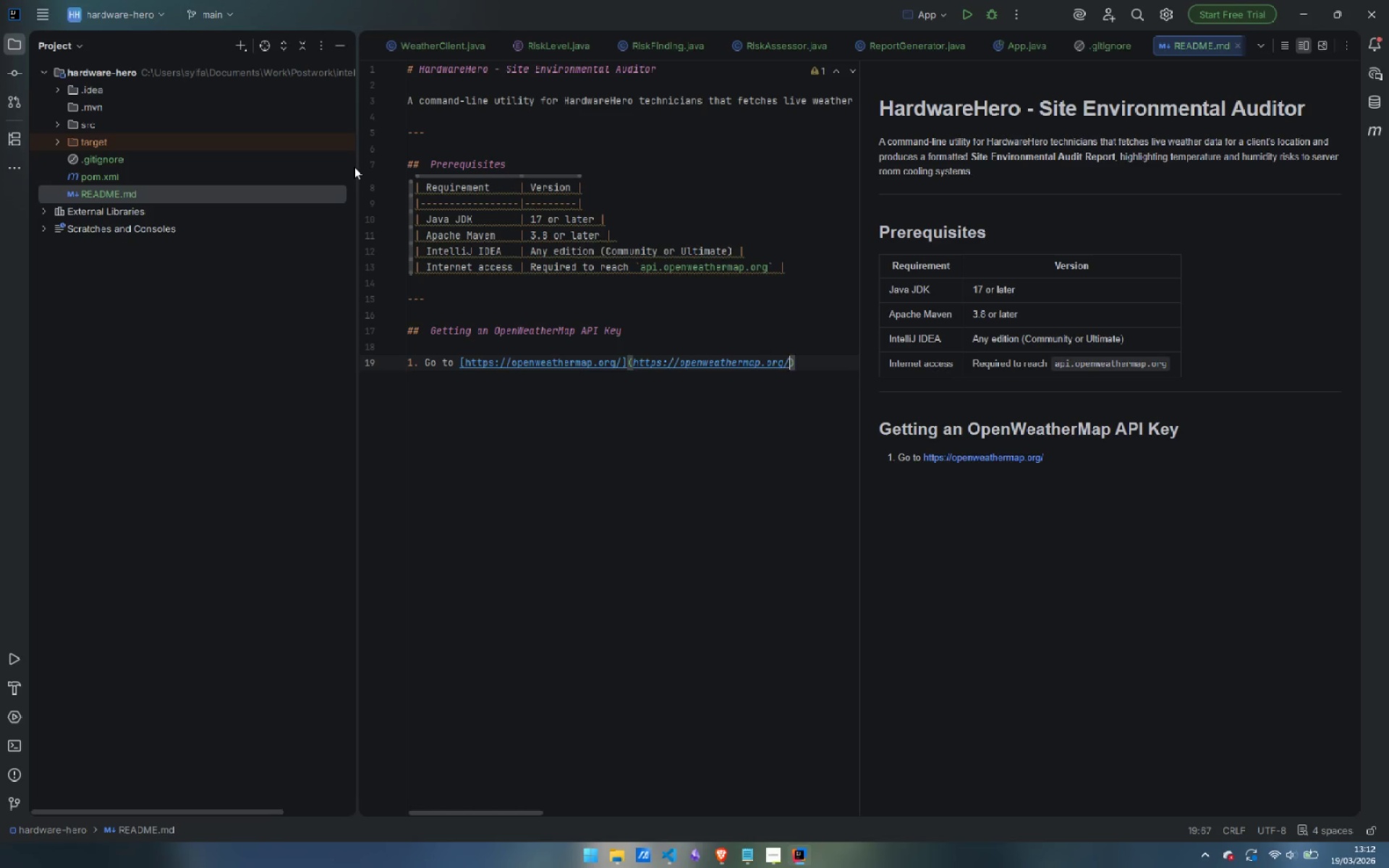 
key(ArrowRight)
 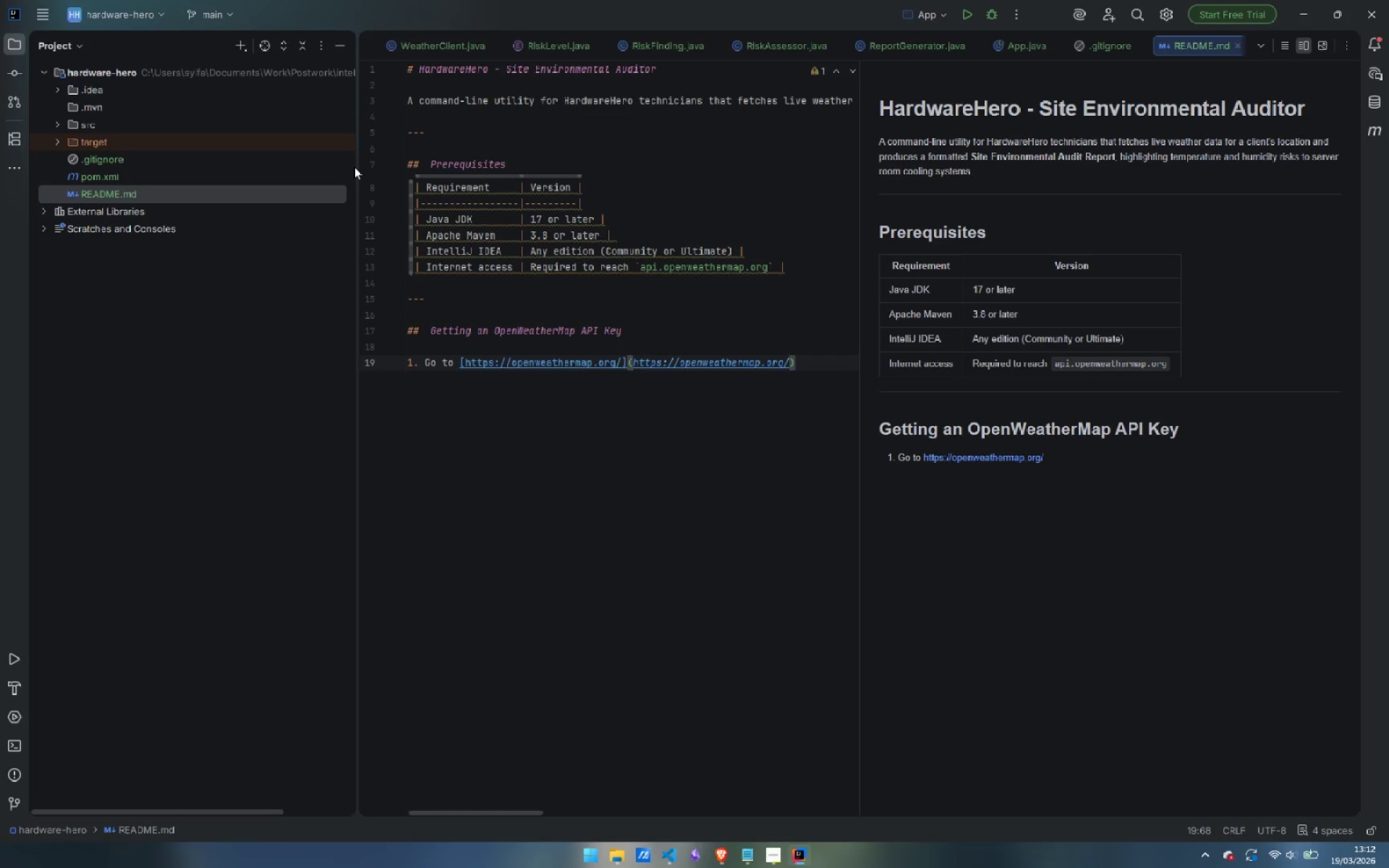 
type( and create a free account)
 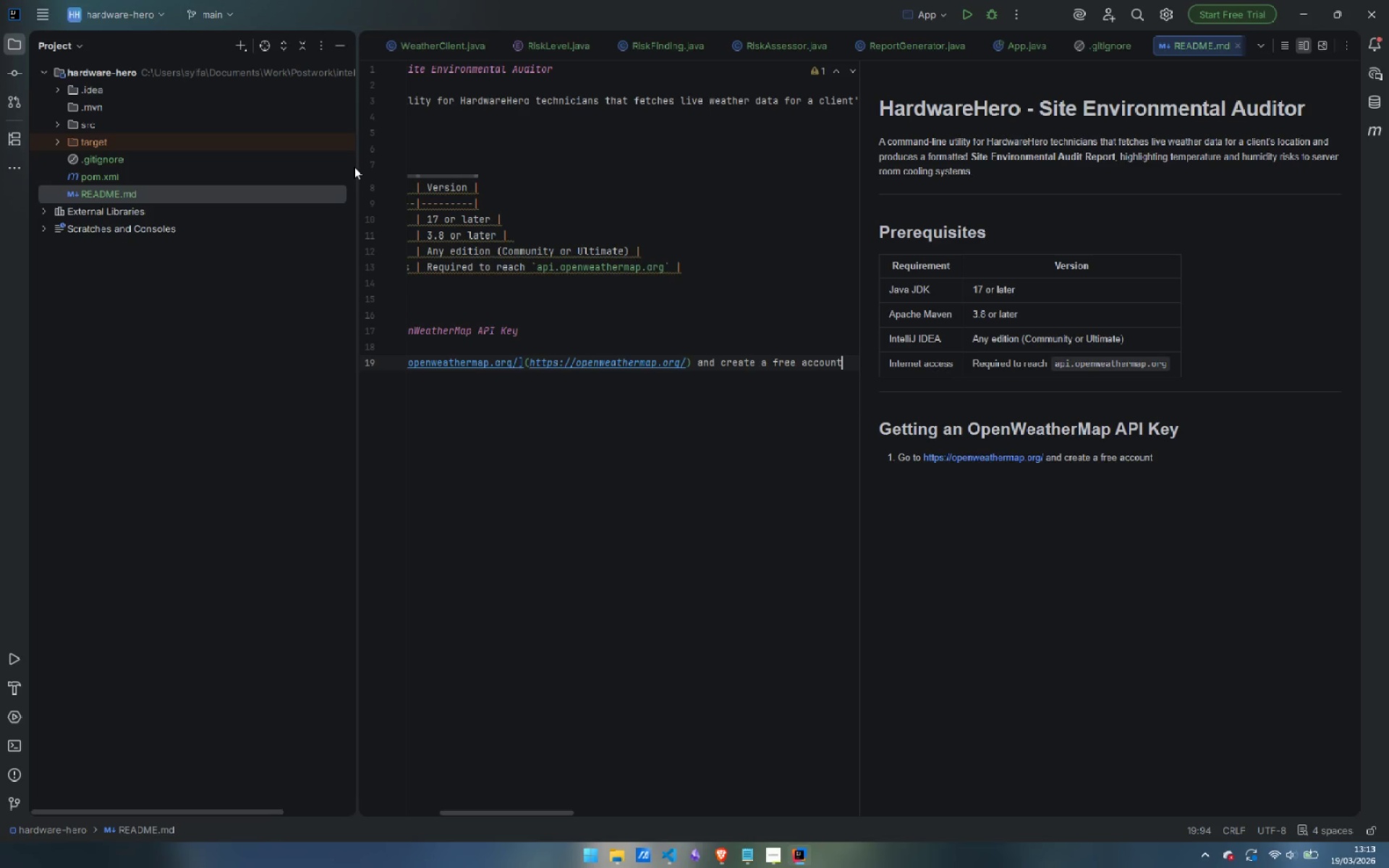 
wait(26.42)
 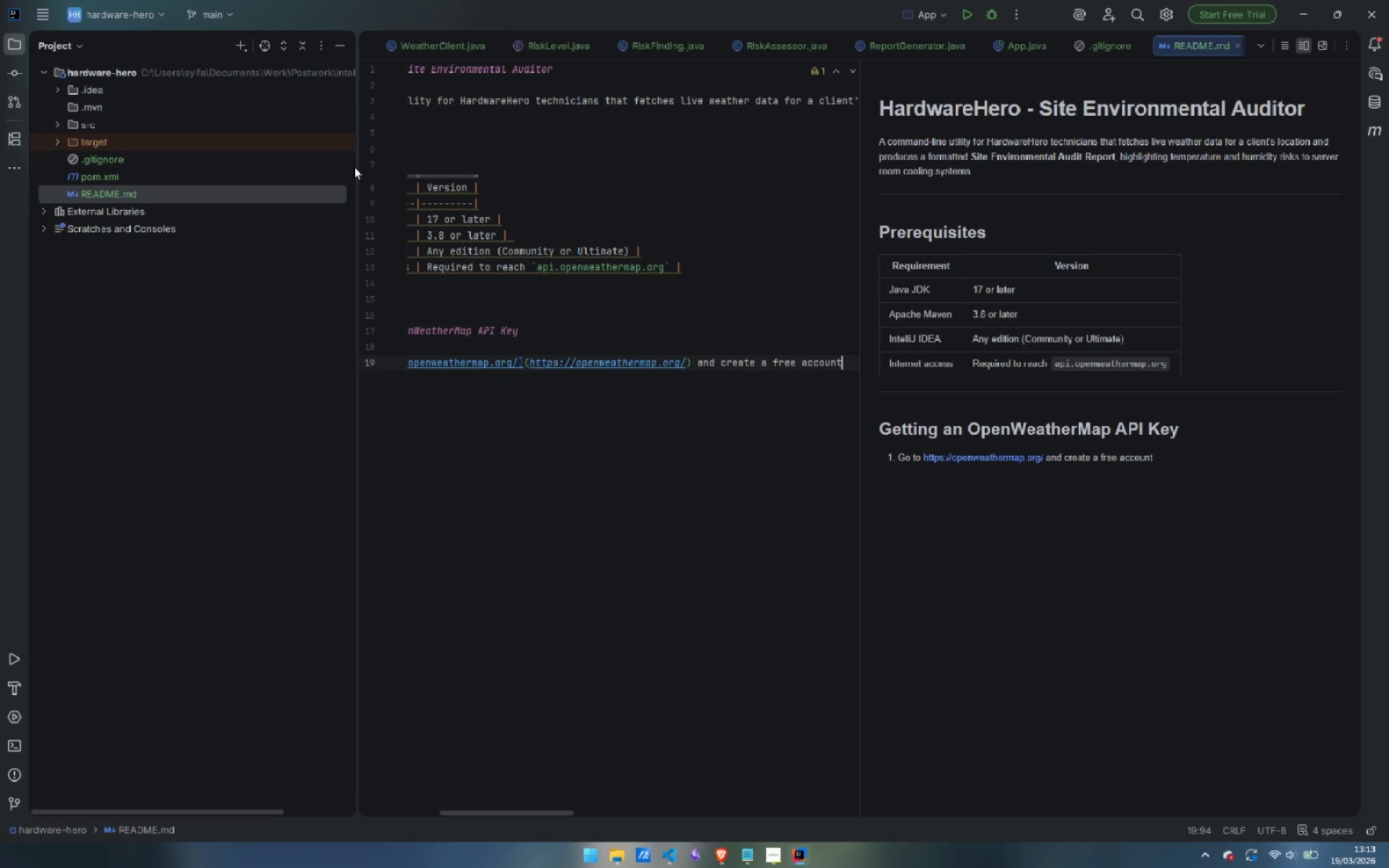 
key(Period)
 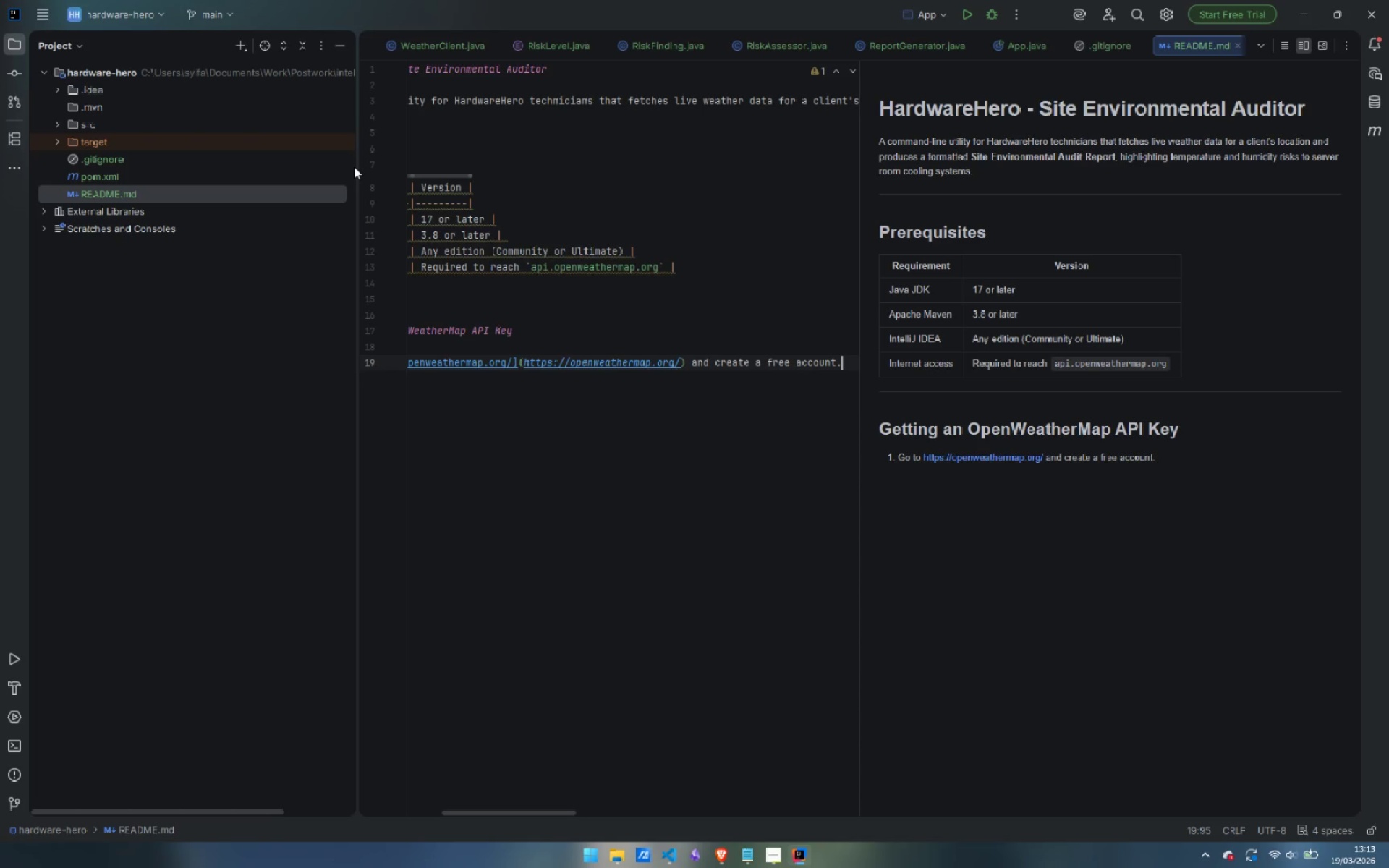 
key(Enter)
 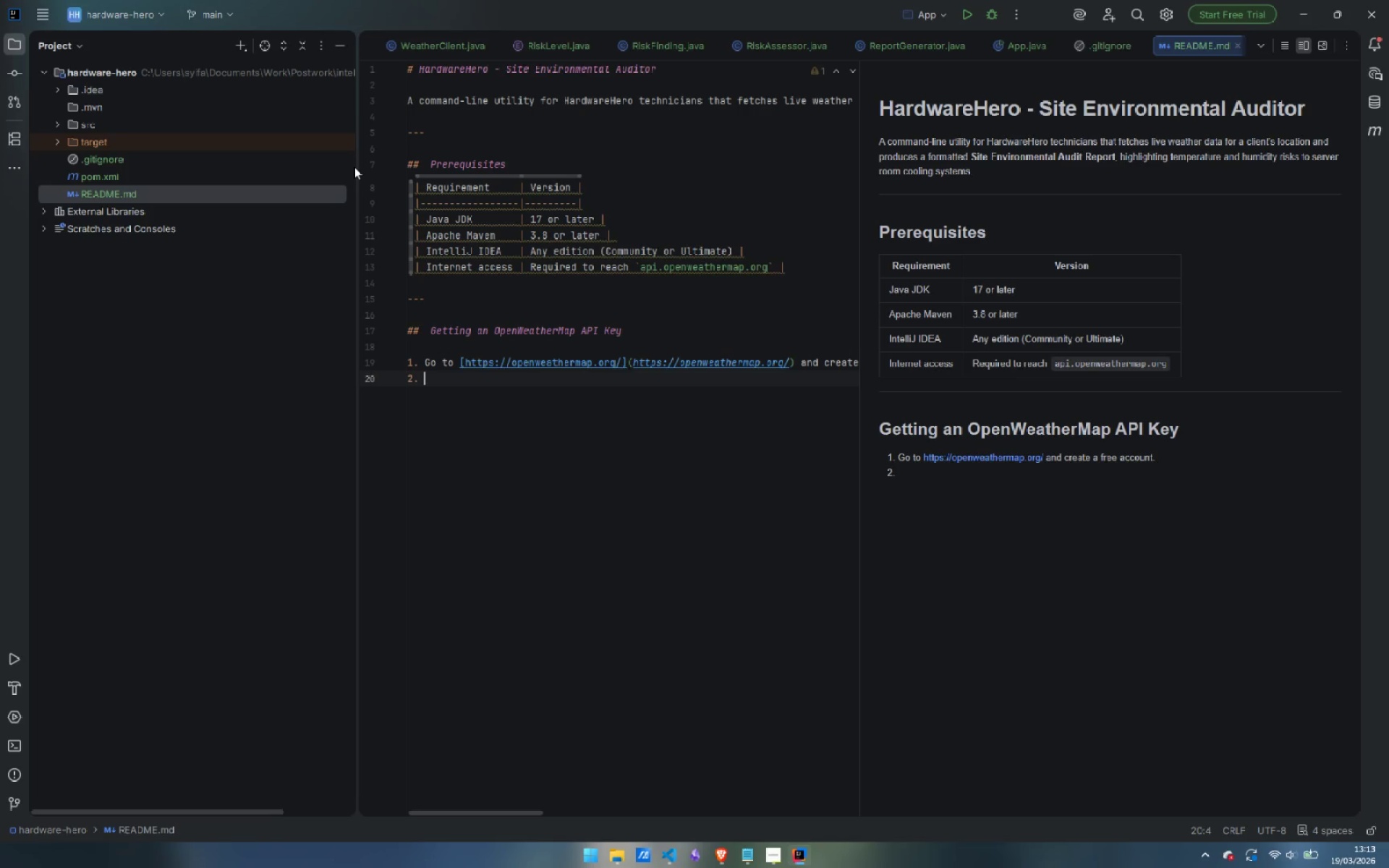 
type(after logging in, navigate to **MY)
key(Backspace)
type(y Profile -> )
 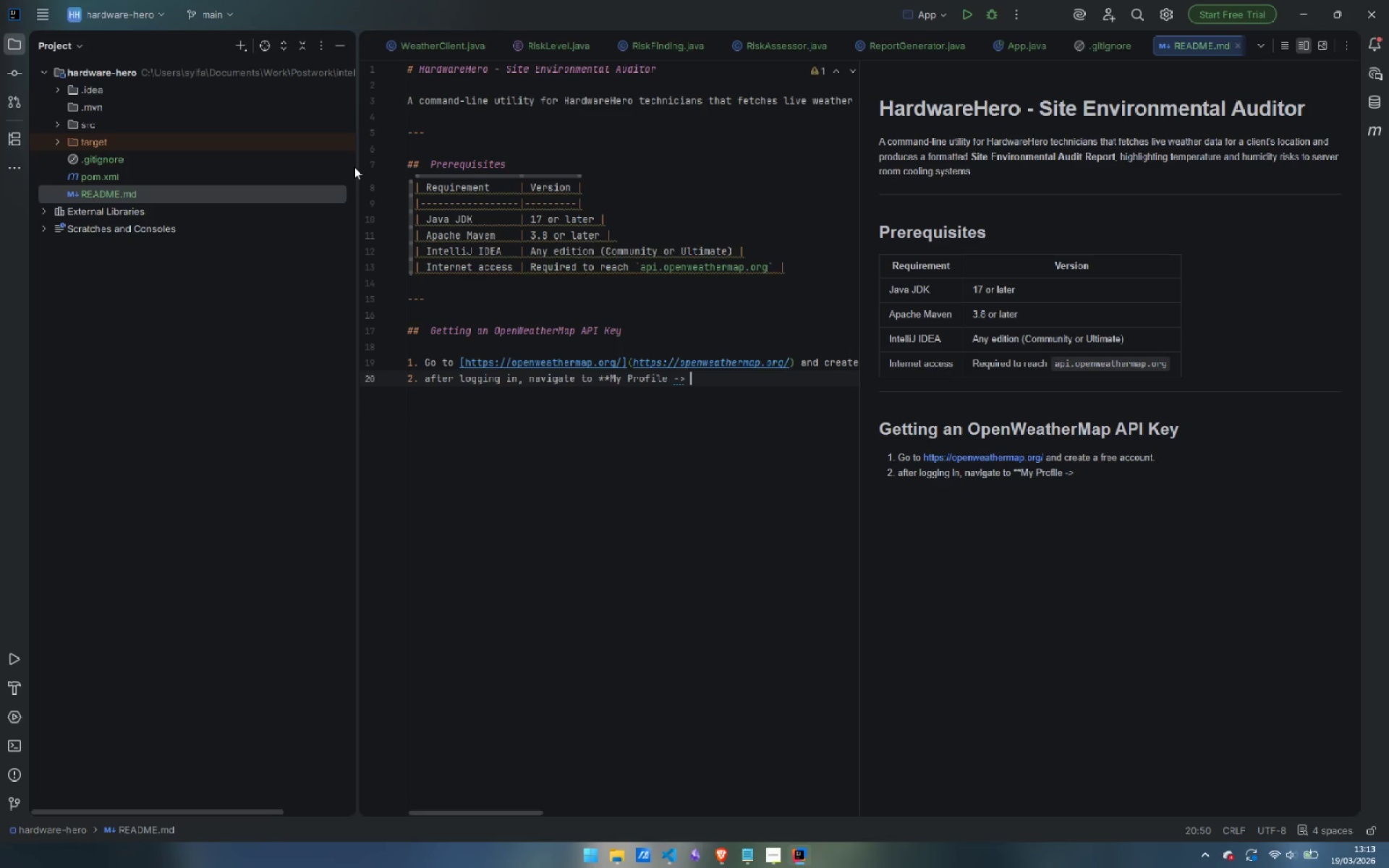 
type(APIP)
key(Backspace)
type( Keys)
 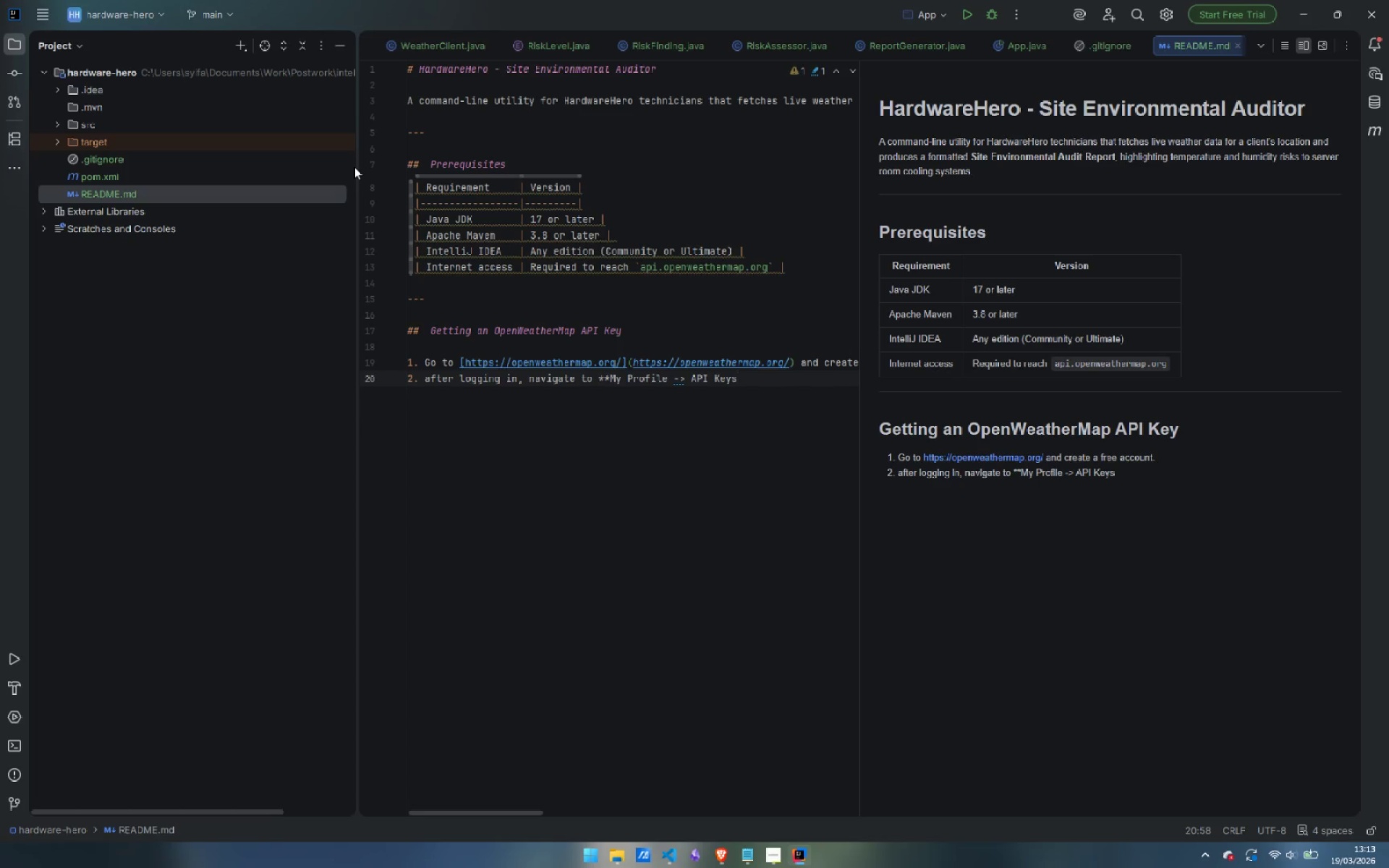 
type(**,)
key(Backspace)
type(.)
 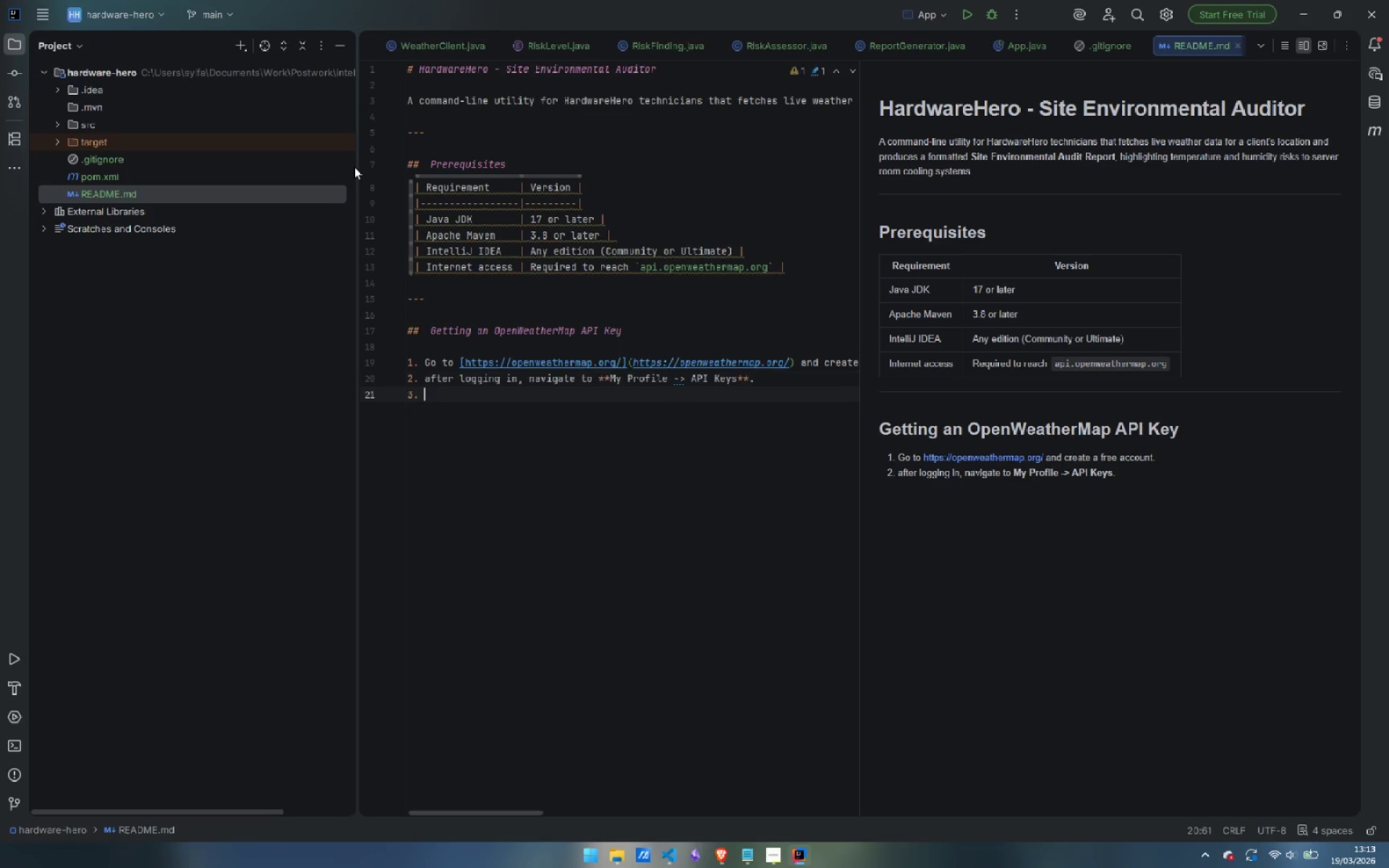 
key(Enter)
 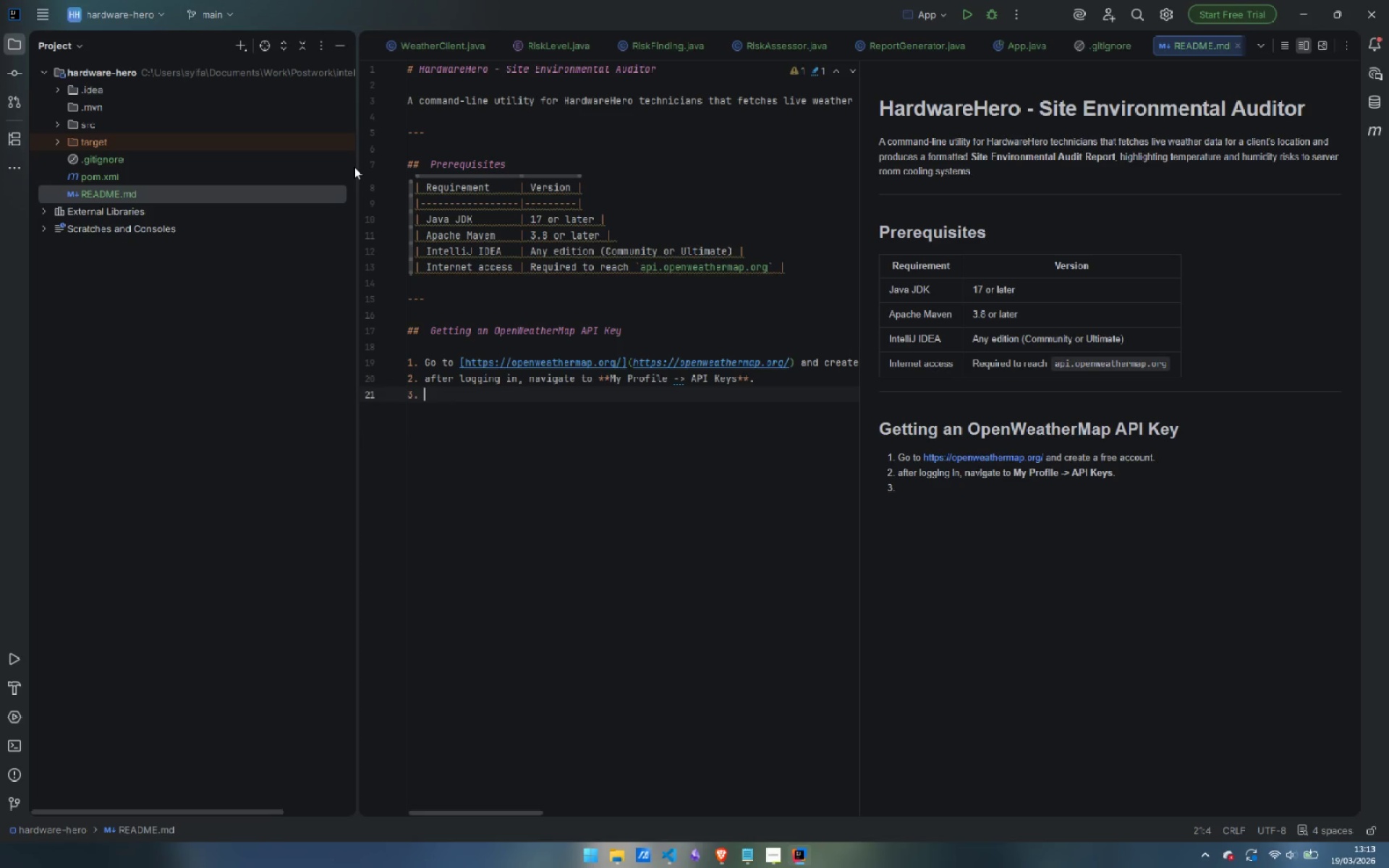 
type(Copy the default key (or generte )
key(Backspace)
key(Backspace)
key(Backspace)
type(ate a new one)
 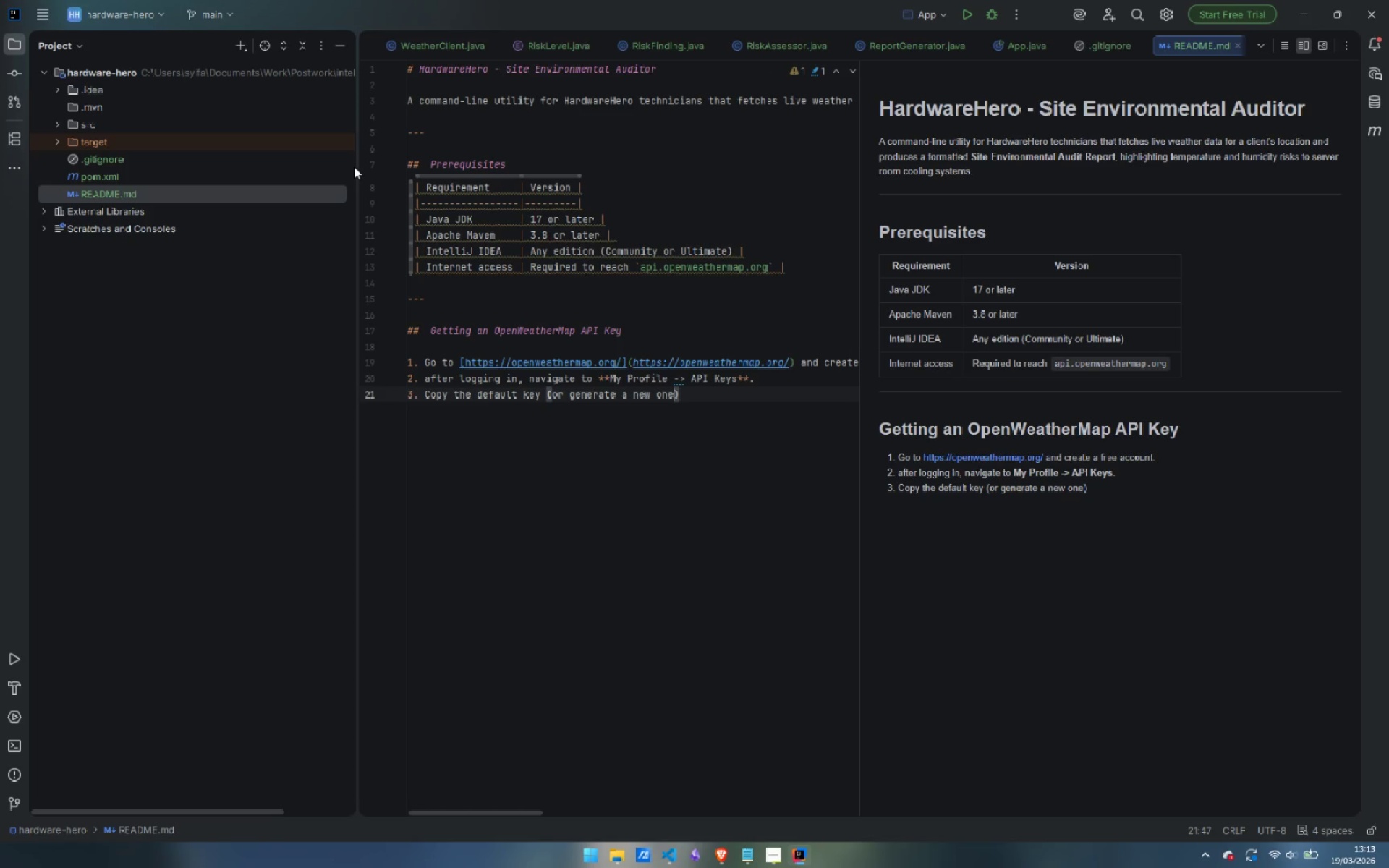 
key(ArrowRight)
 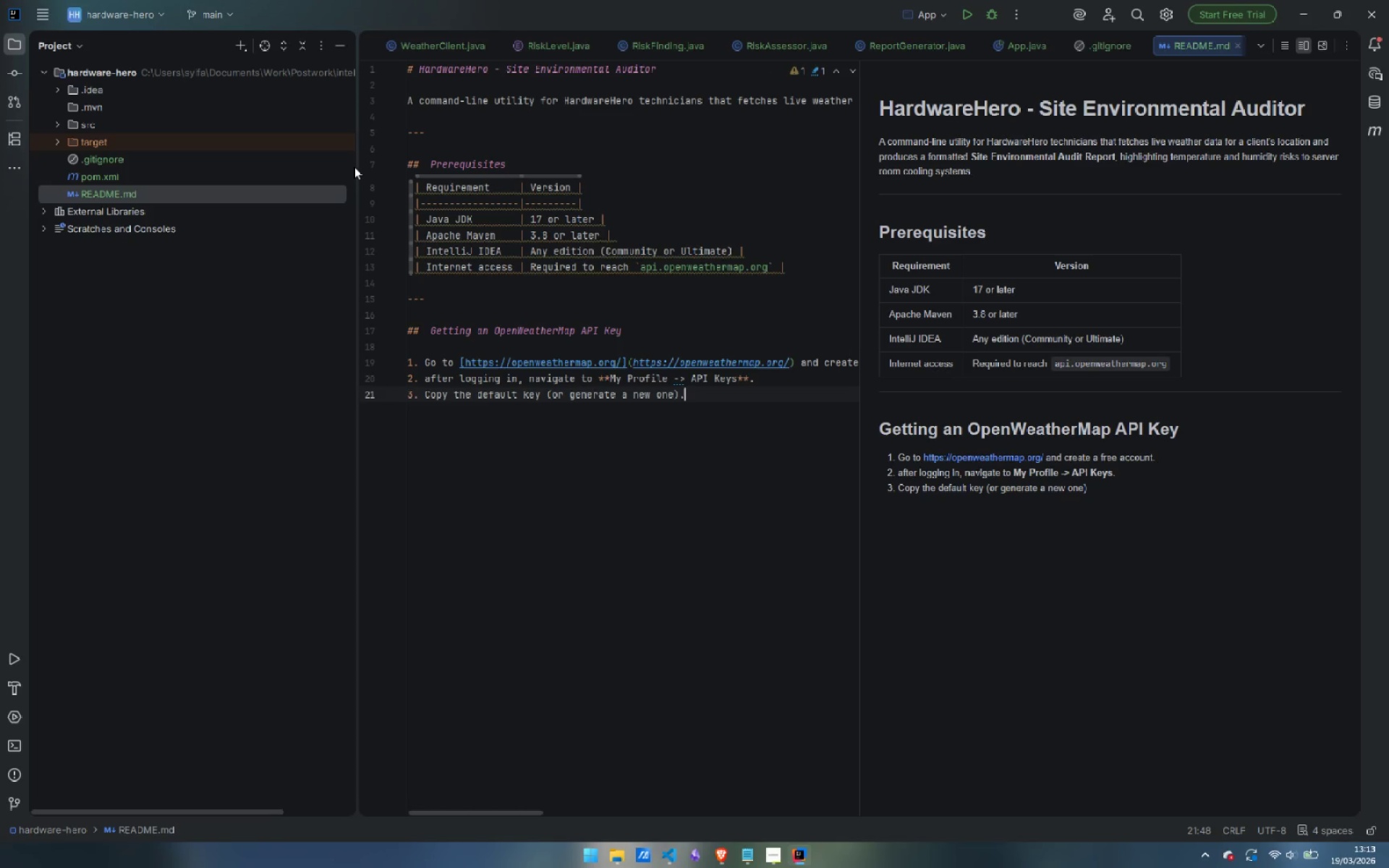 
key(Period)
 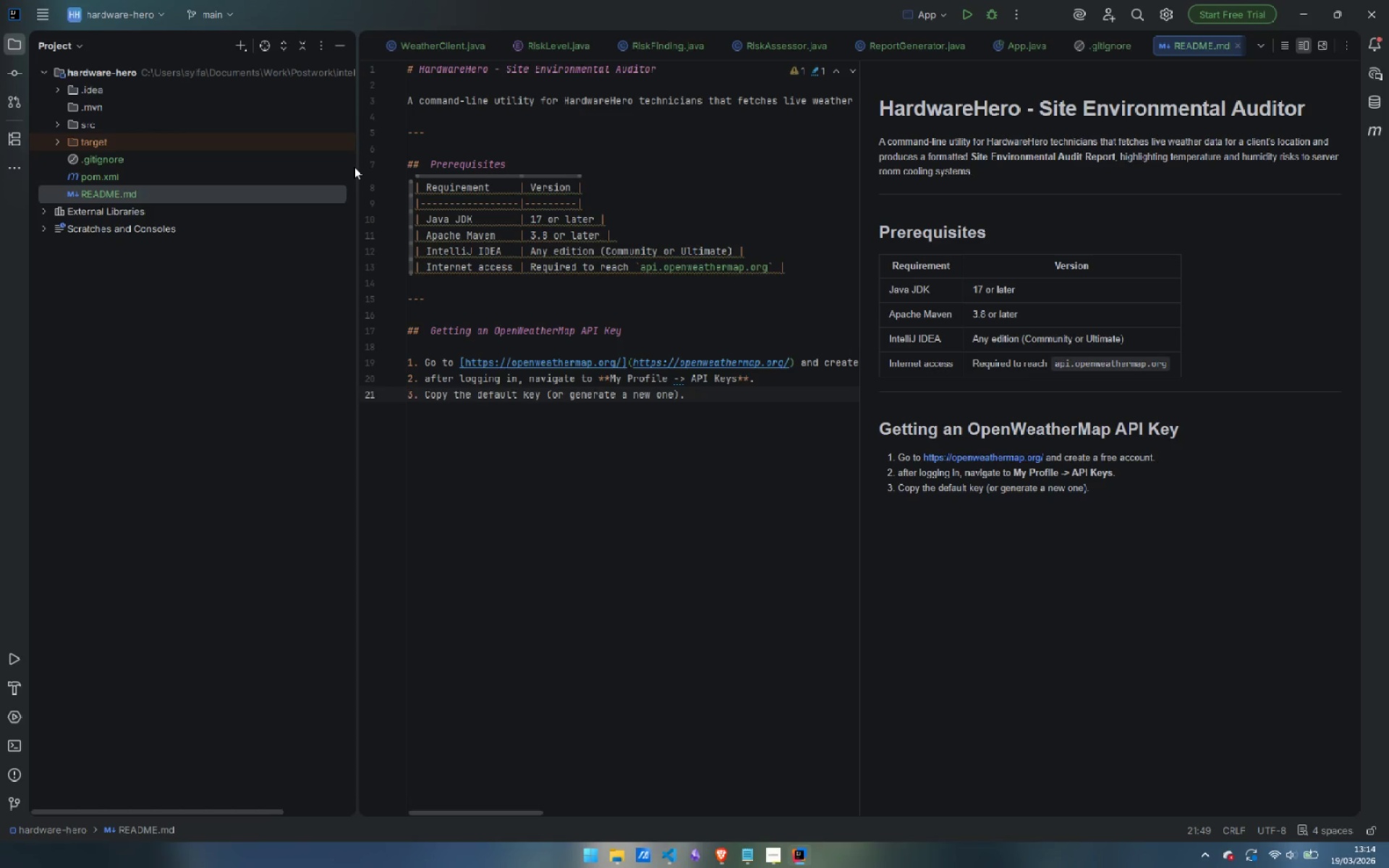 
key(Enter)
 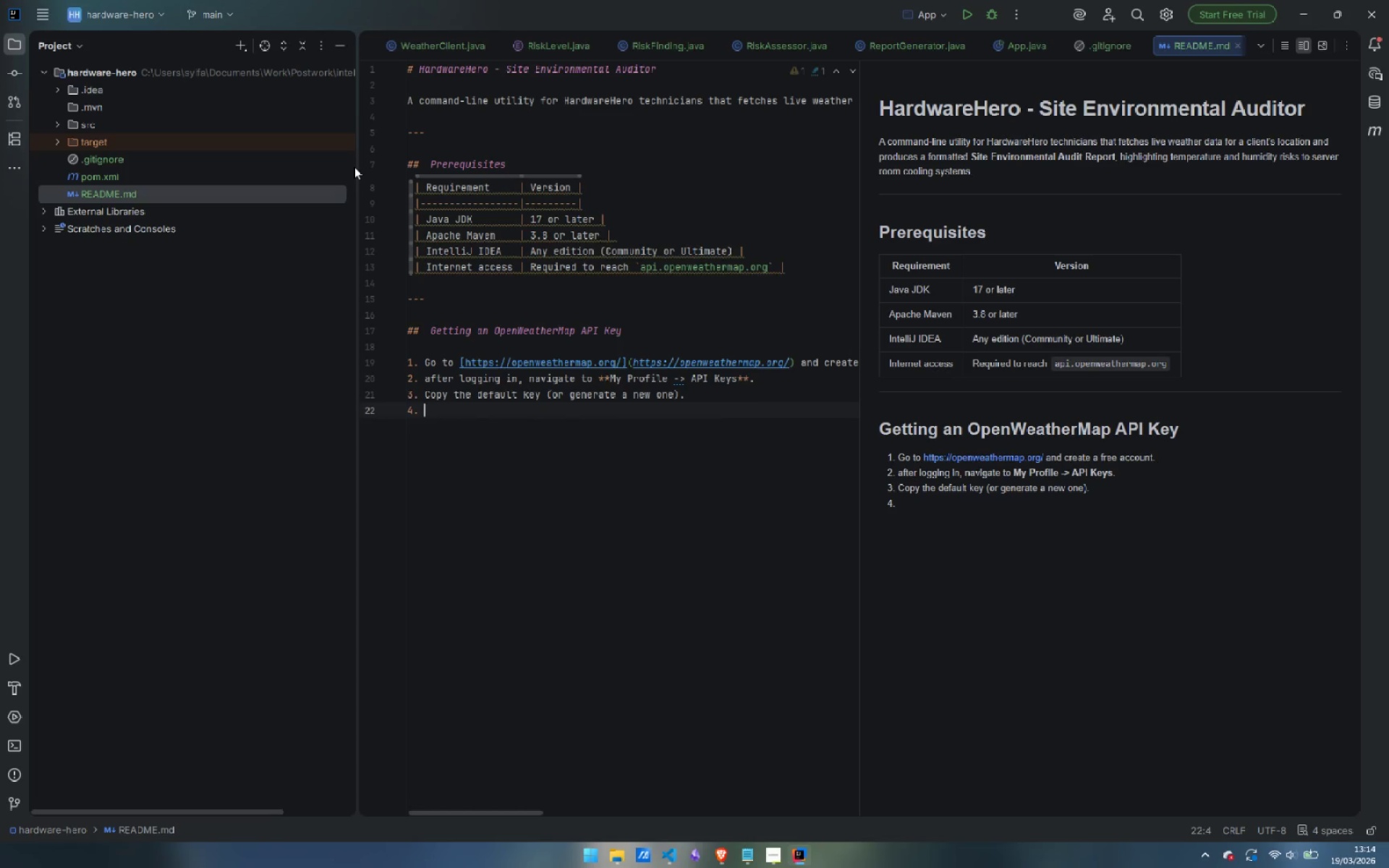 
key(Enter)
 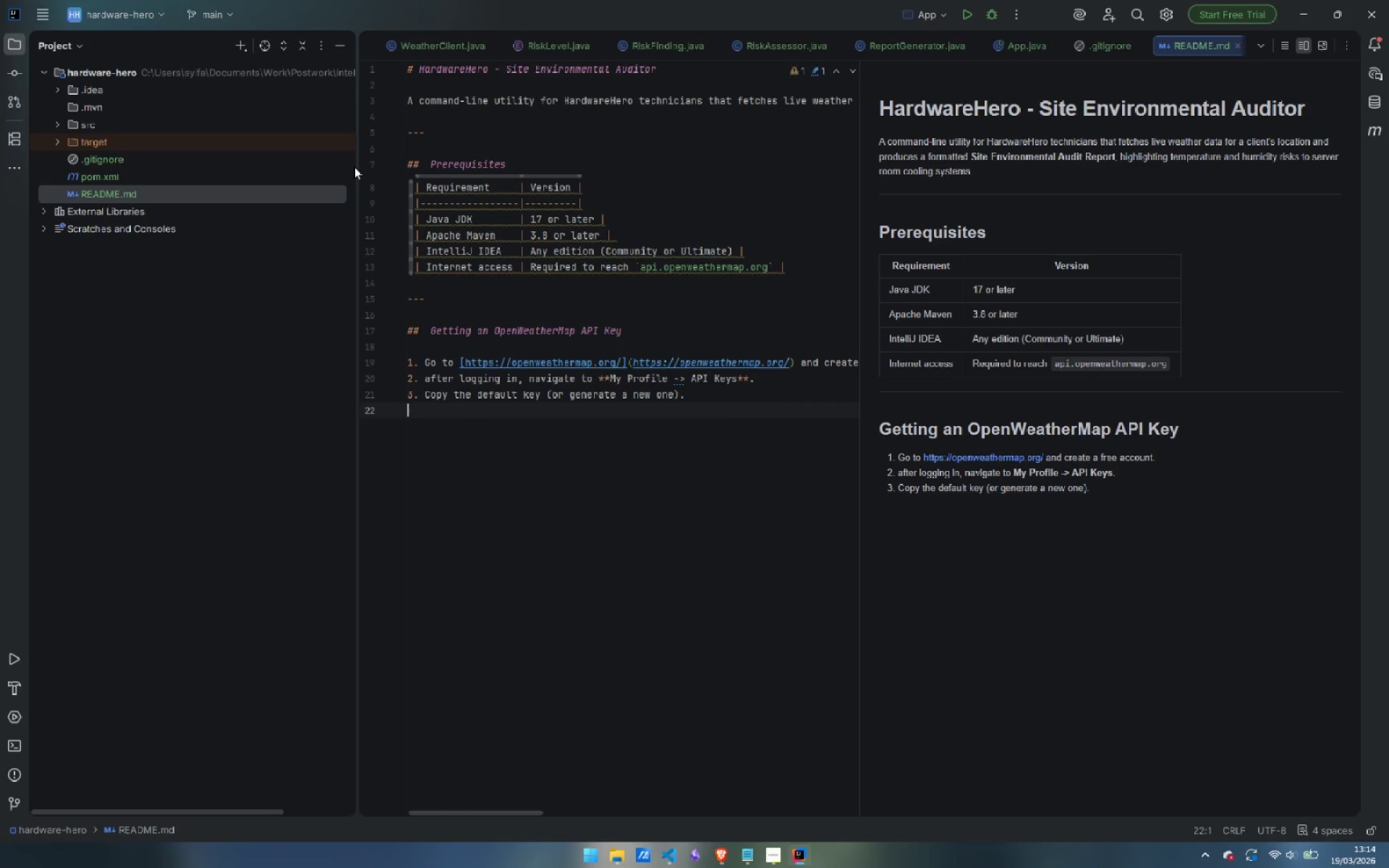 
key(Enter)
 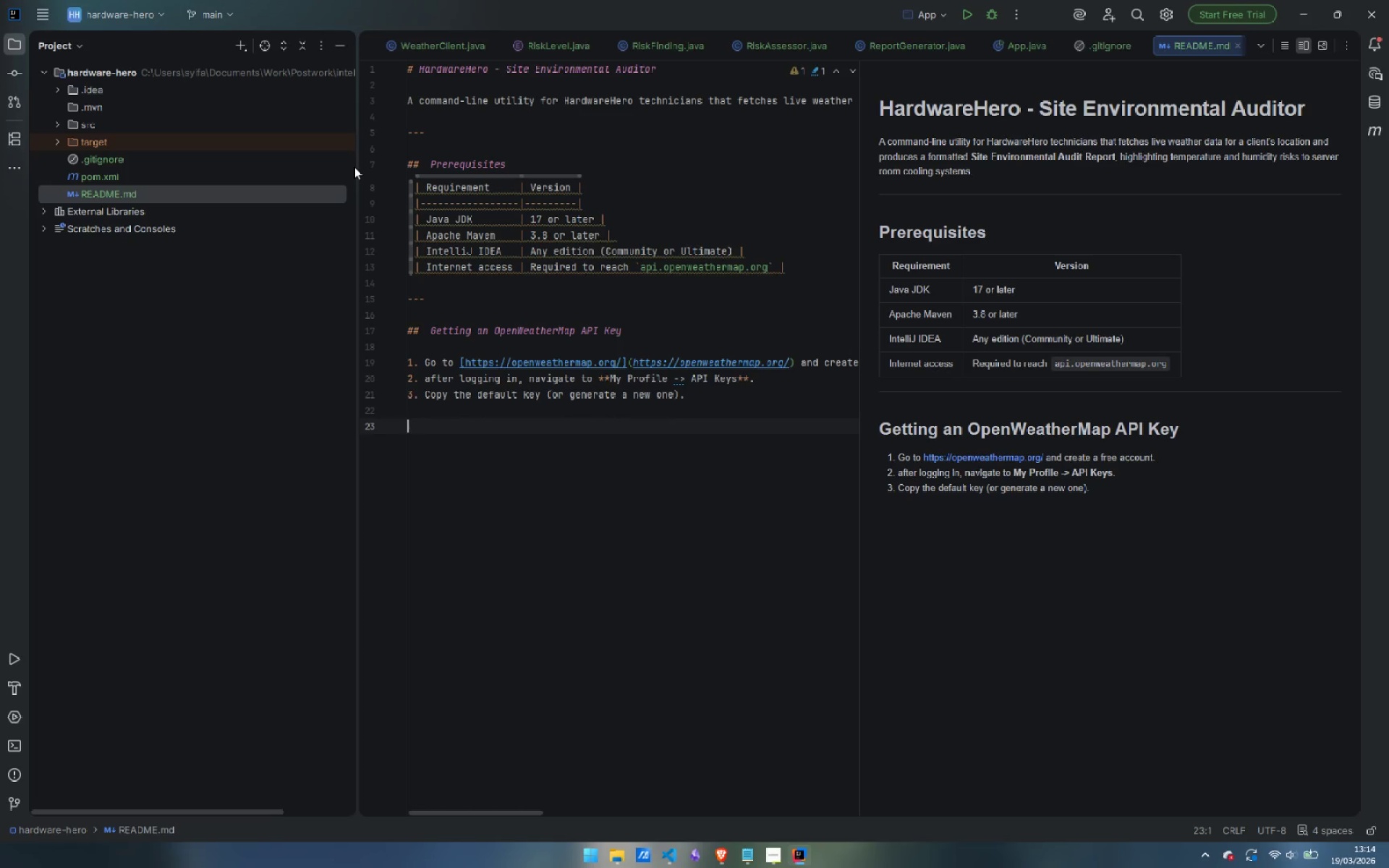 
key(Shift+Period)
 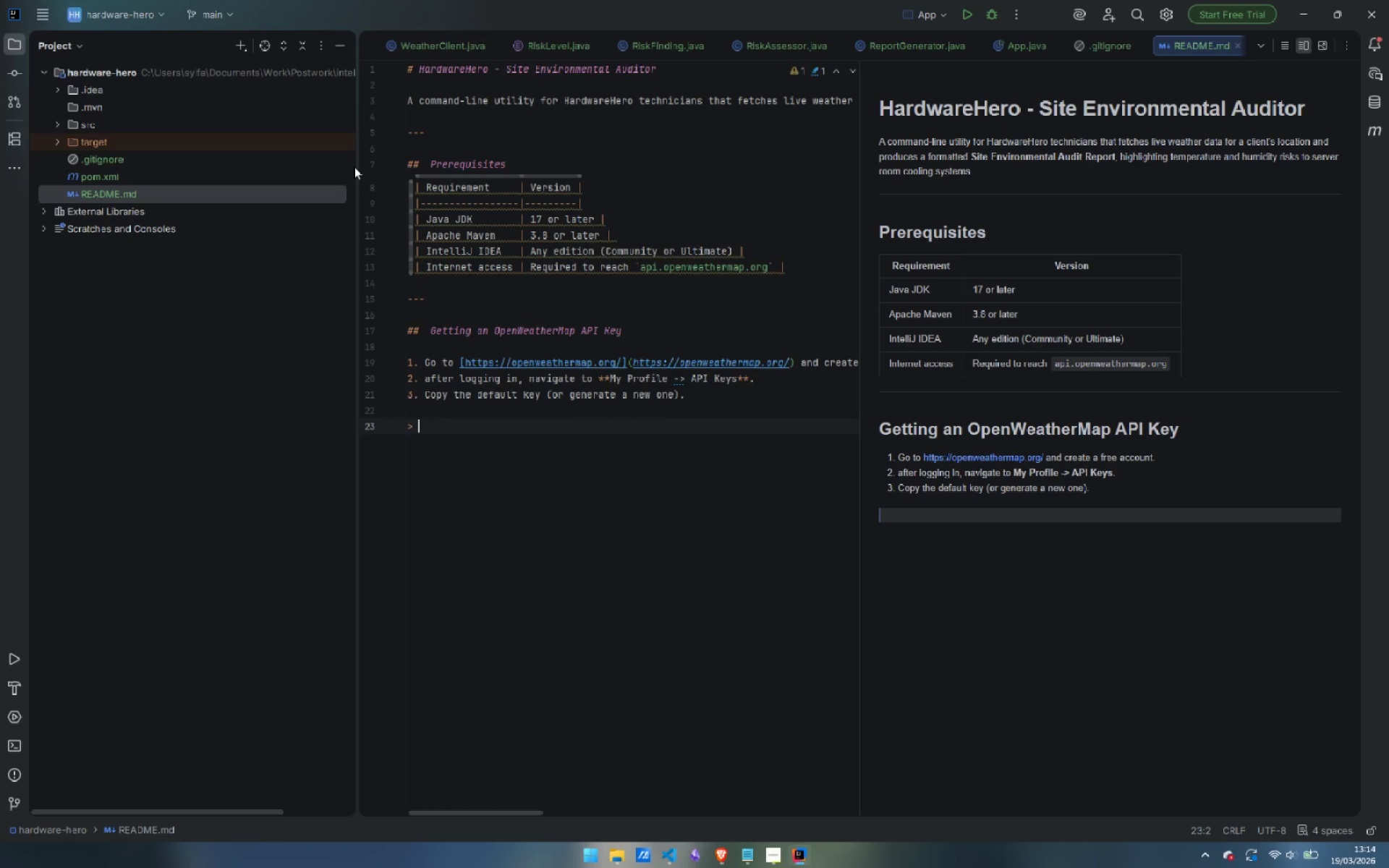 
key(Shift+Space)
 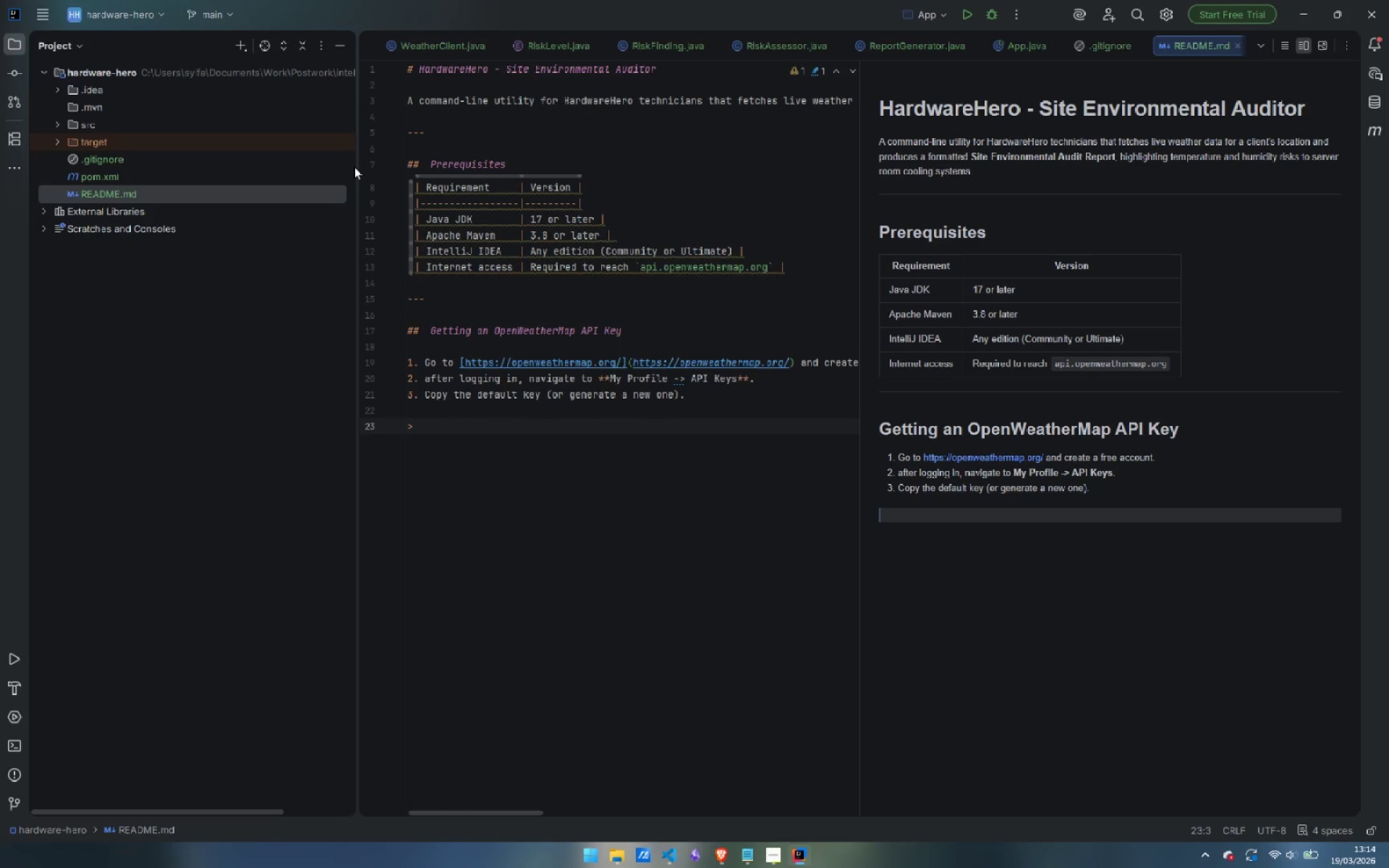 
type(Note: Free-tier keys may take up to 2 hours to activate after creation.)
 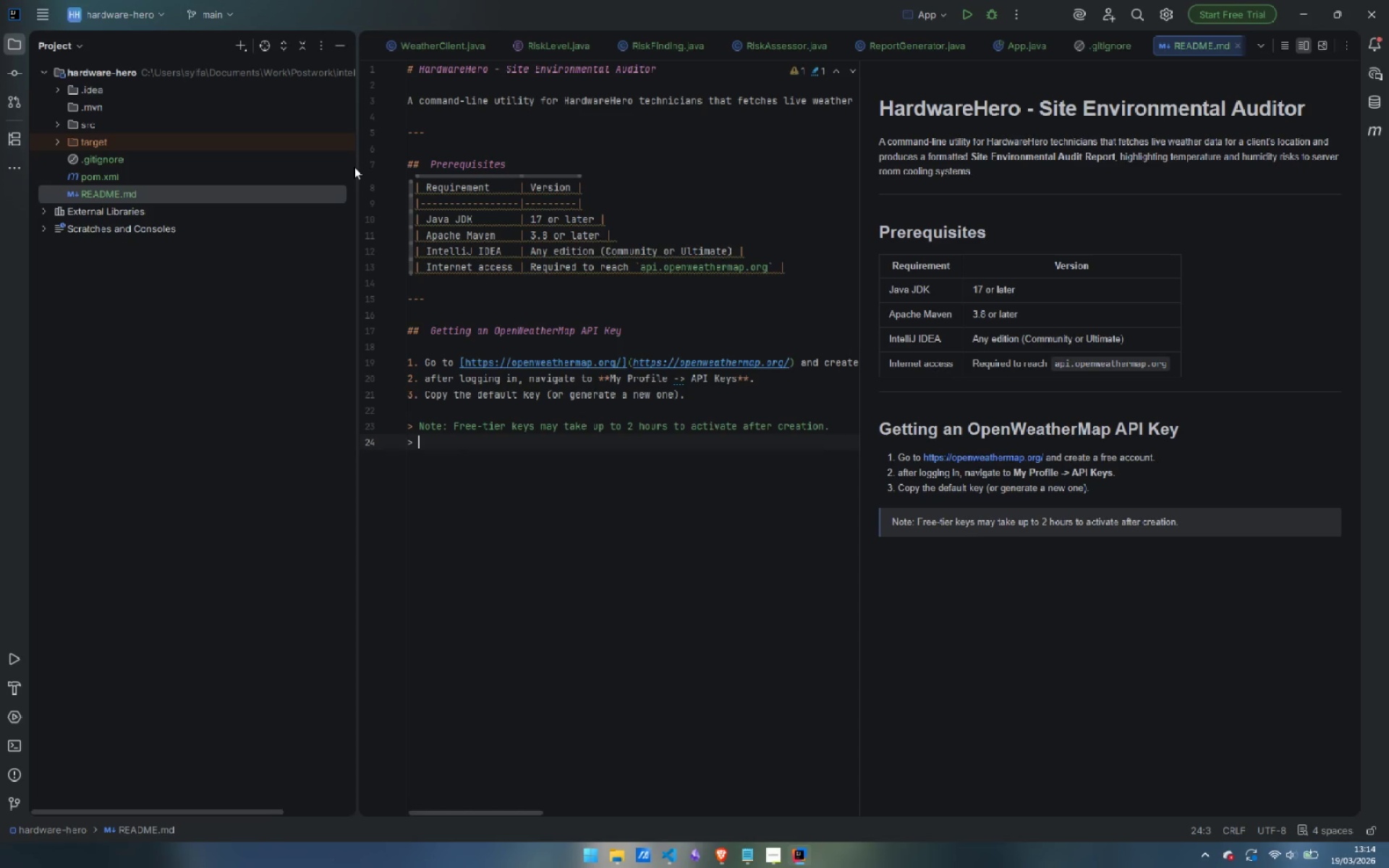 
 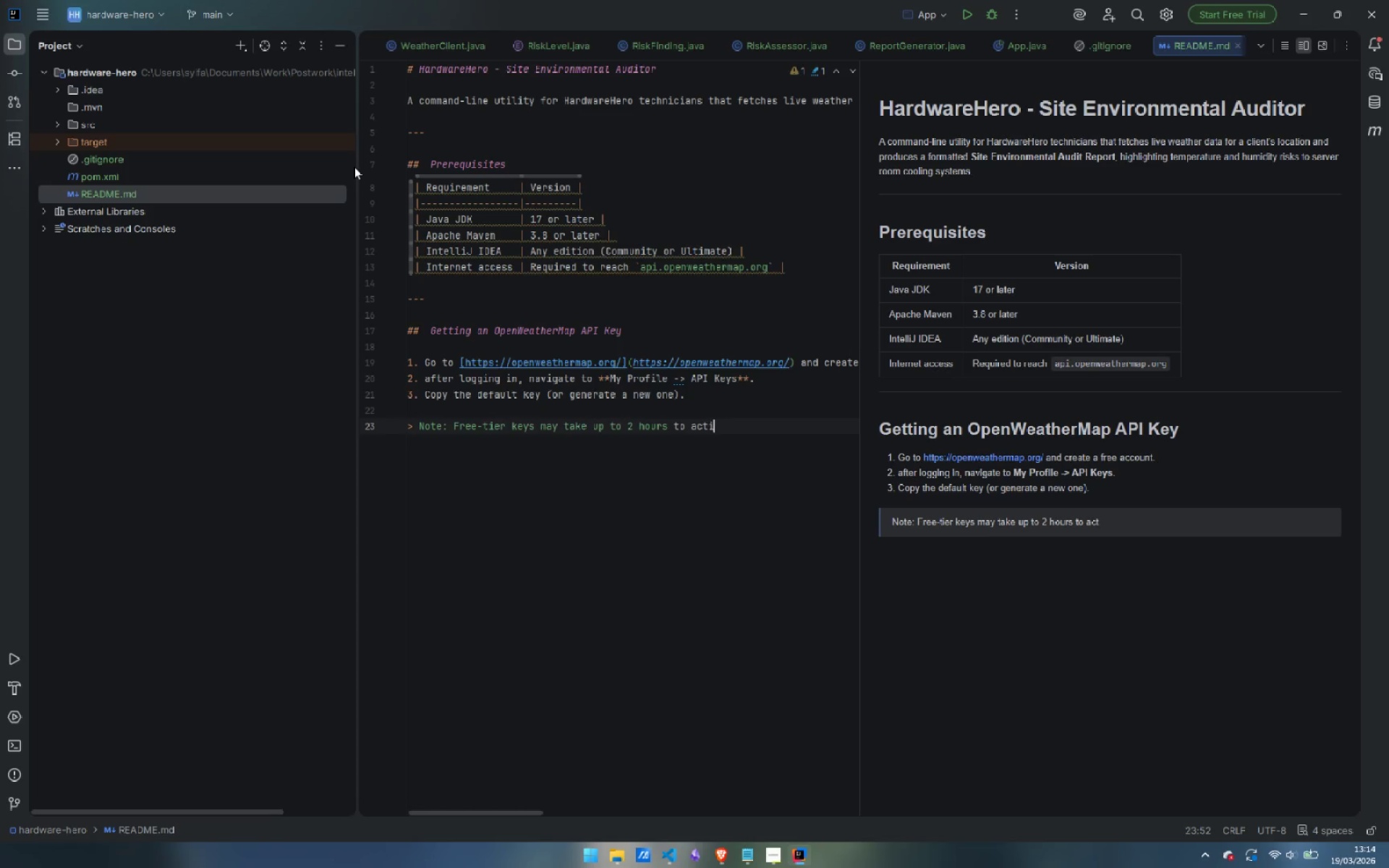 
key(Enter)
 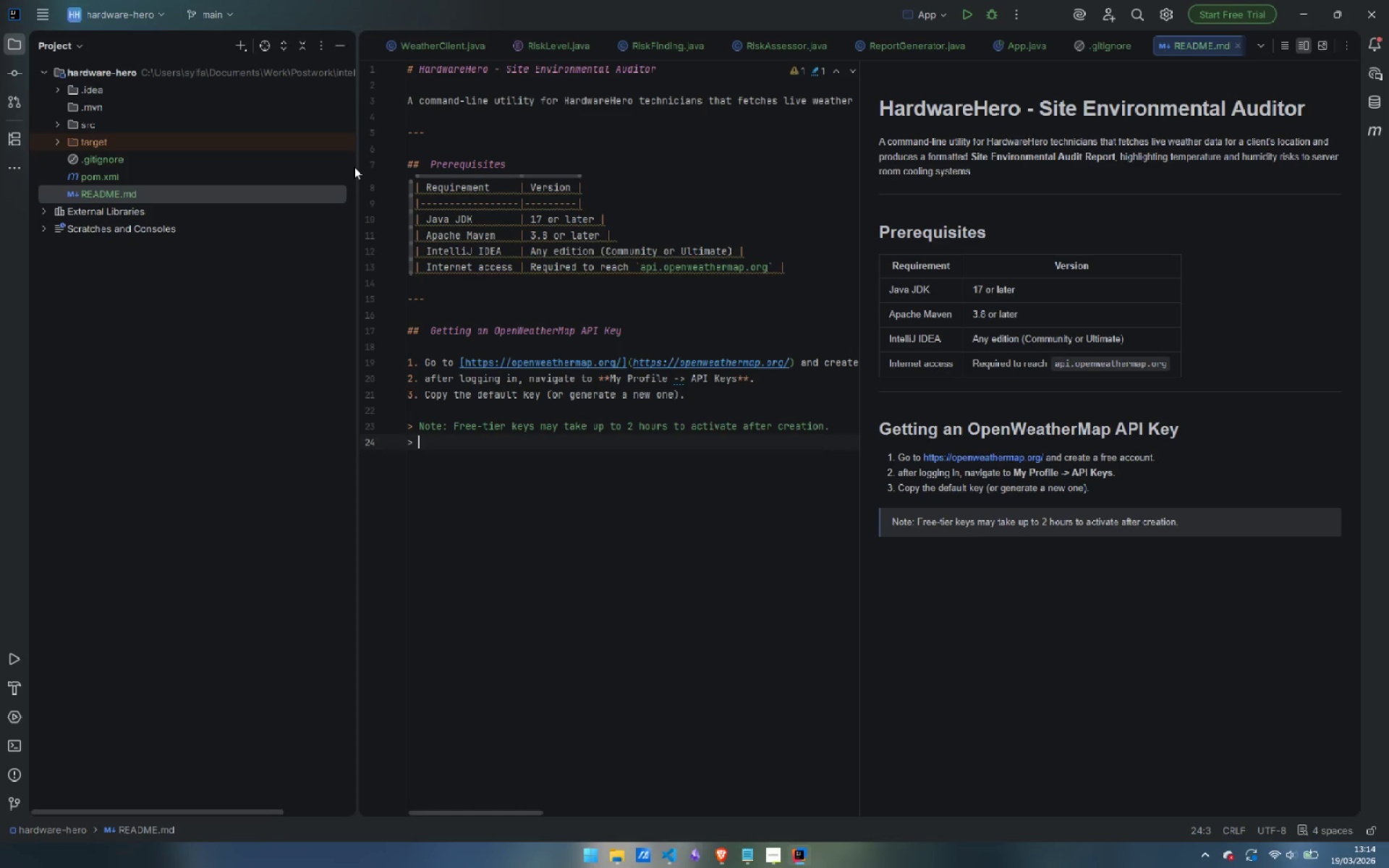 
type(the )
 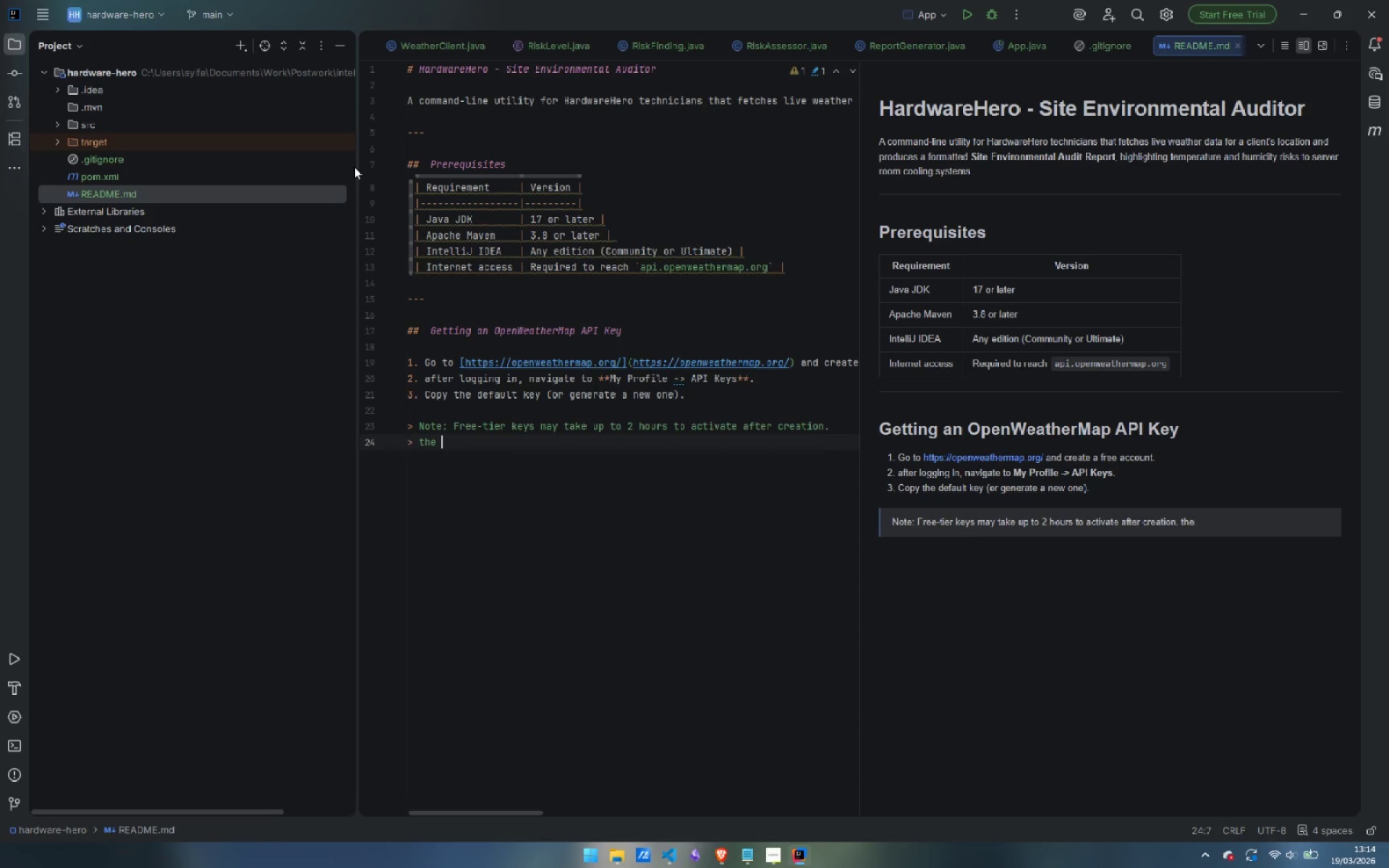 
key(Control+ControlLeft)
 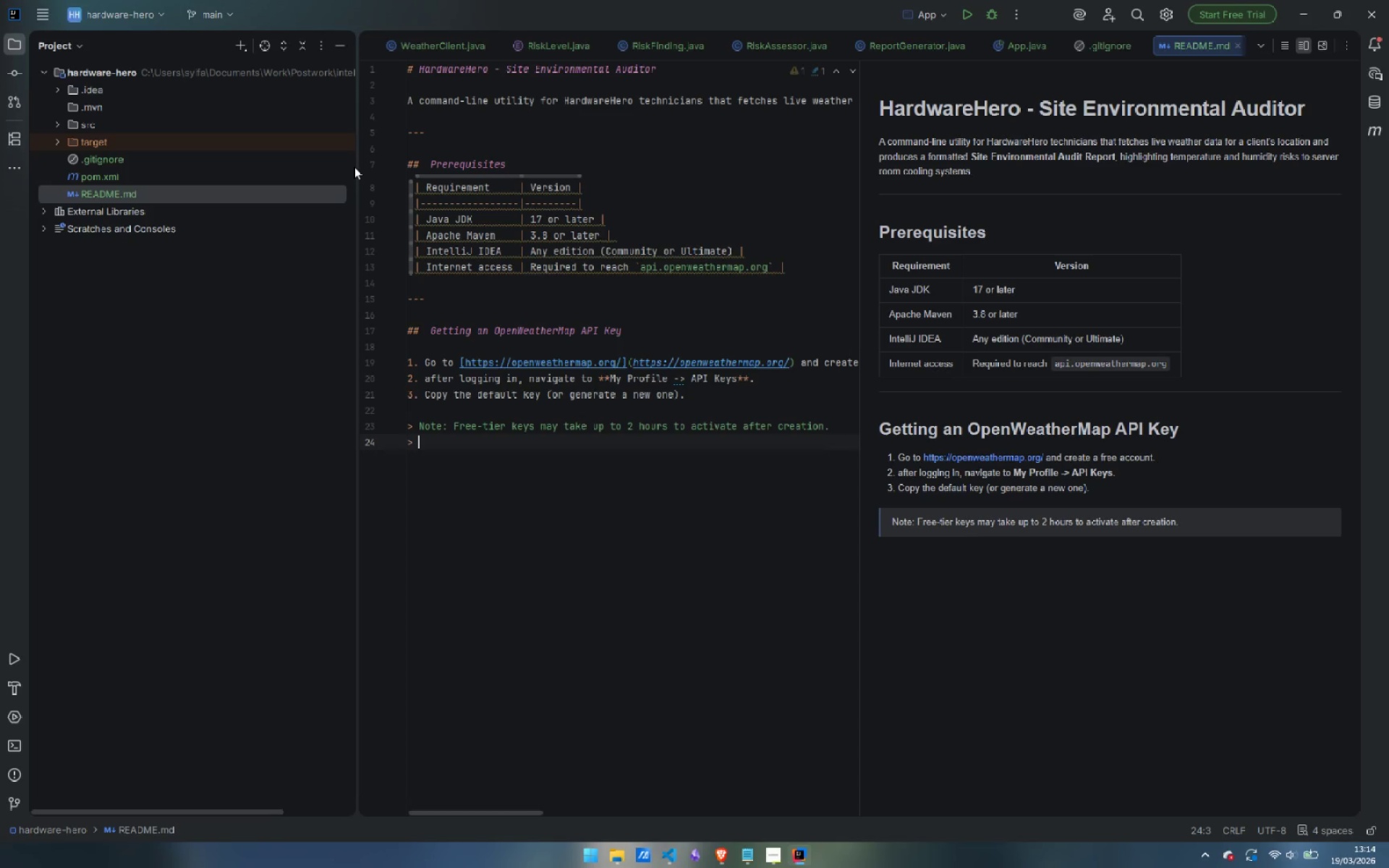 
key(Control+Backspace)
 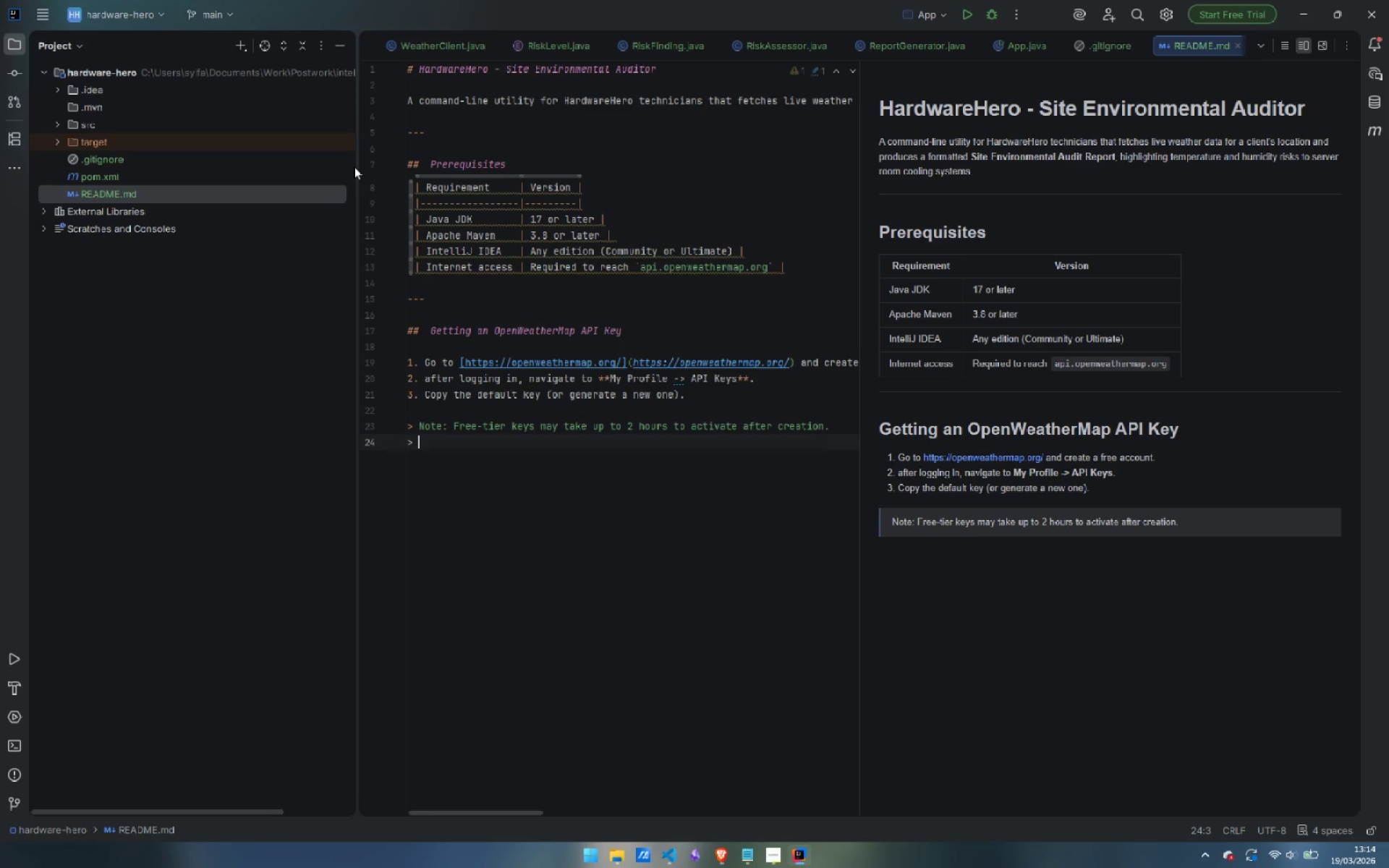 
type(the )
 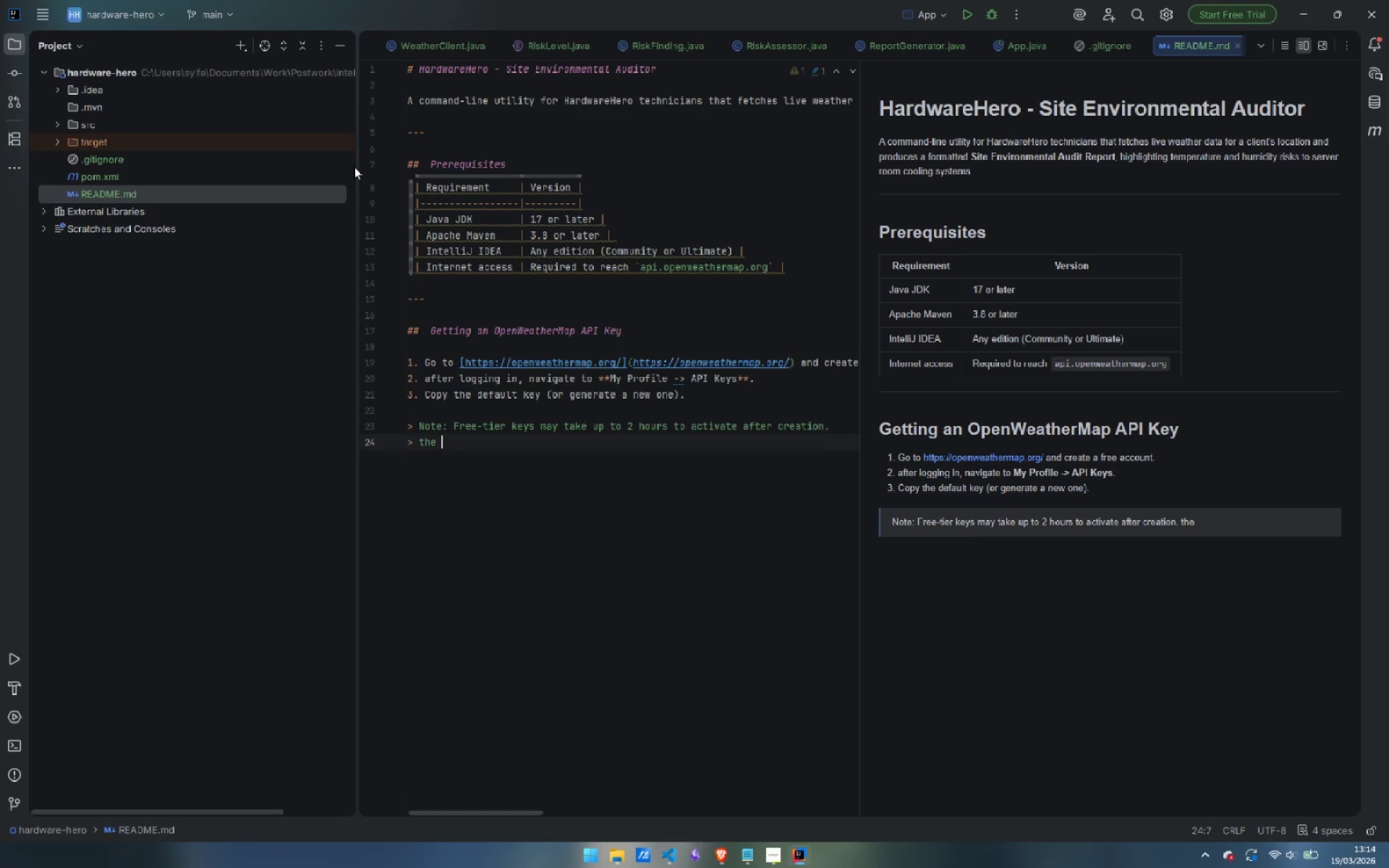 
key(Control+ControlLeft)
 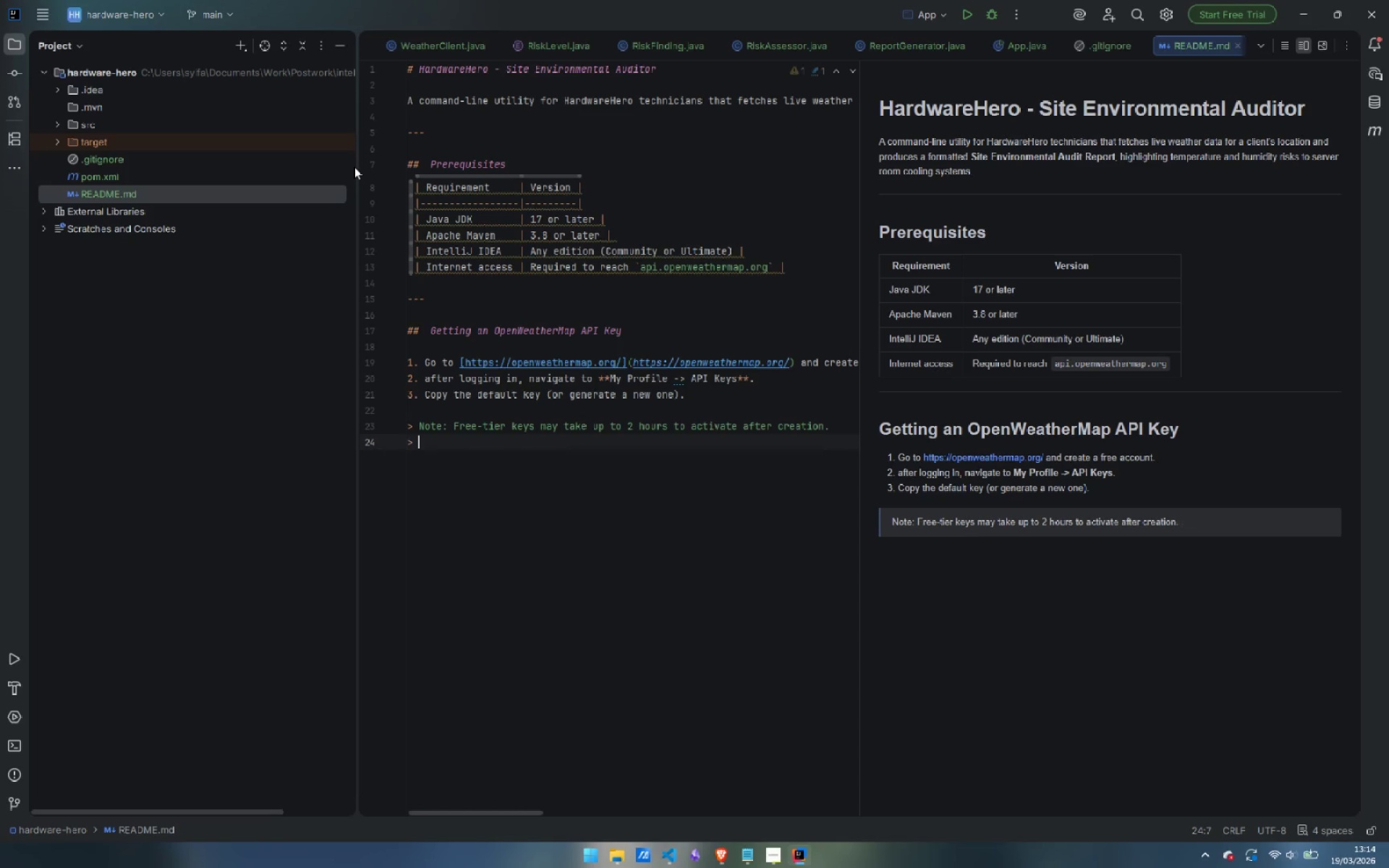 
key(Control+Backspace)
 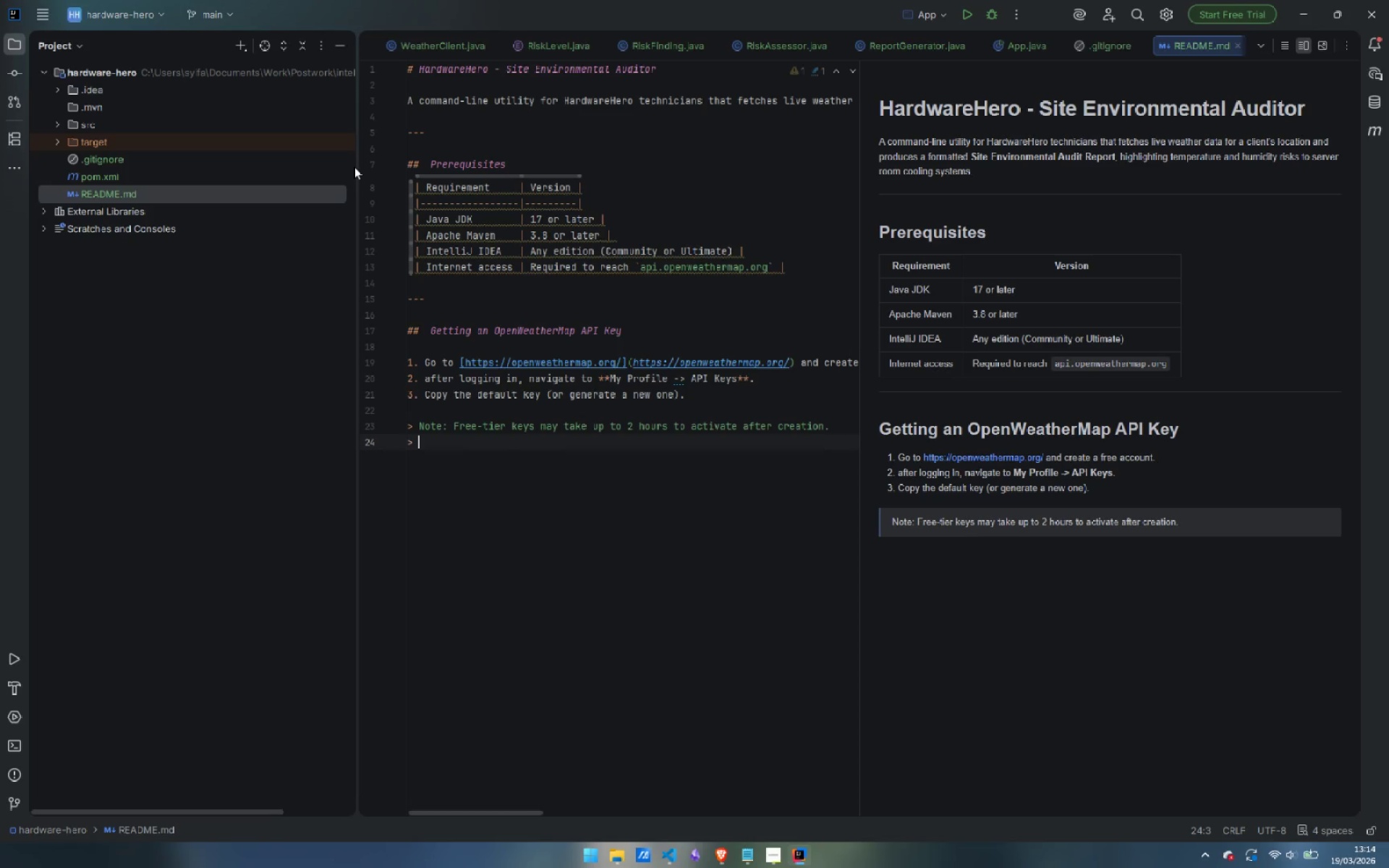 
type(The free tier alo)
key(Backspace)
type(lows up tp **60 API C)
key(Backspace)
type(call )
key(Backspace)
type(s per minute**, which is more than sufficient for routine audit use.)
 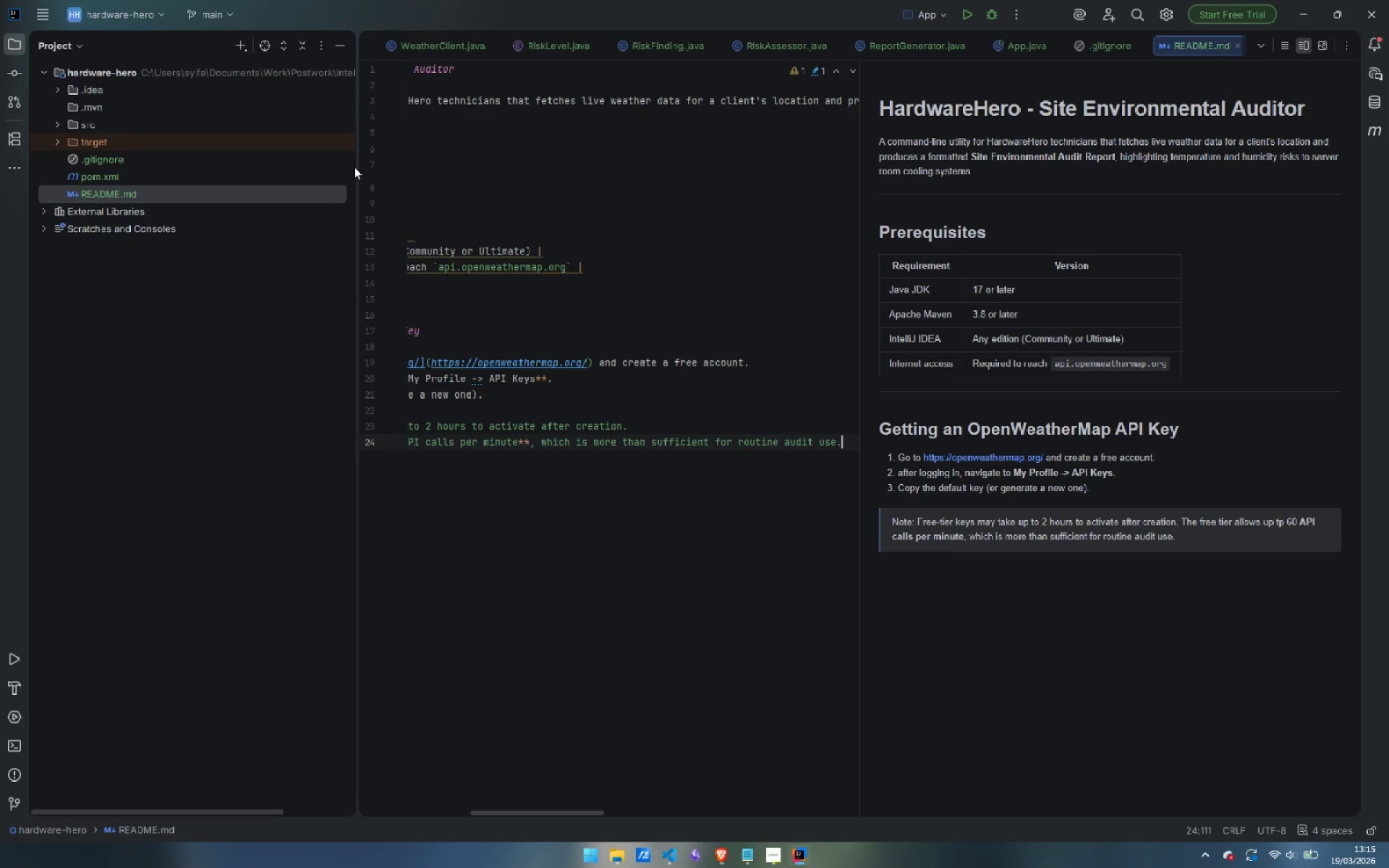 
key(Enter)
 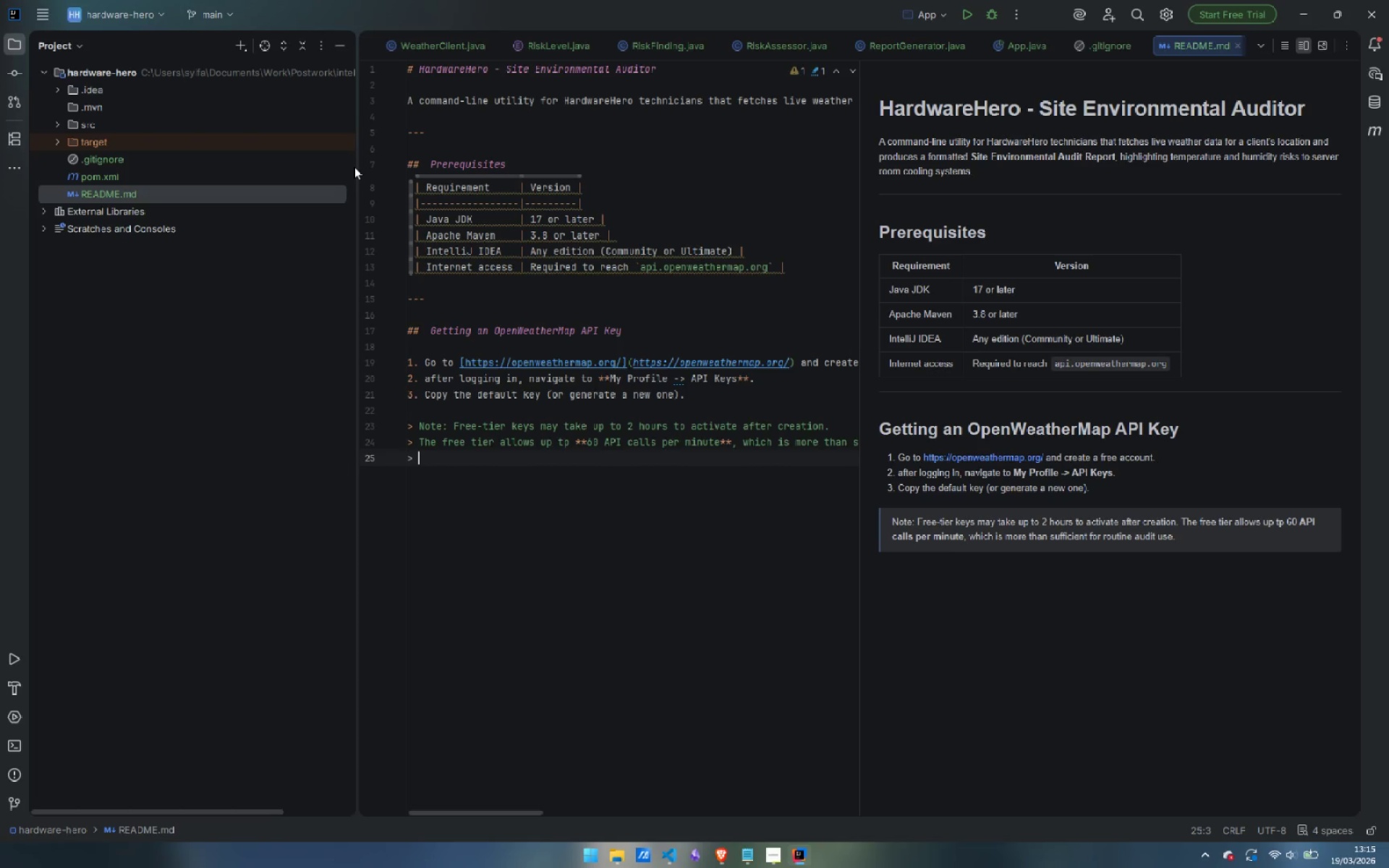 
key(Enter)
 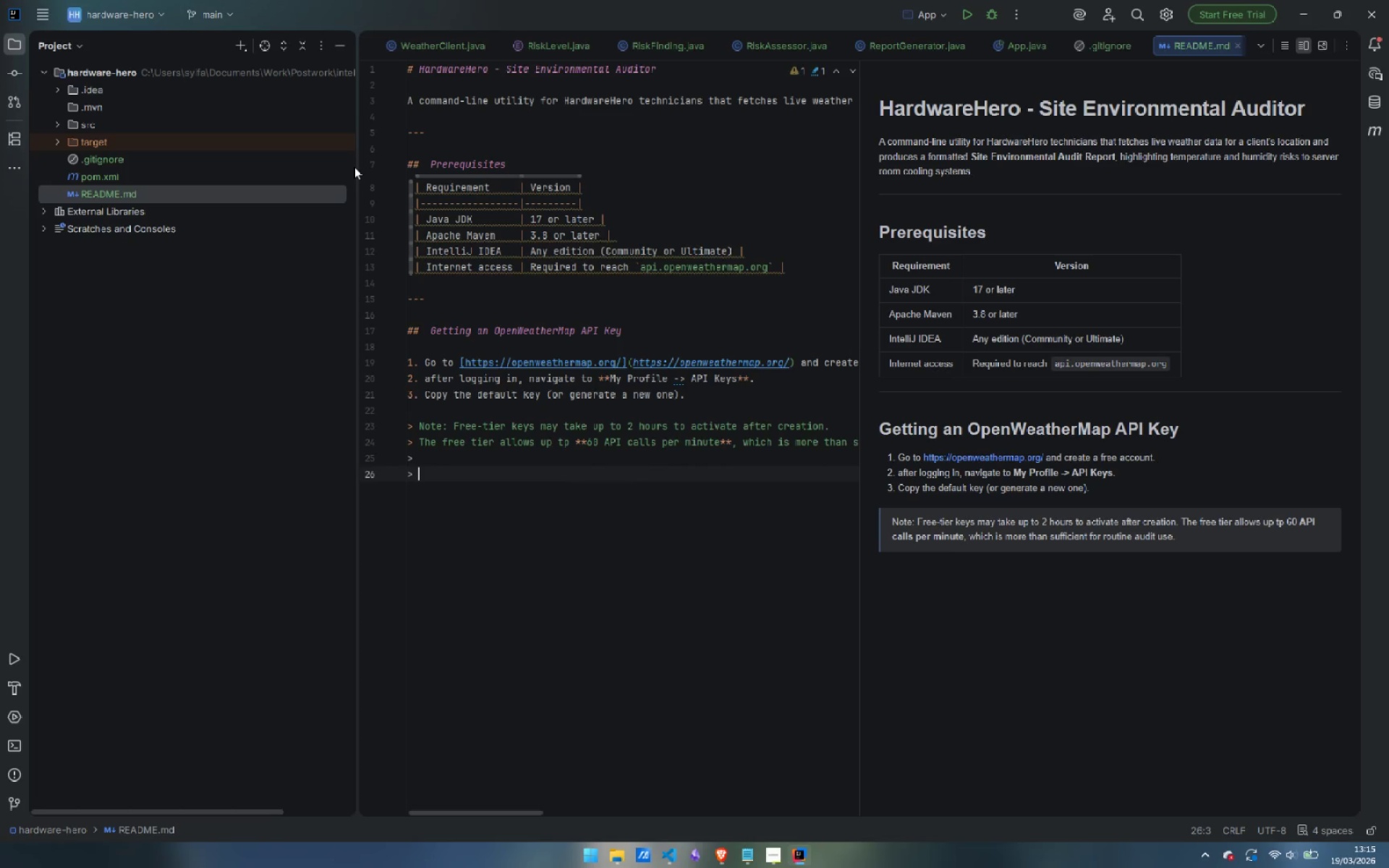 
key(Backspace)
 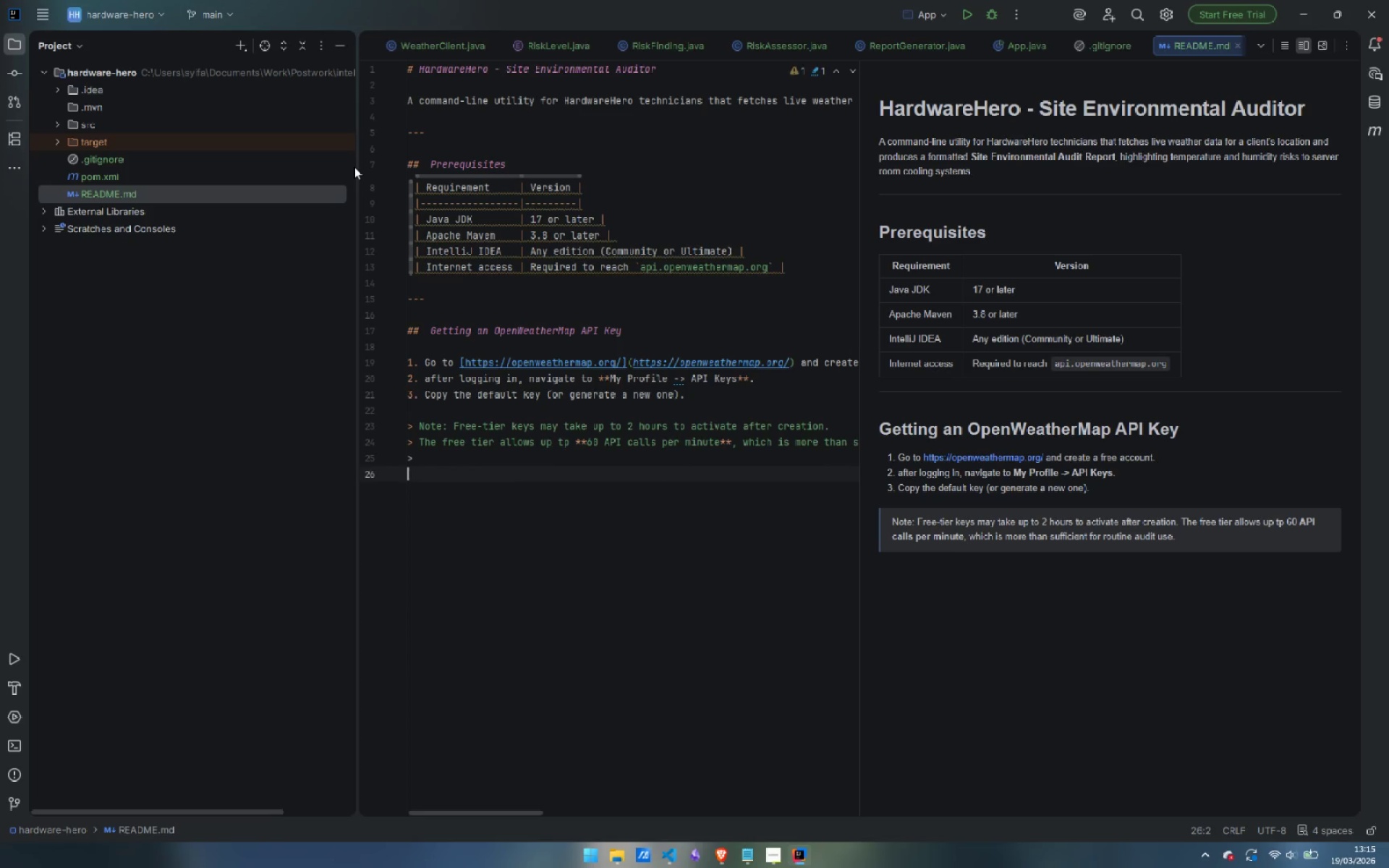 
key(Backspace)
 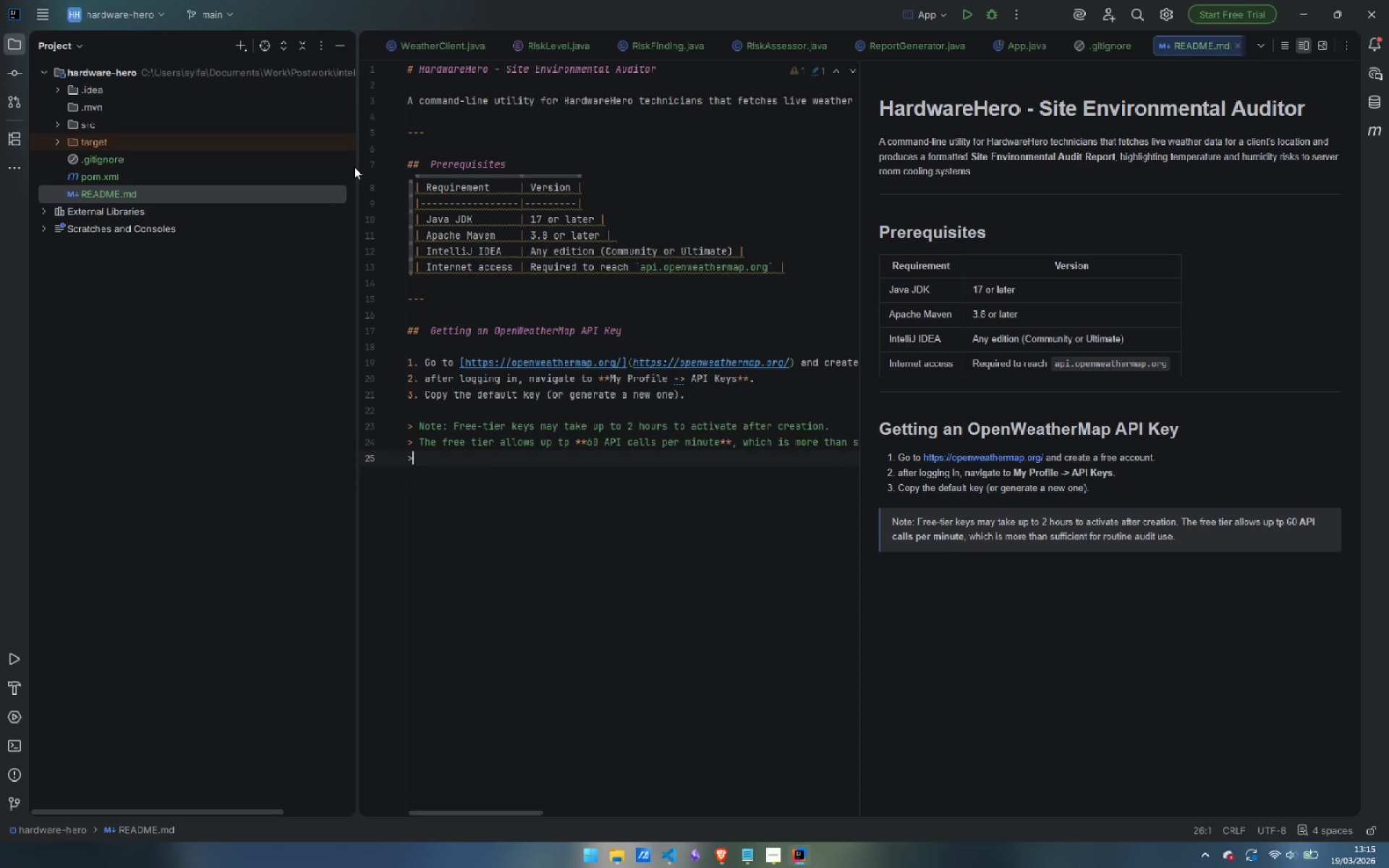 
key(Backspace)
 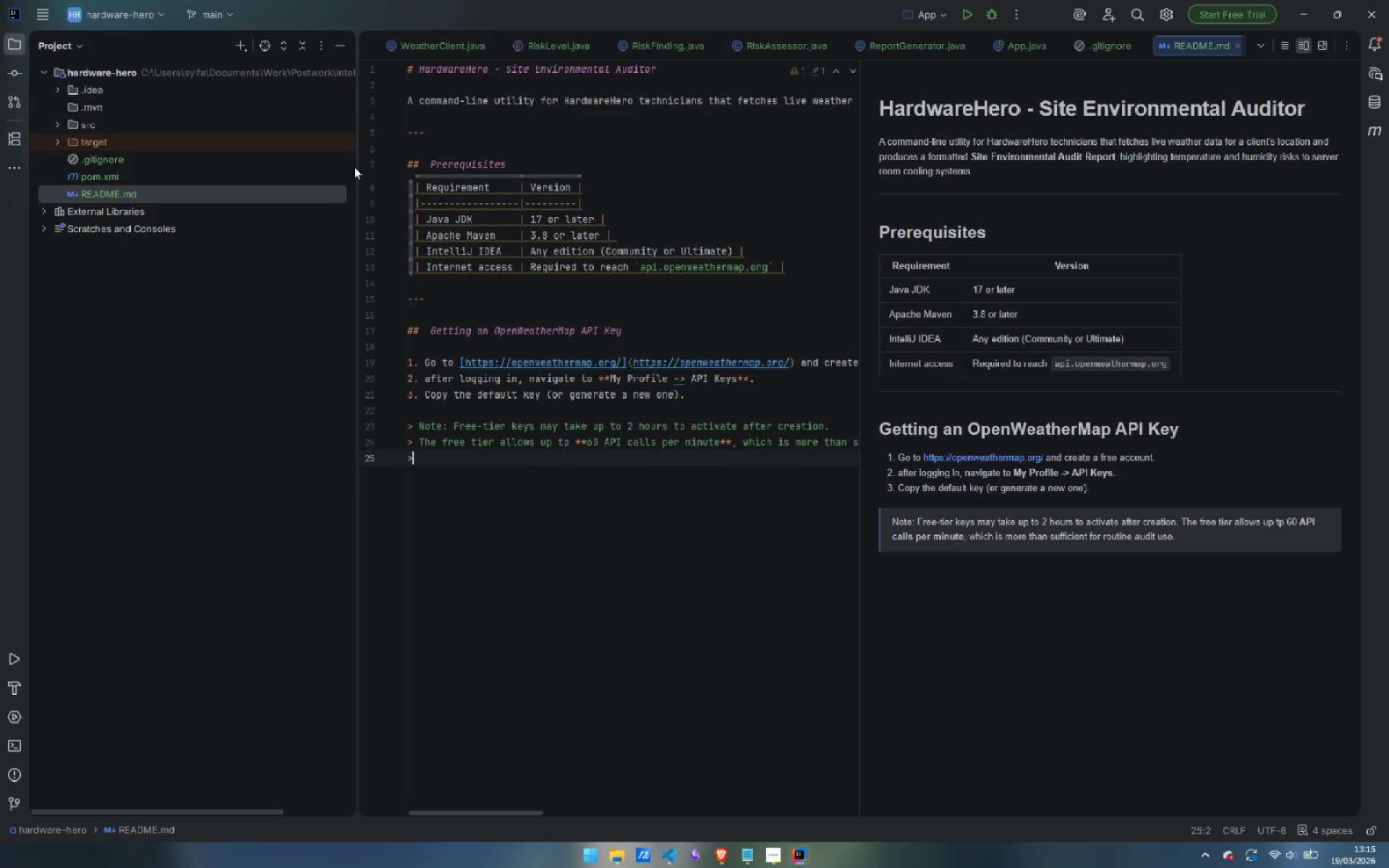 
key(Backspace)
 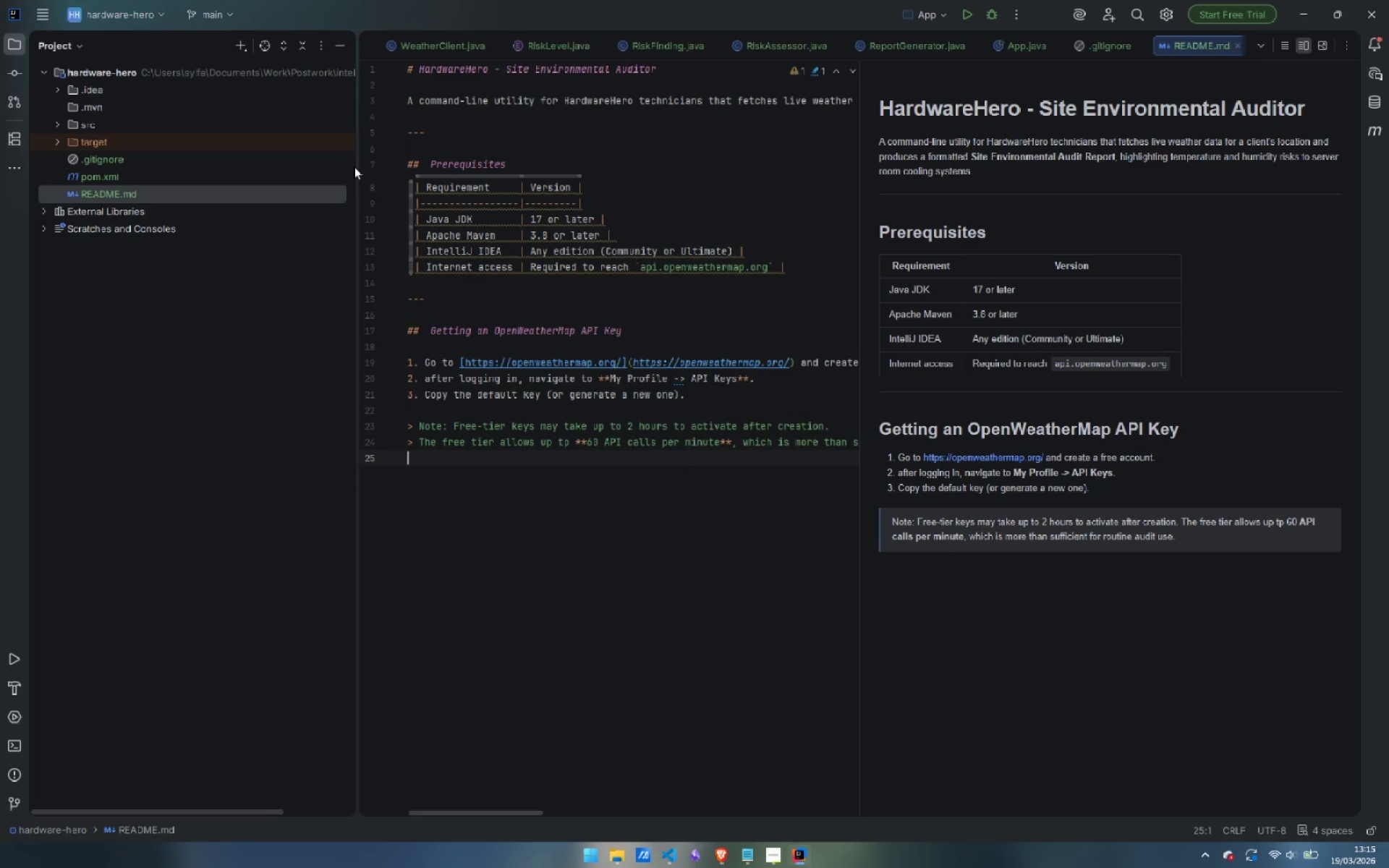 
key(Enter)
 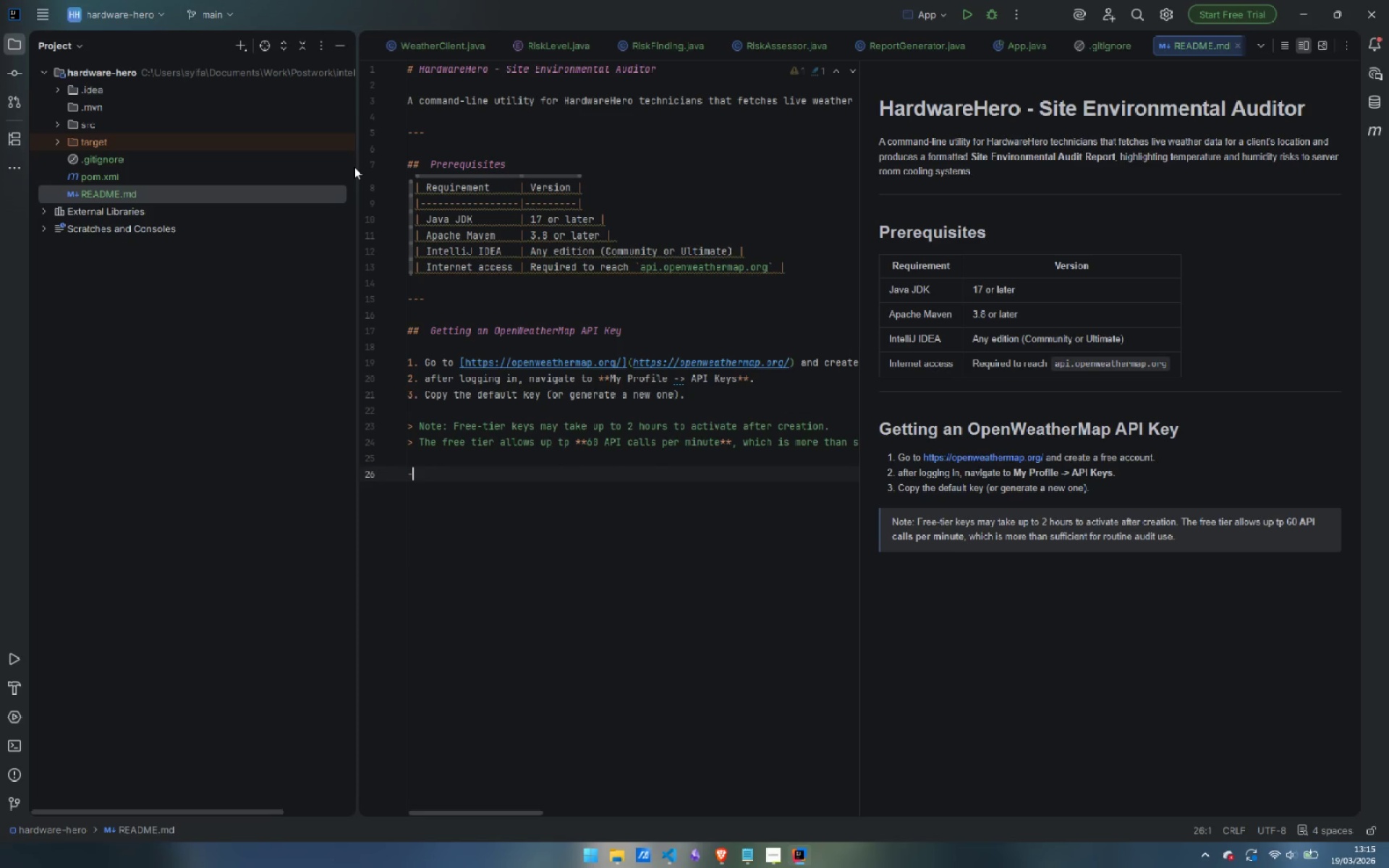 
key(Minus)
 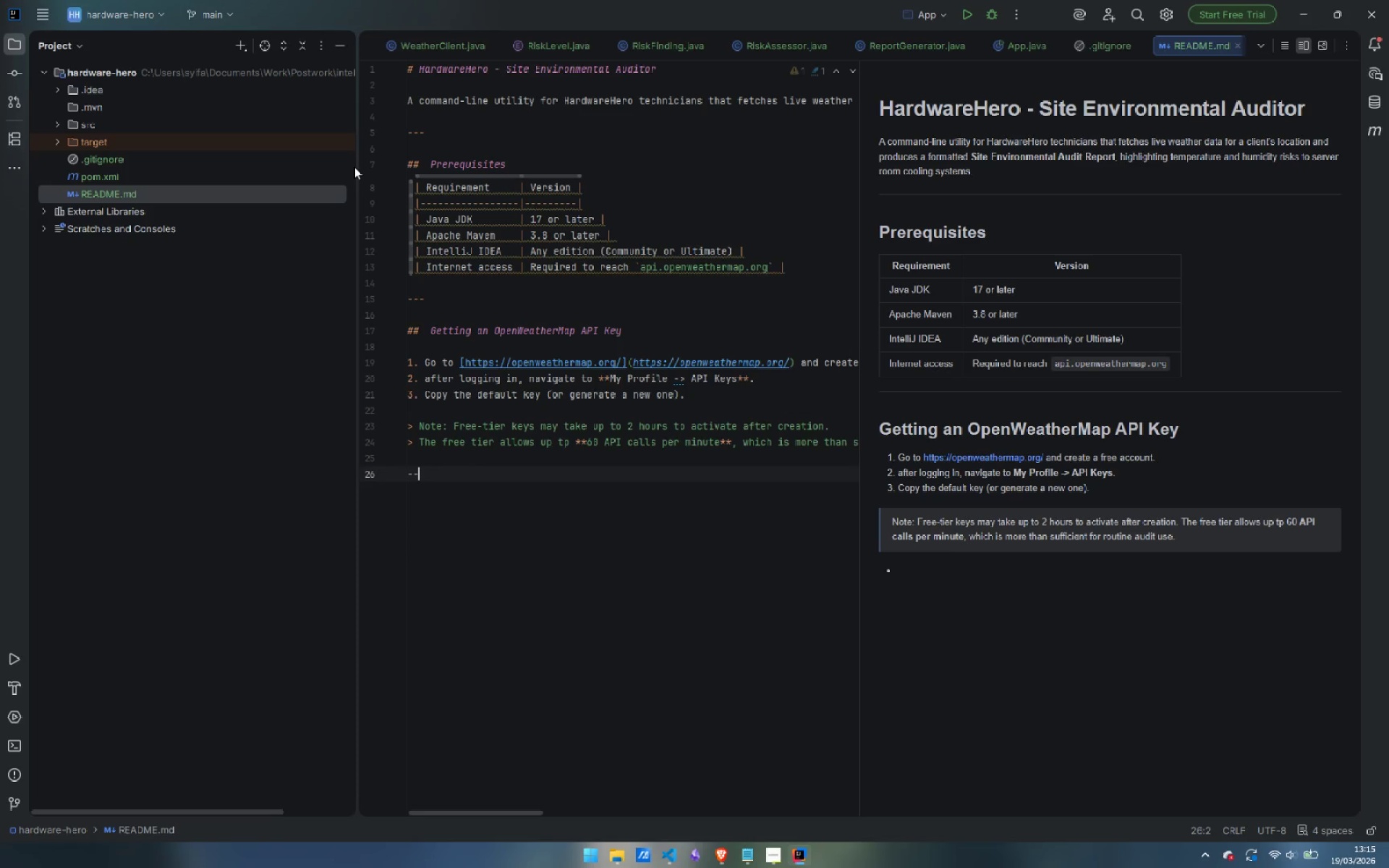 
key(Minus)
 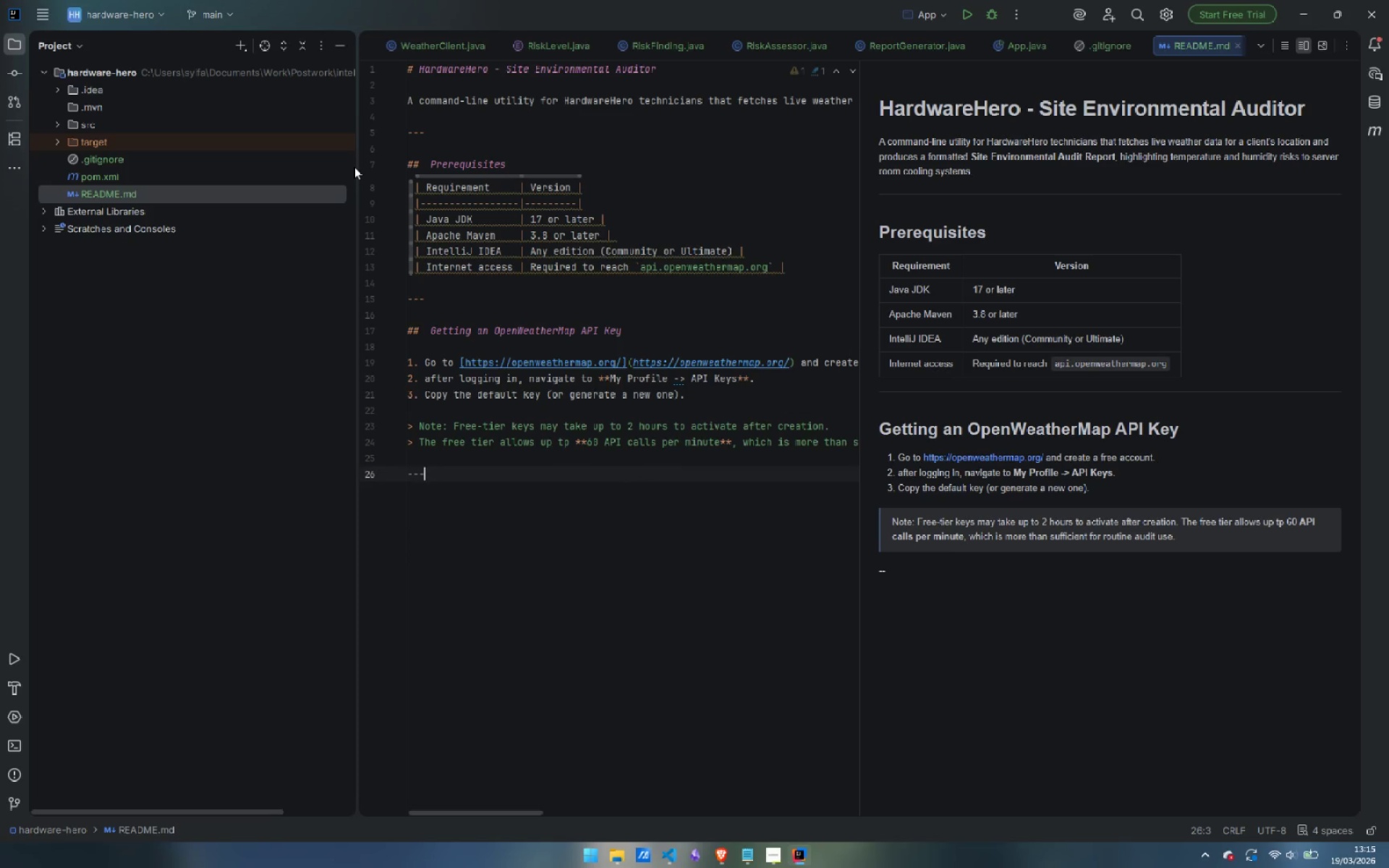 
key(Minus)
 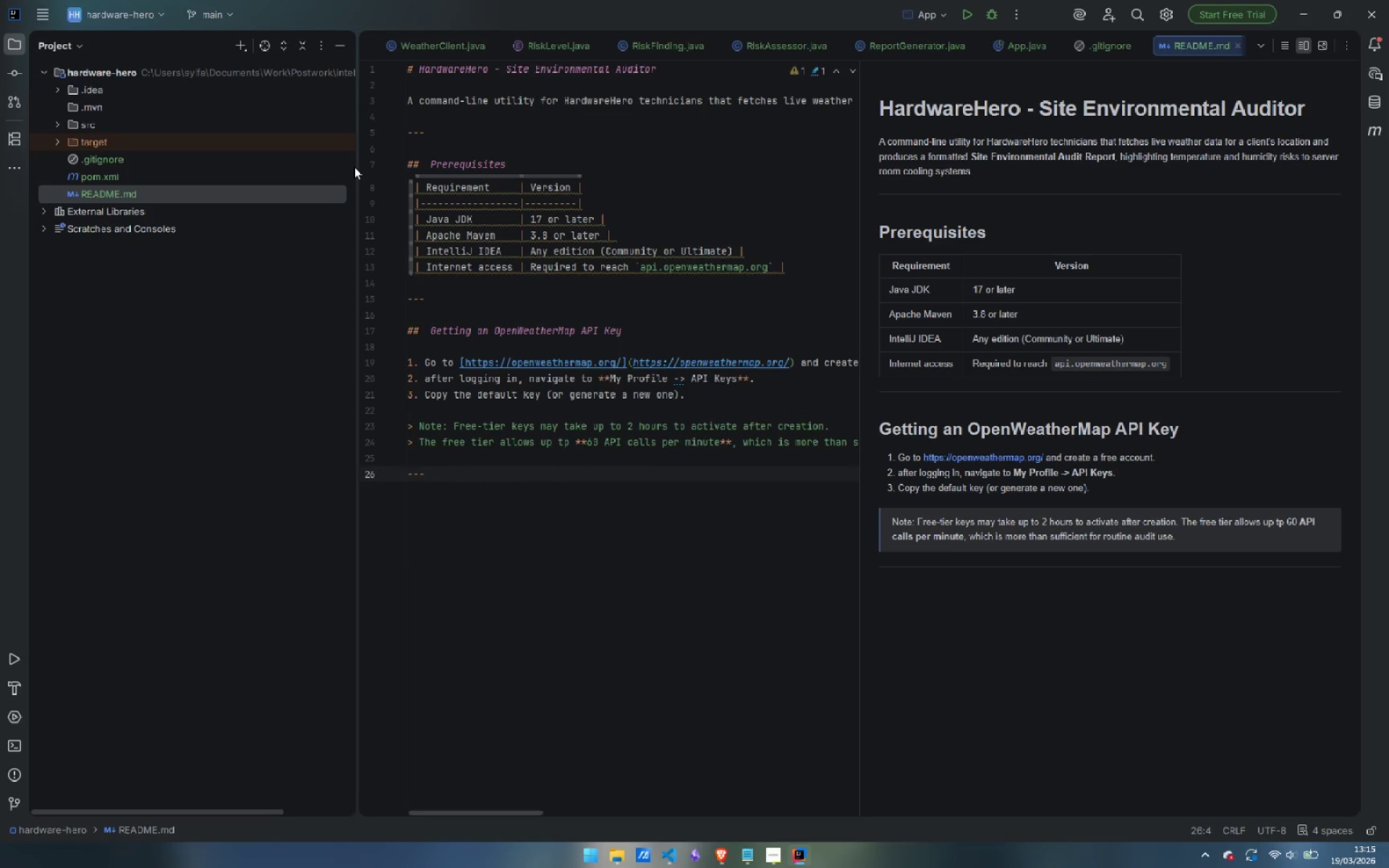 
key(Enter)
 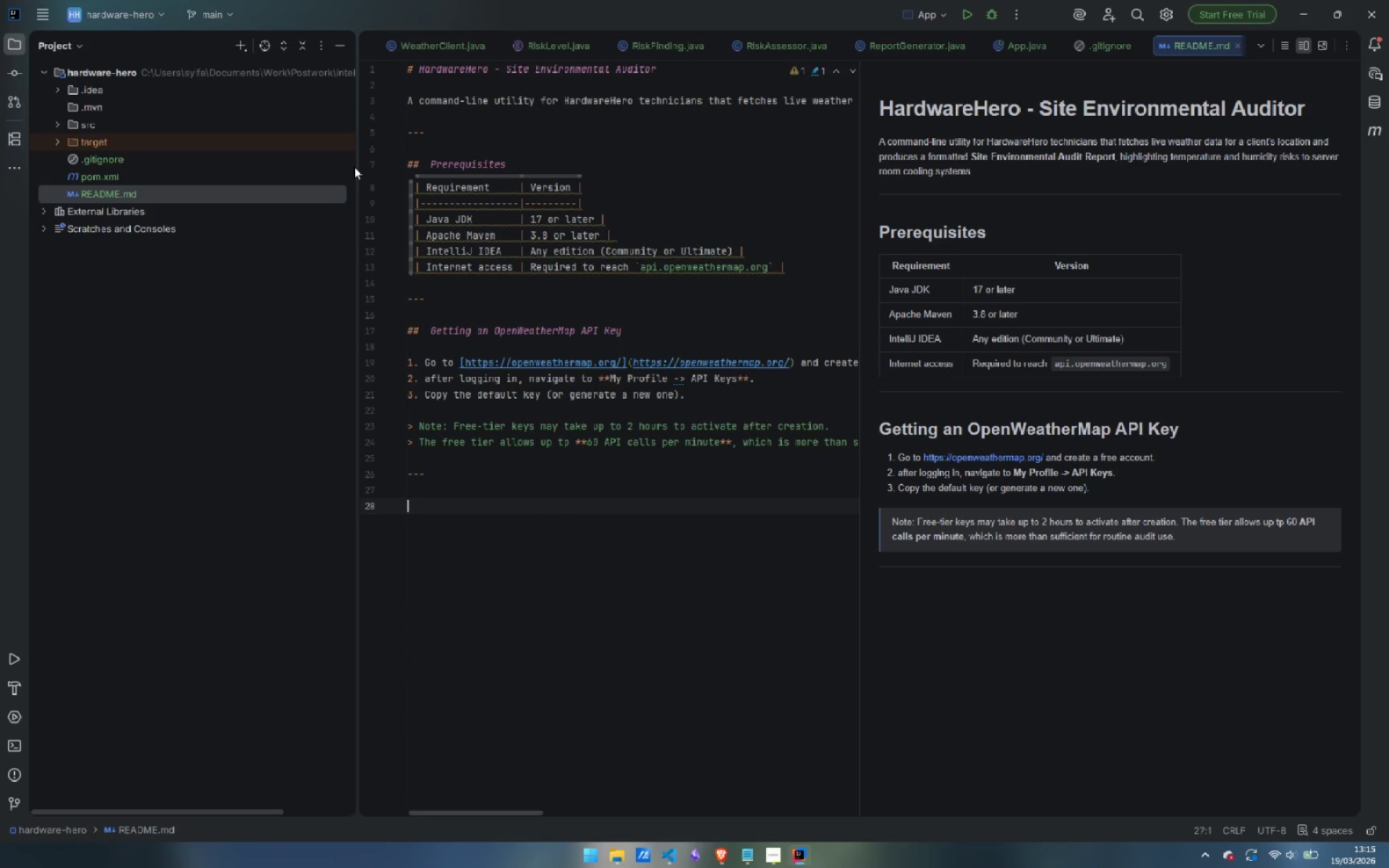 
key(Enter)
 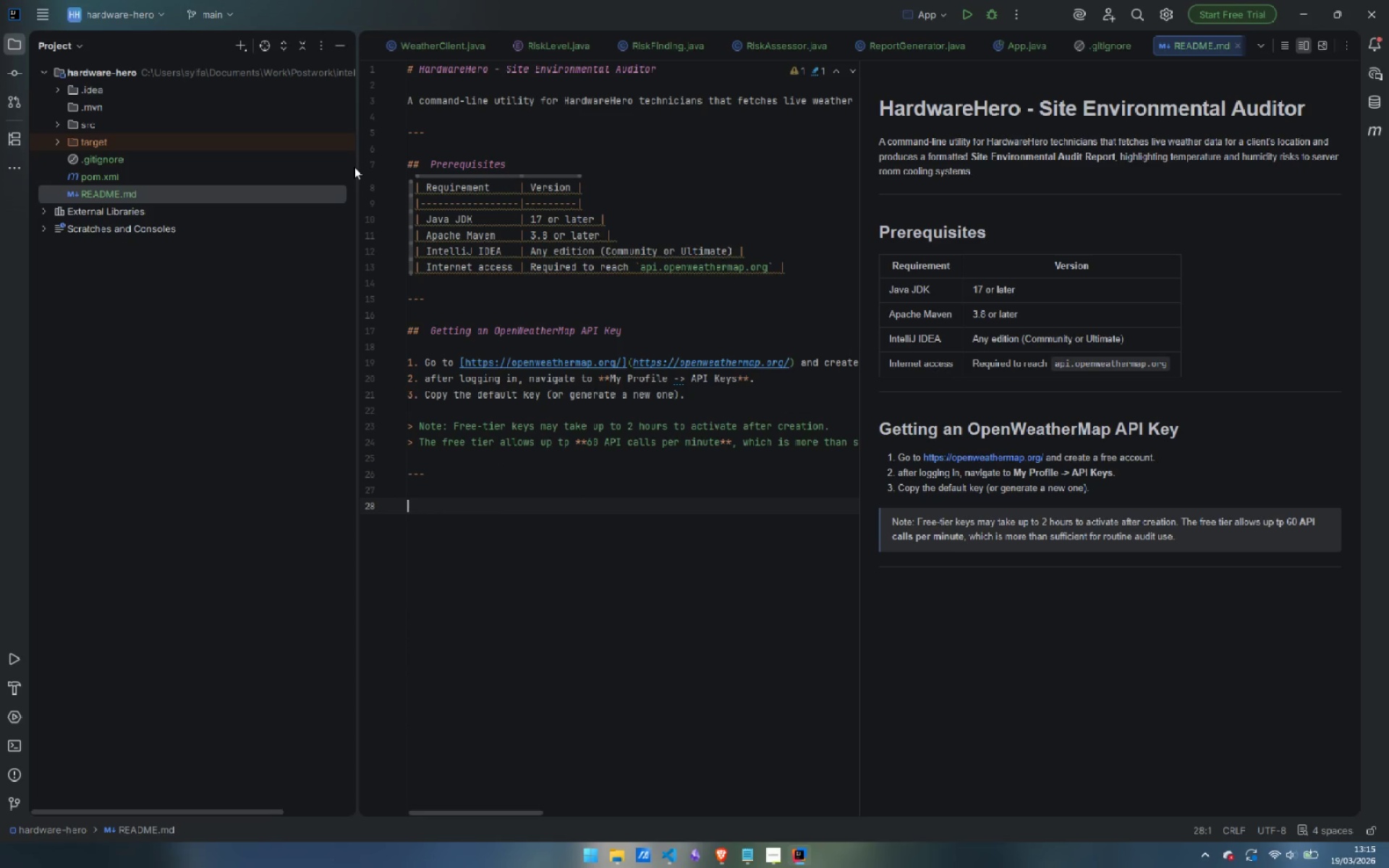 
key(ArrowUp)
 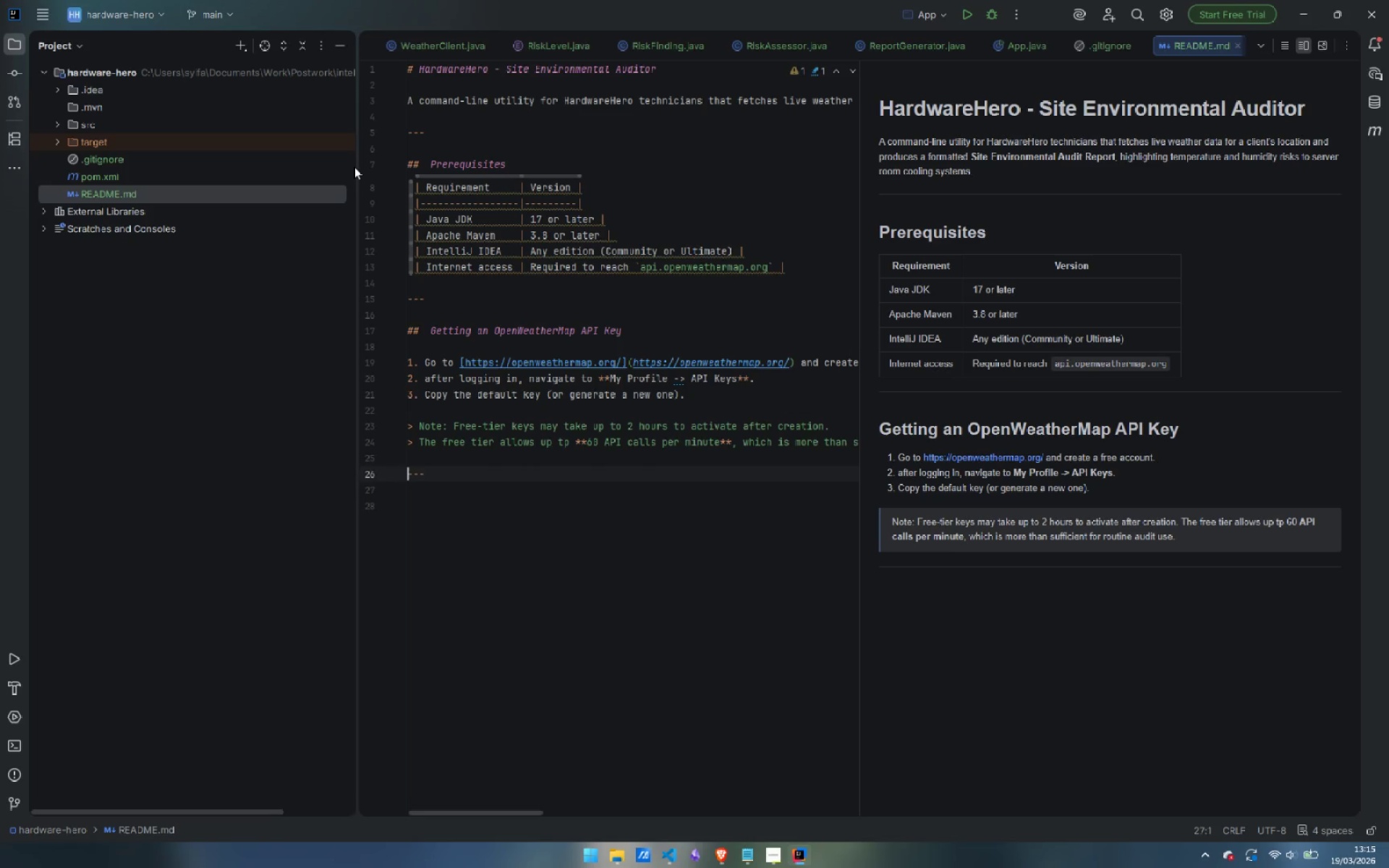 
key(ArrowUp)
 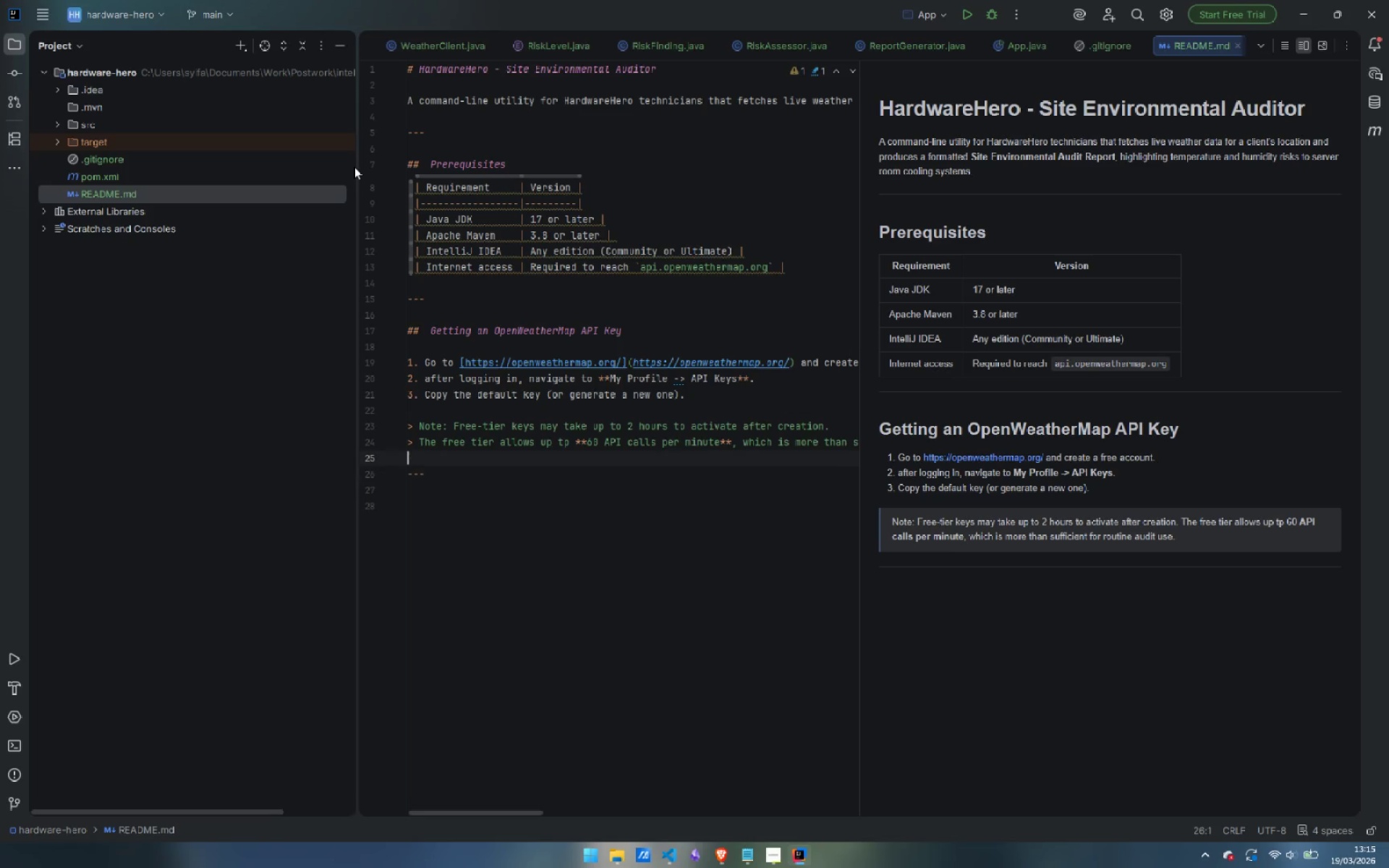 
key(ArrowUp)
 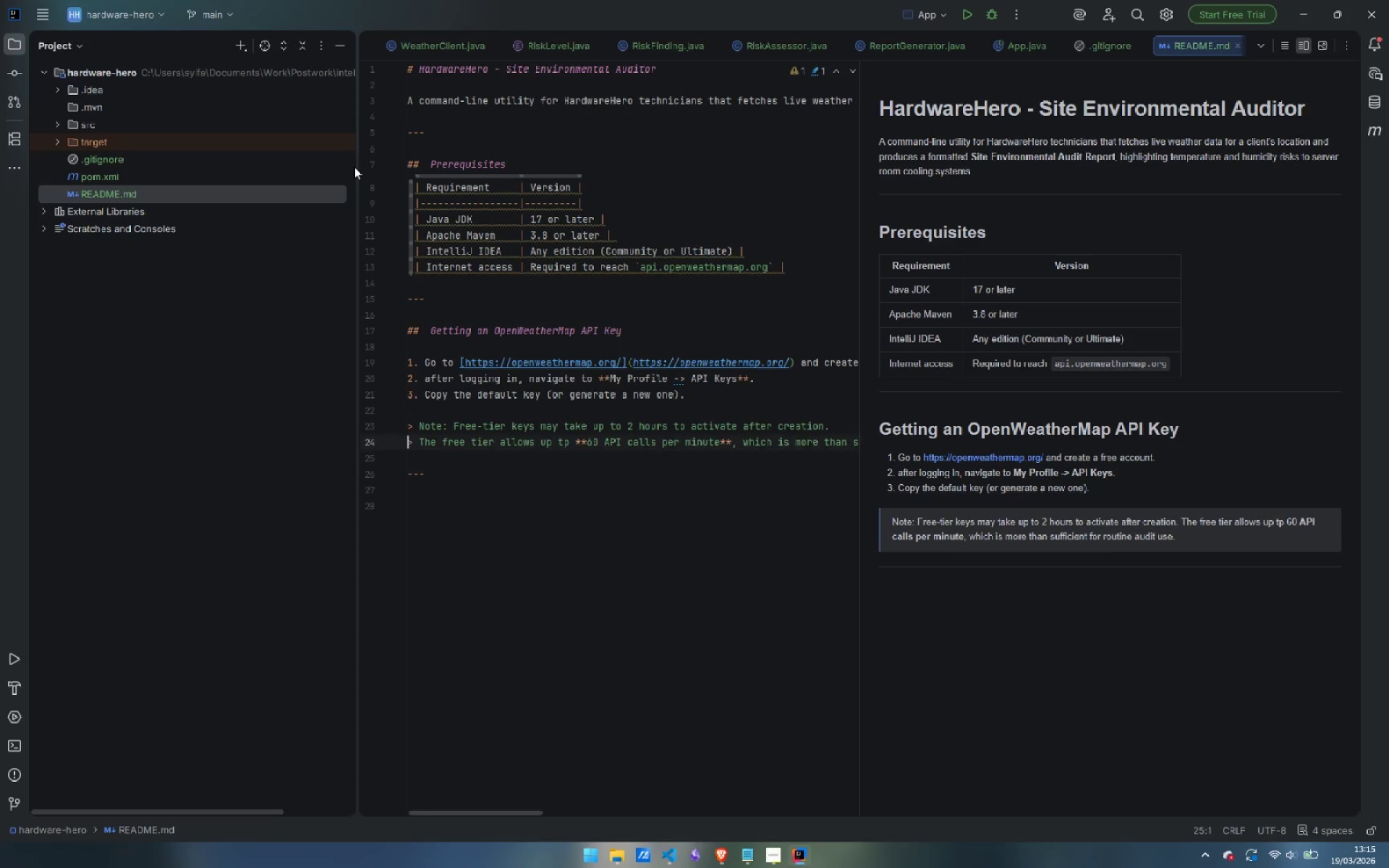 
key(ArrowUp)
 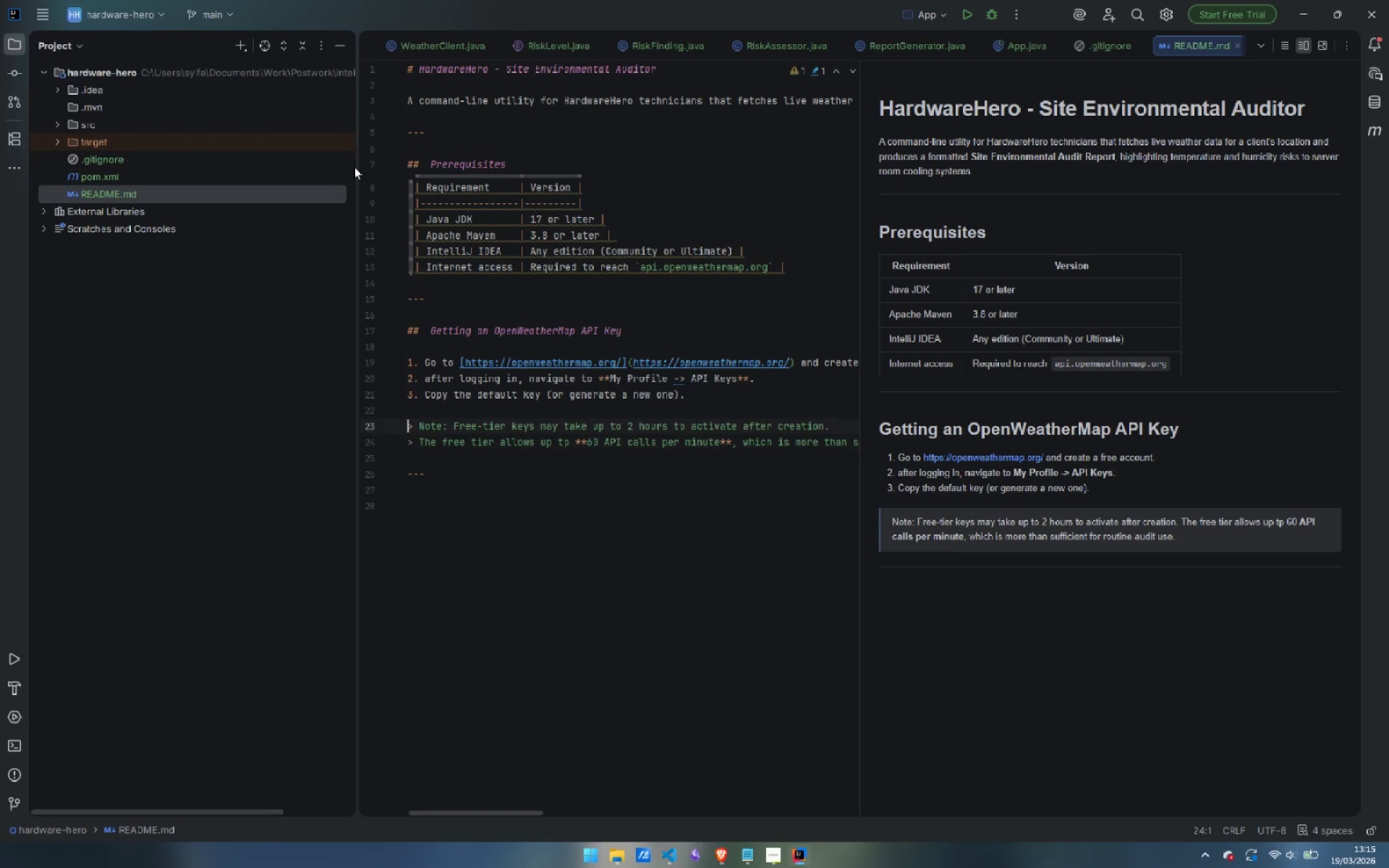 
key(ArrowUp)
 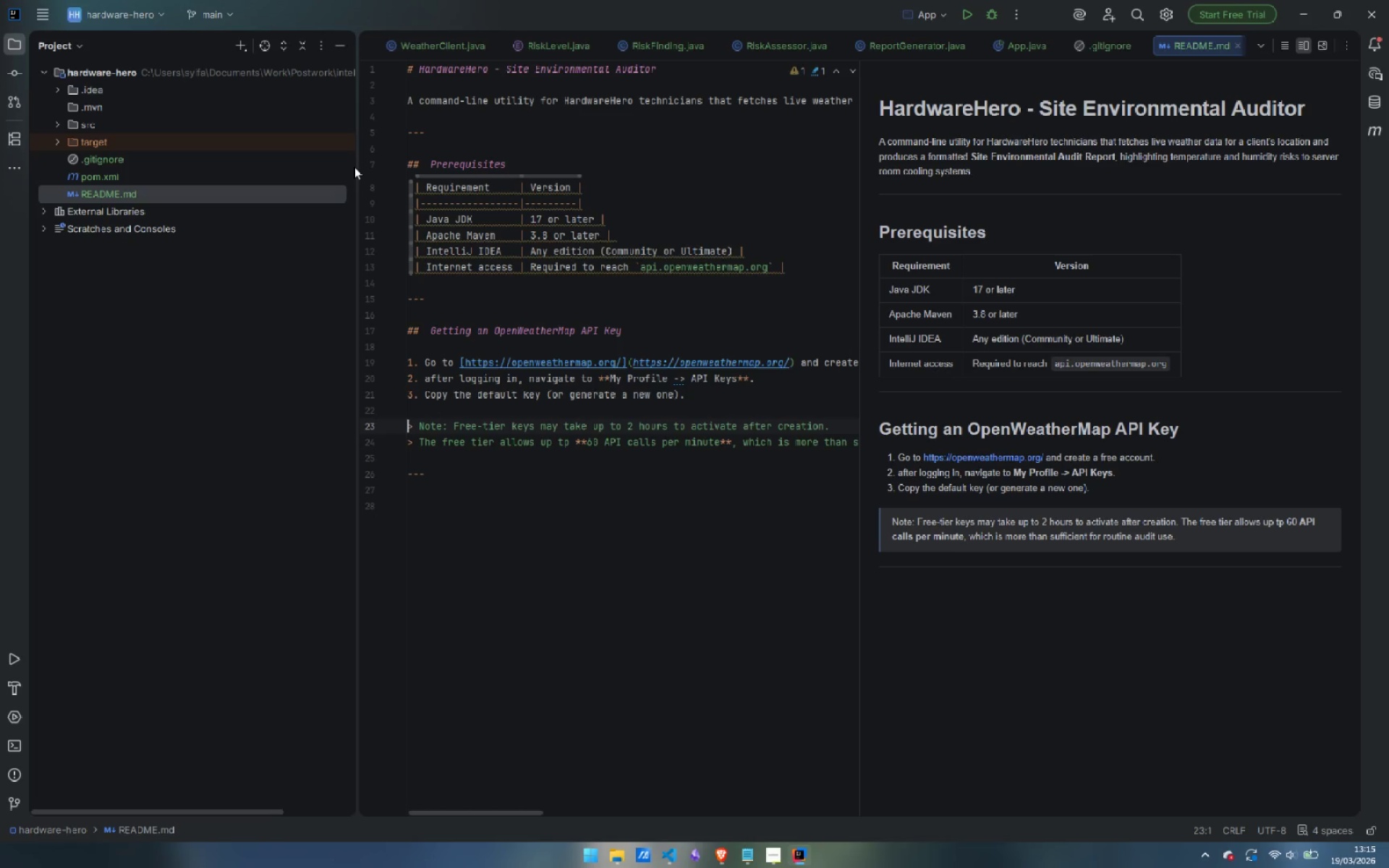 
key(ArrowRight)
 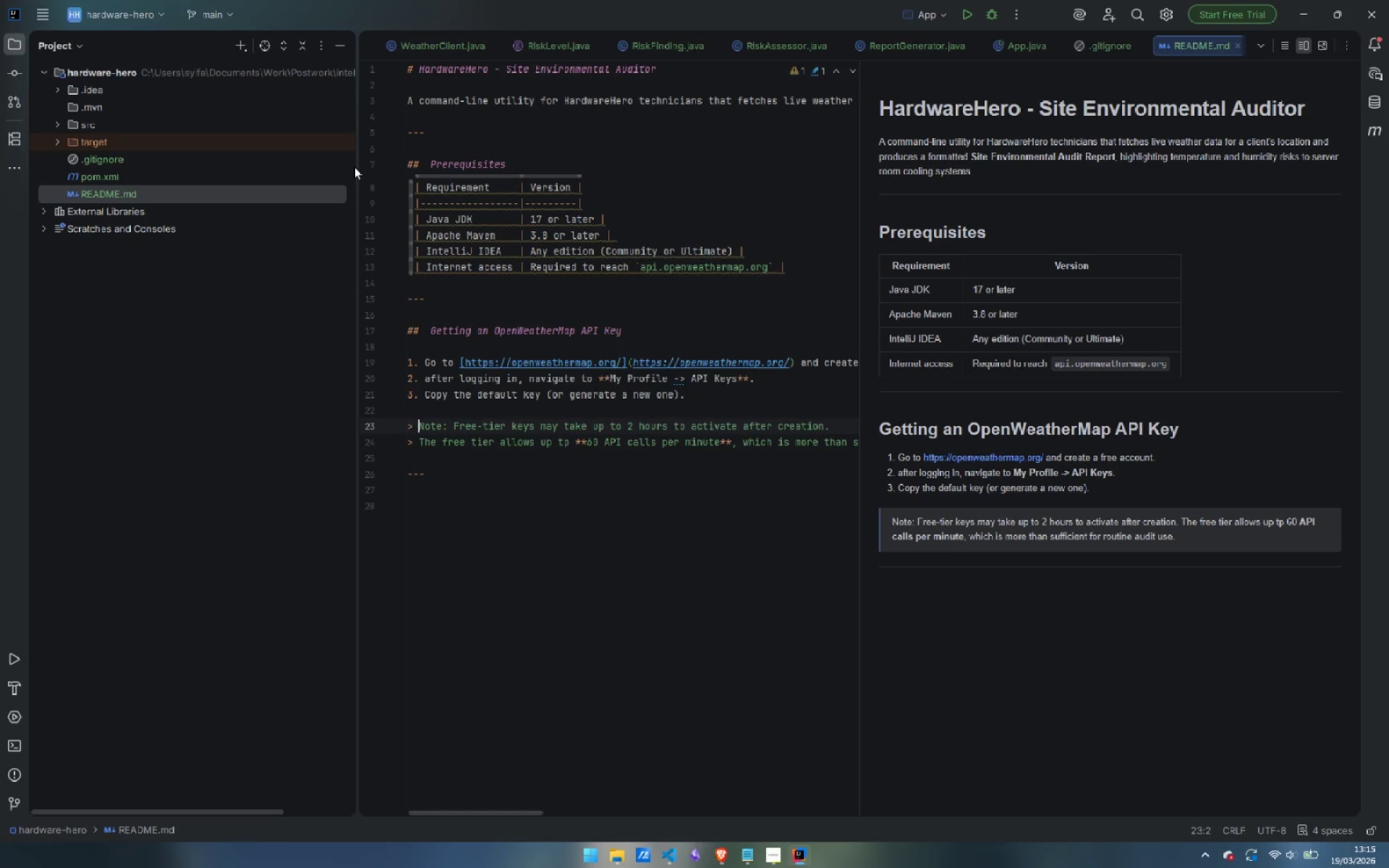 
key(ArrowRight)
 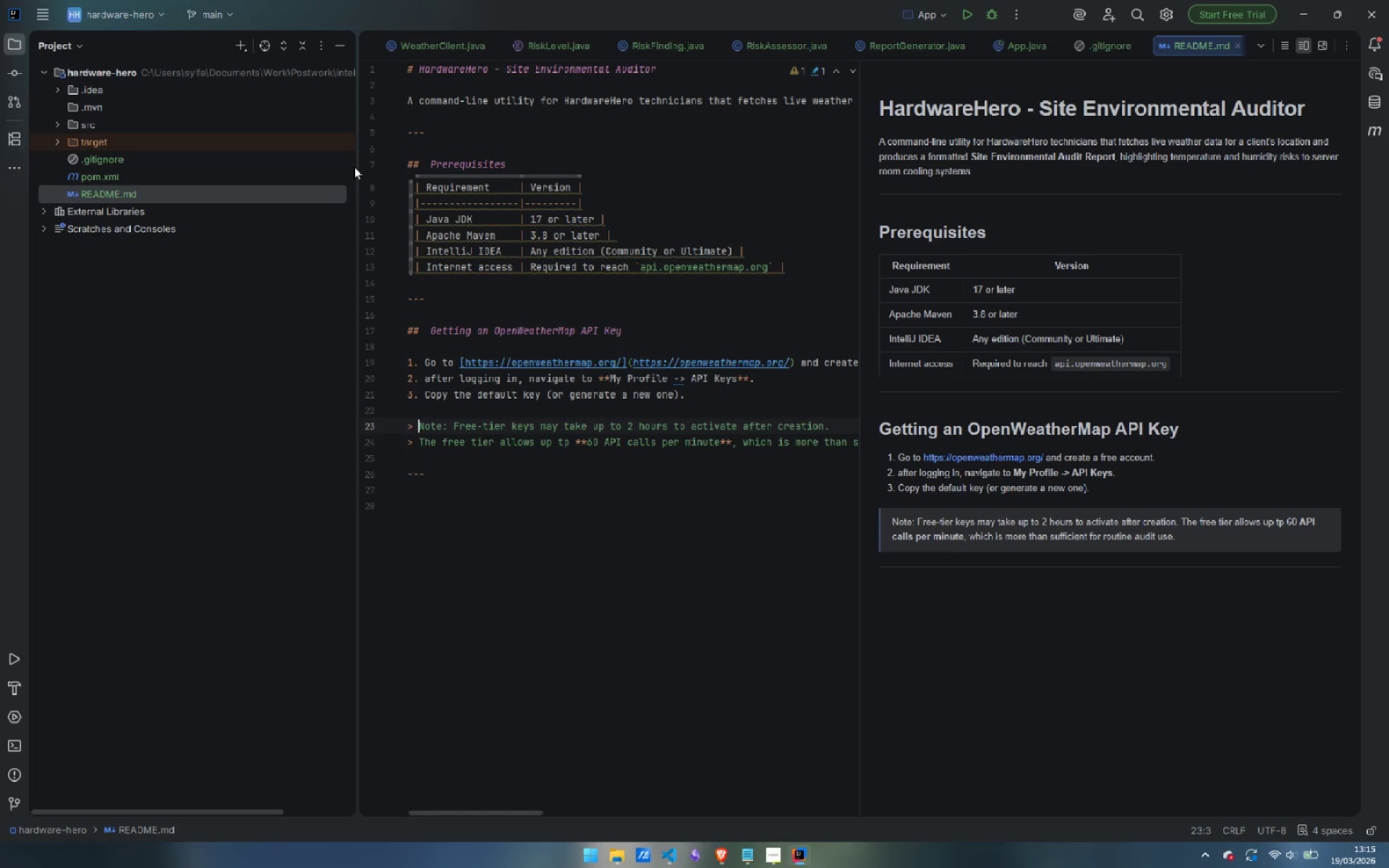 
type(**)
 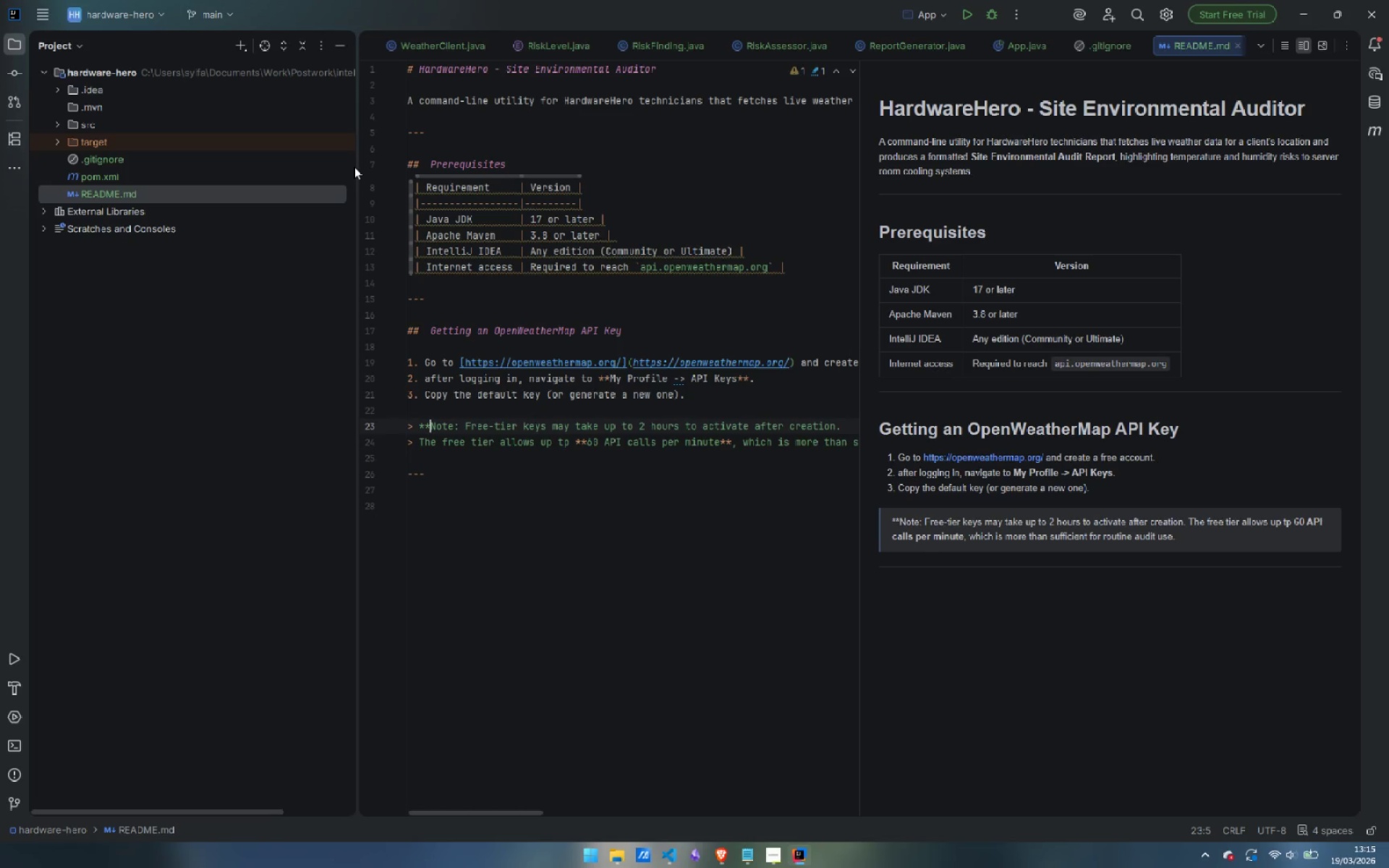 
key(ArrowRight)
 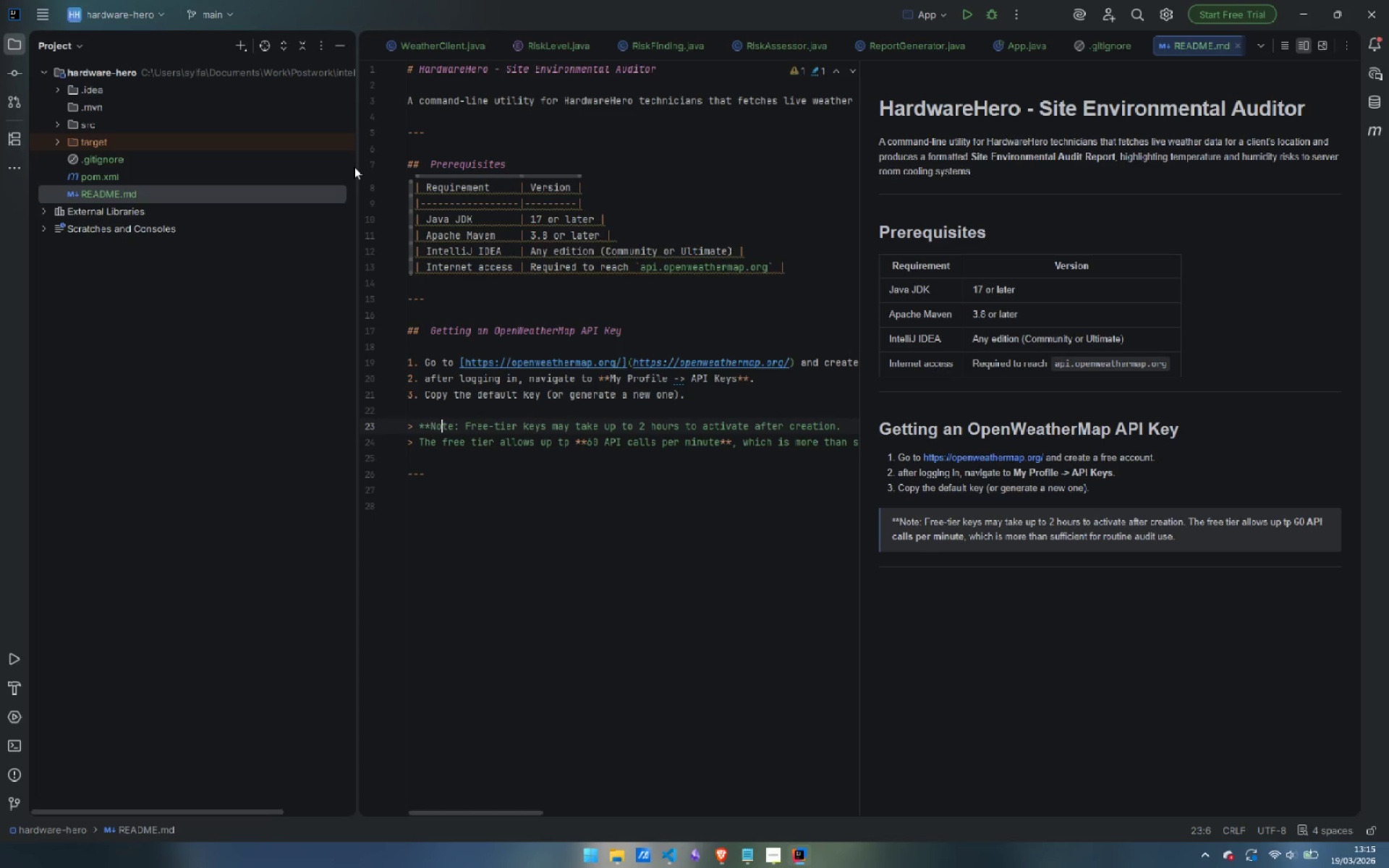 
key(ArrowRight)
 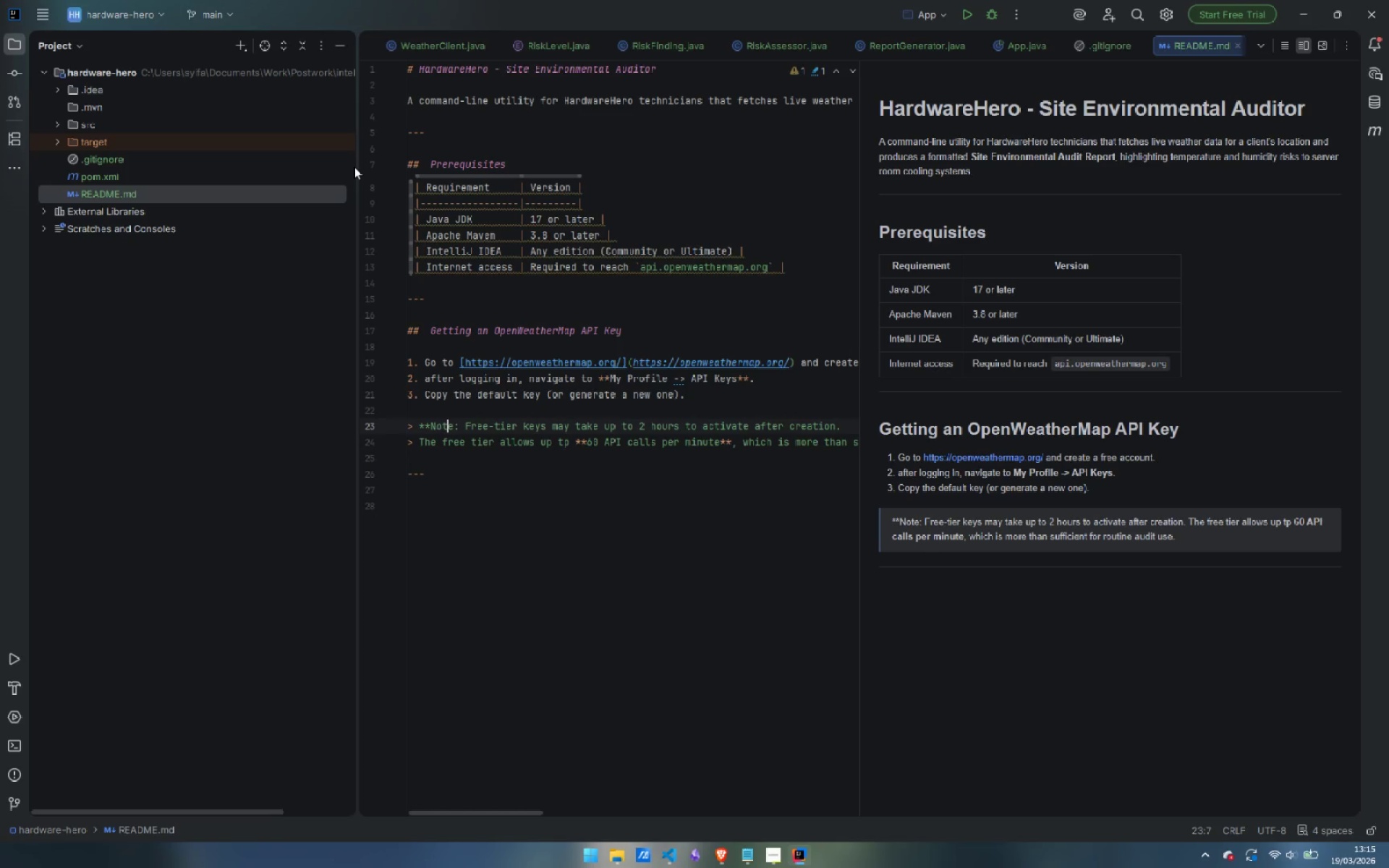 
key(ArrowRight)
 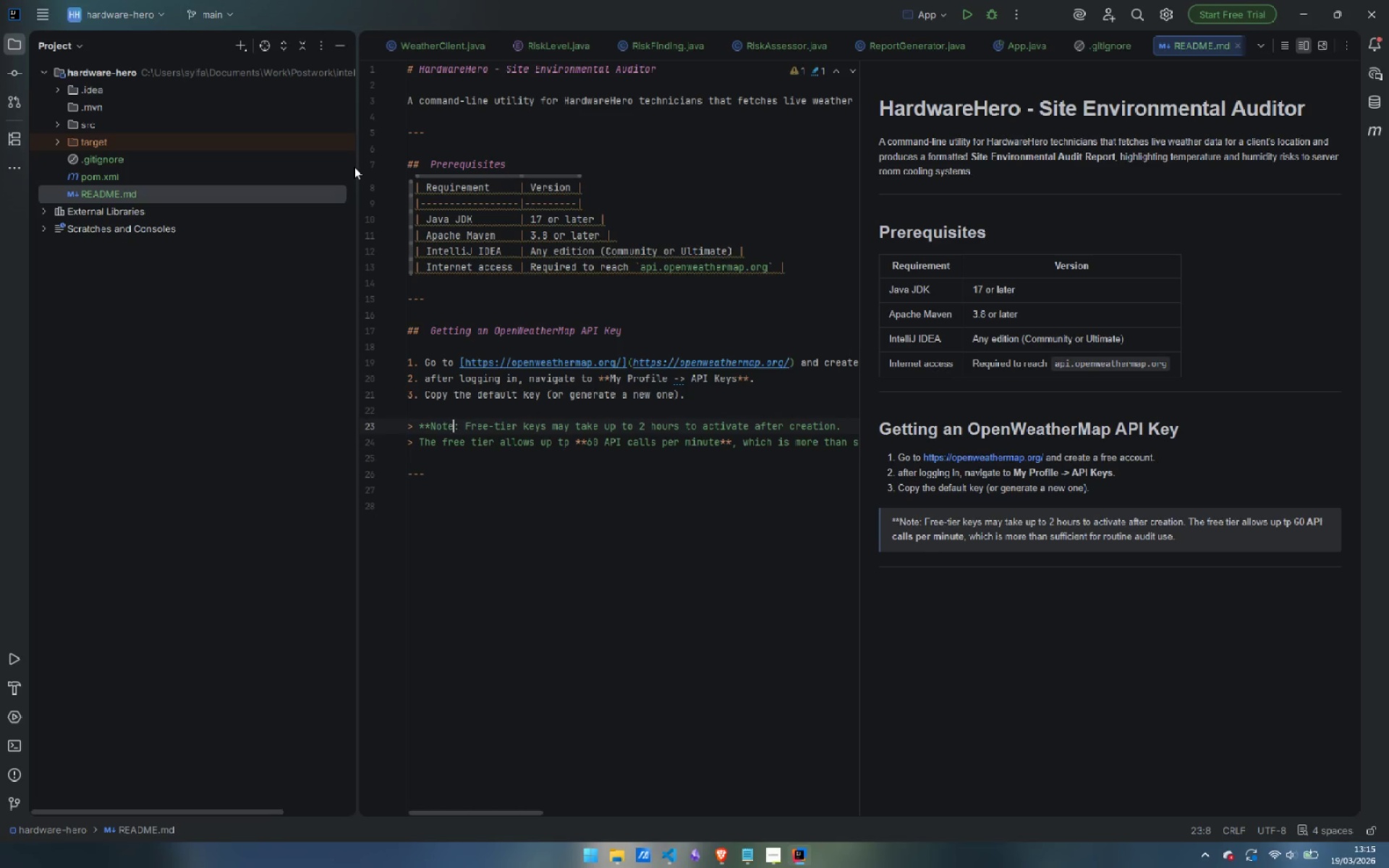 
key(ArrowRight)
 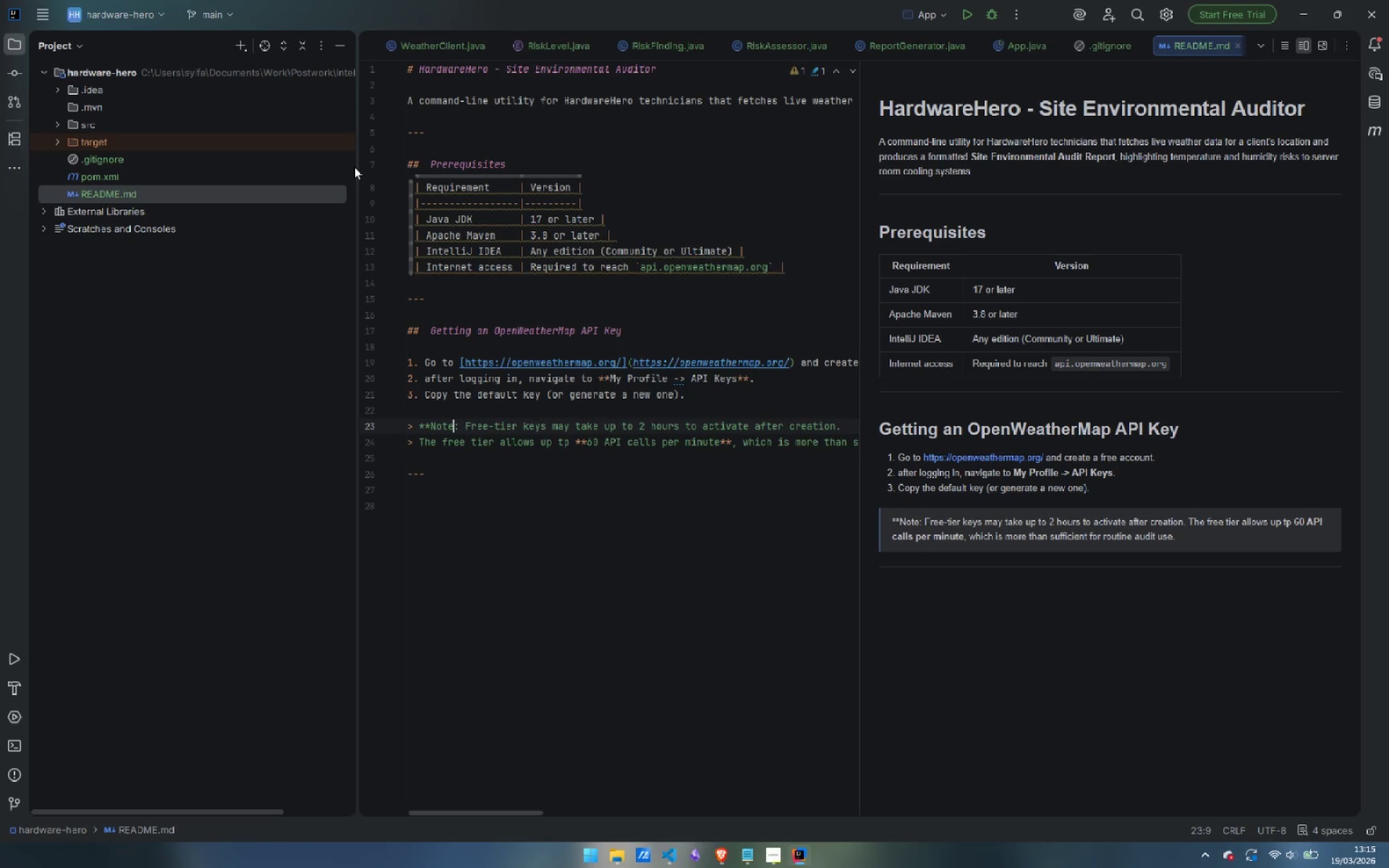 
key(ArrowRight)
 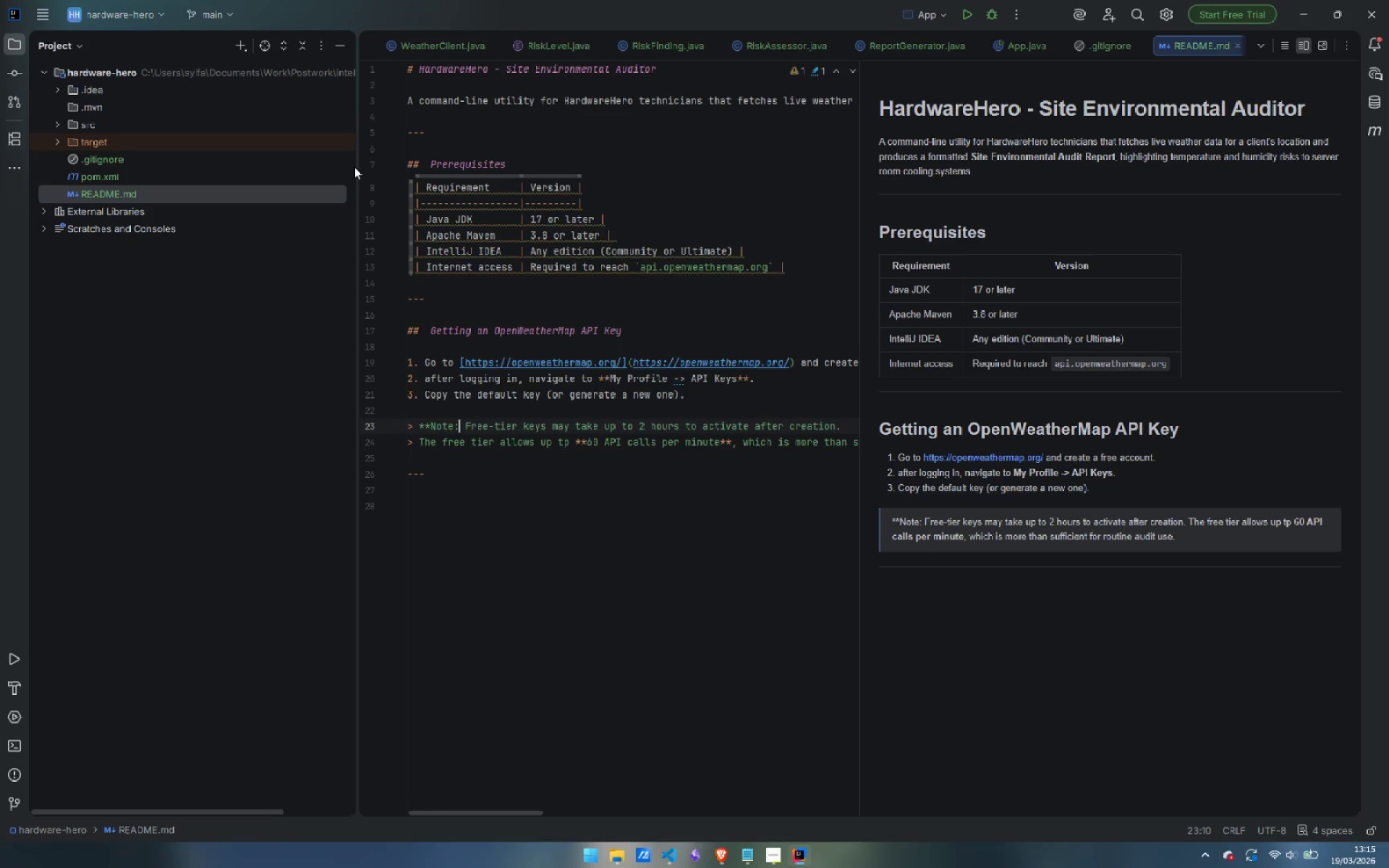 
type(**)
 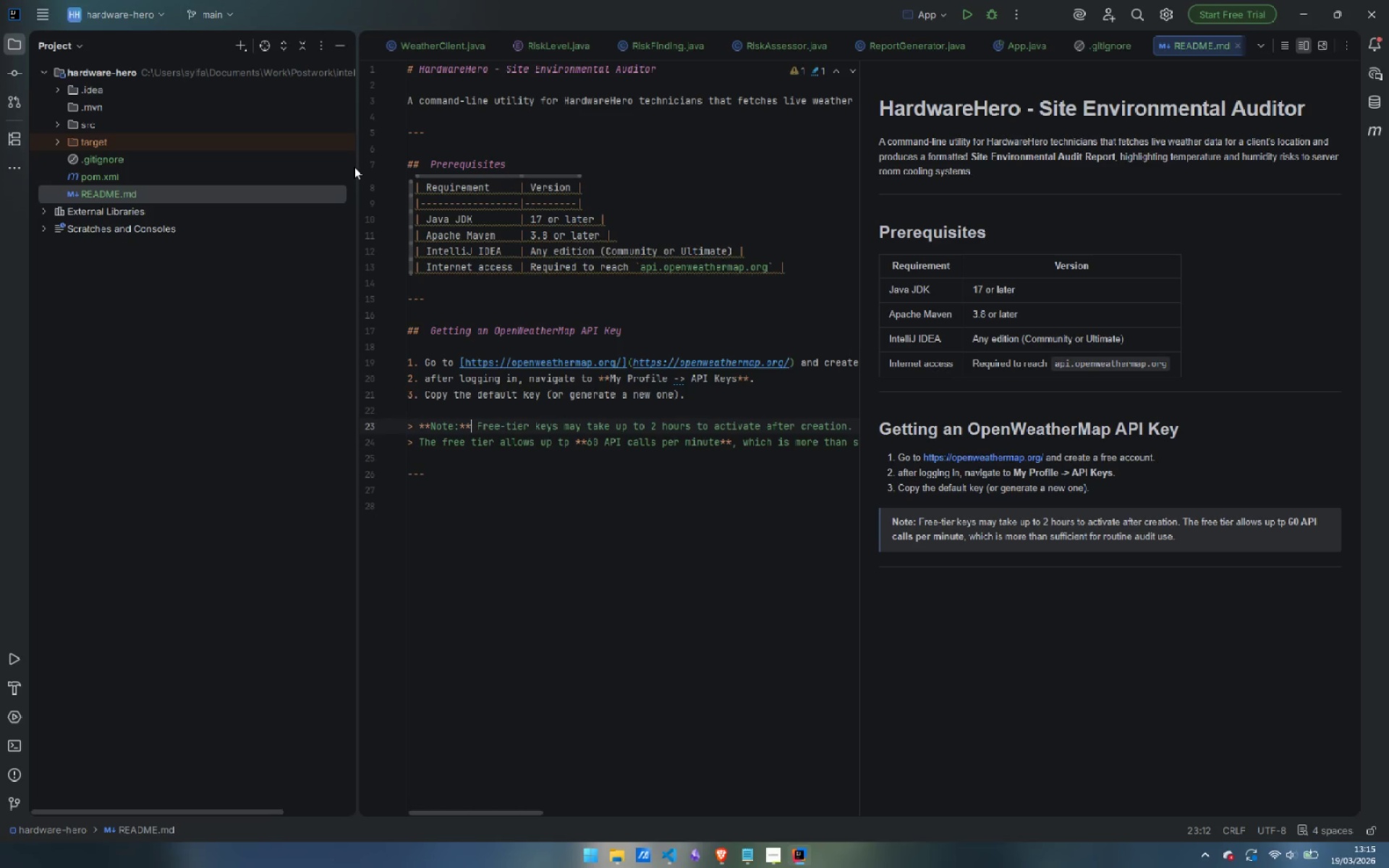 
key(ArrowDown)
 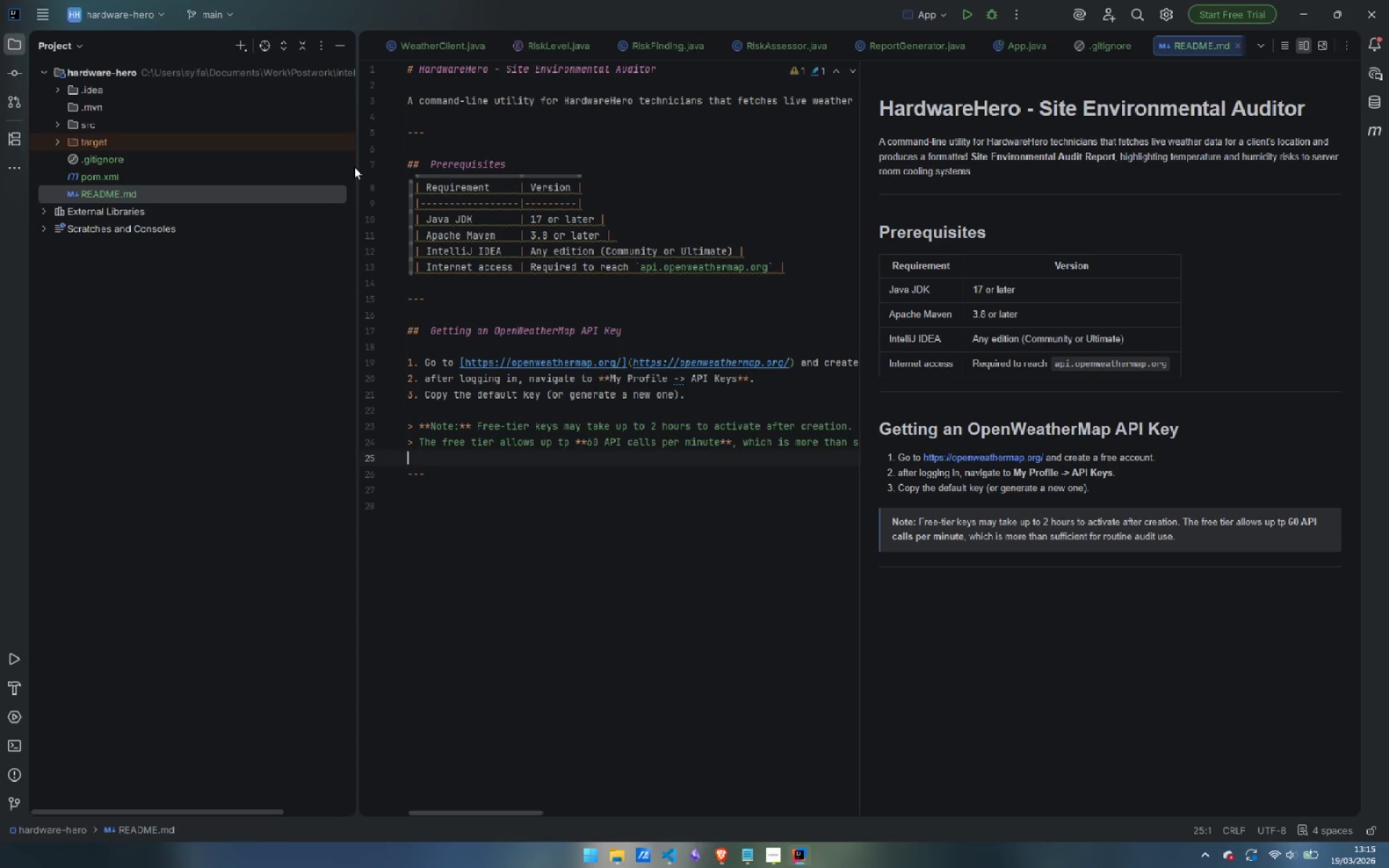 
key(ArrowDown)
 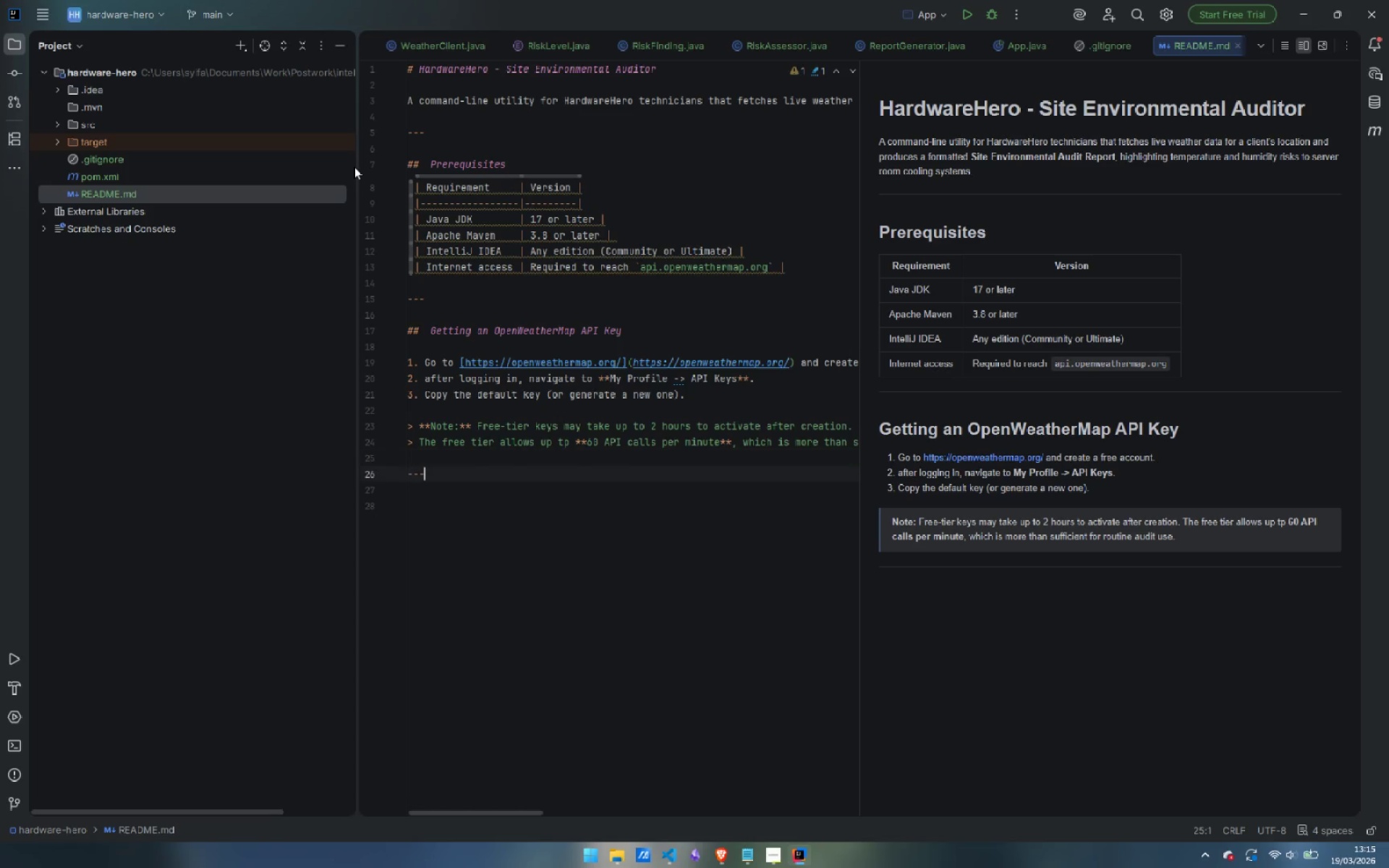 
key(ArrowDown)
 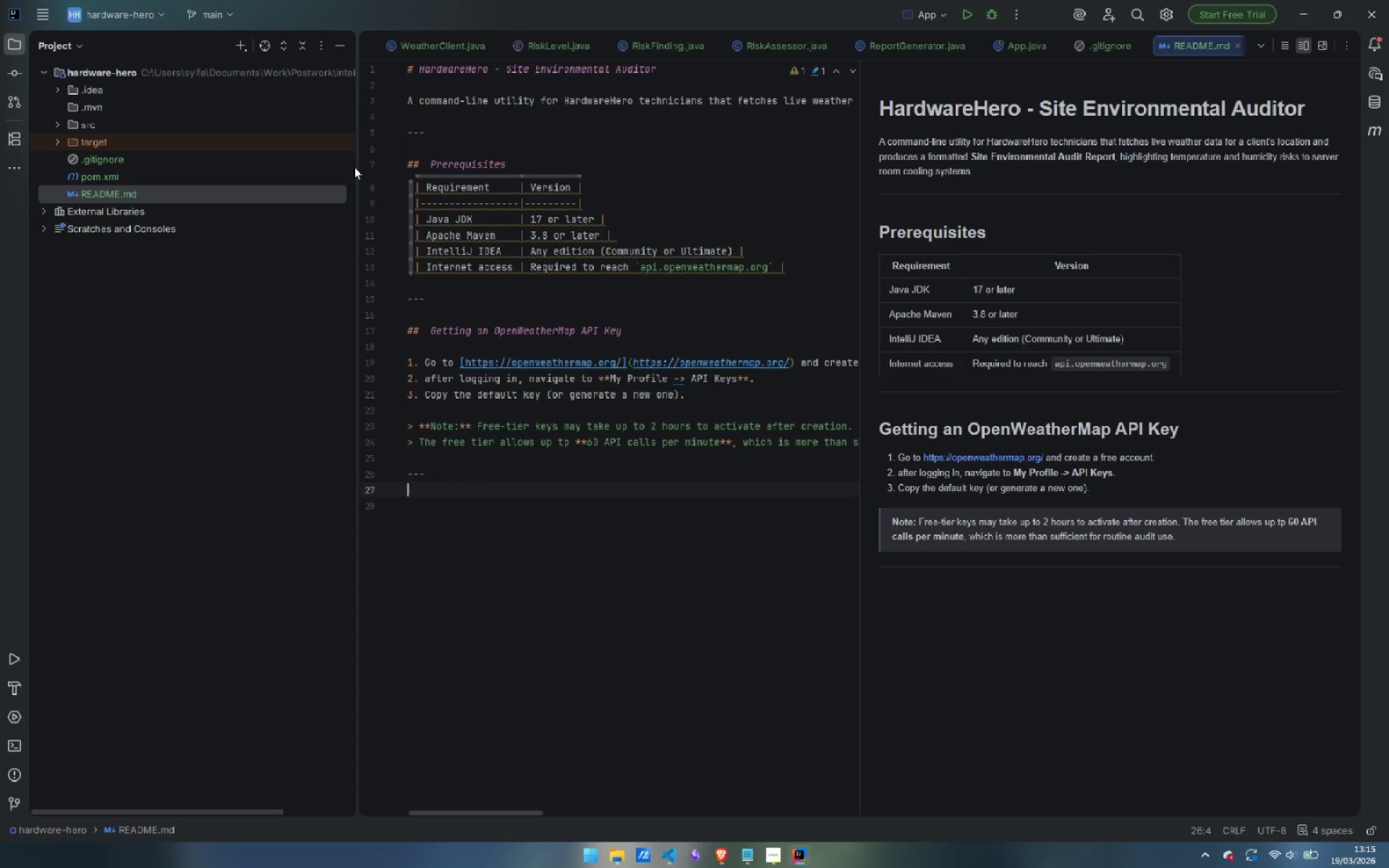 
key(ArrowDown)
 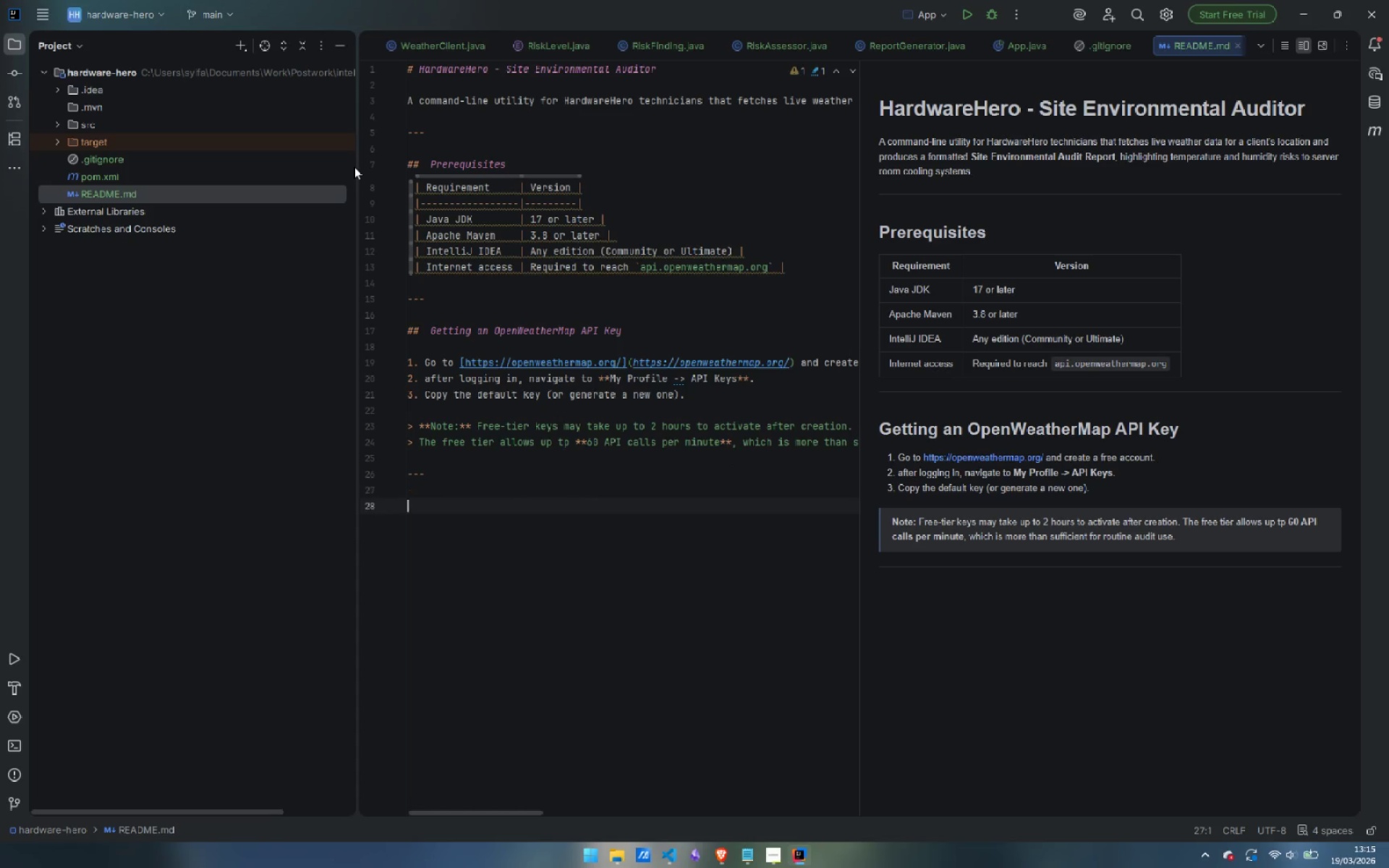 
key(ArrowDown)
 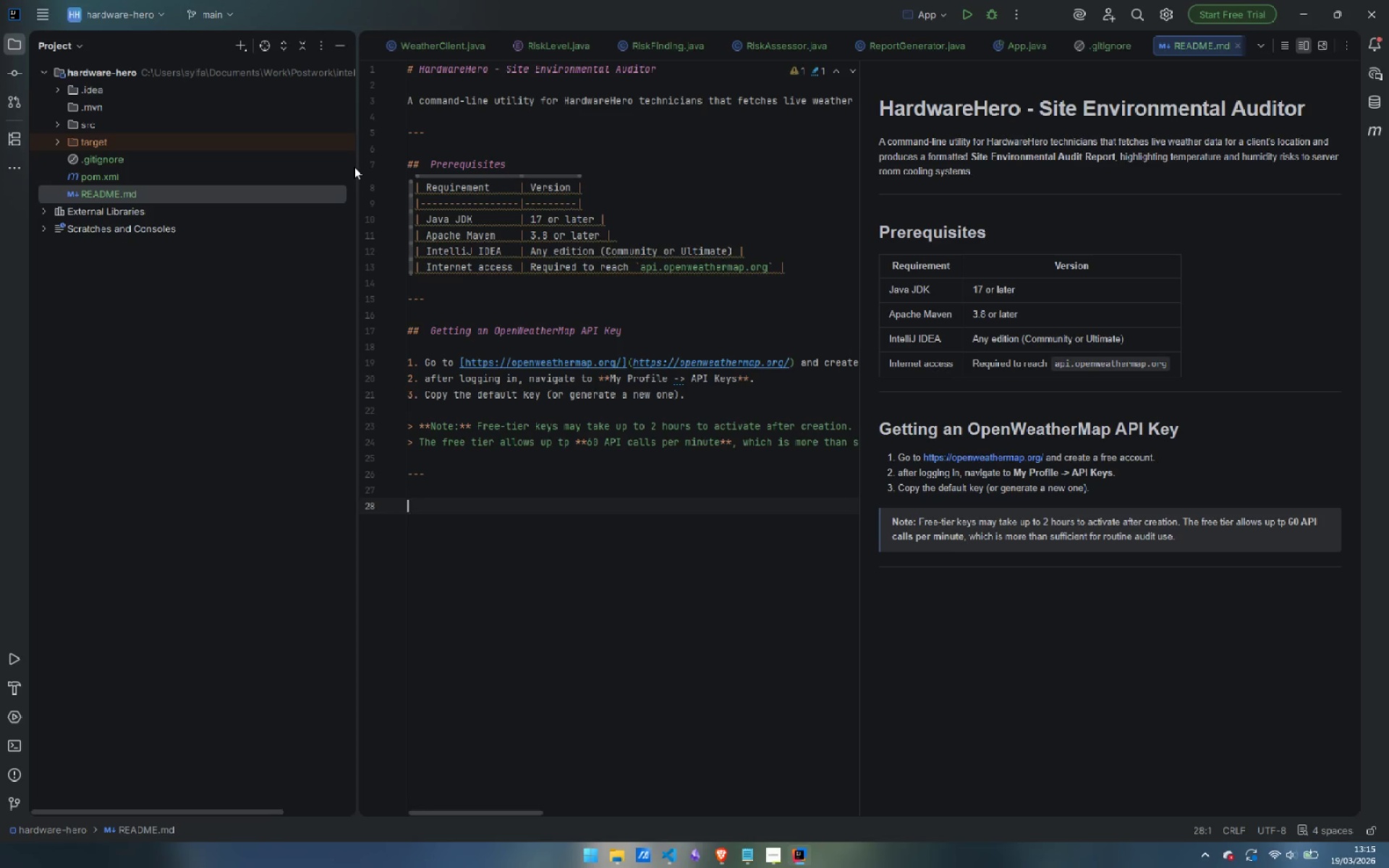 
wait(5.38)
 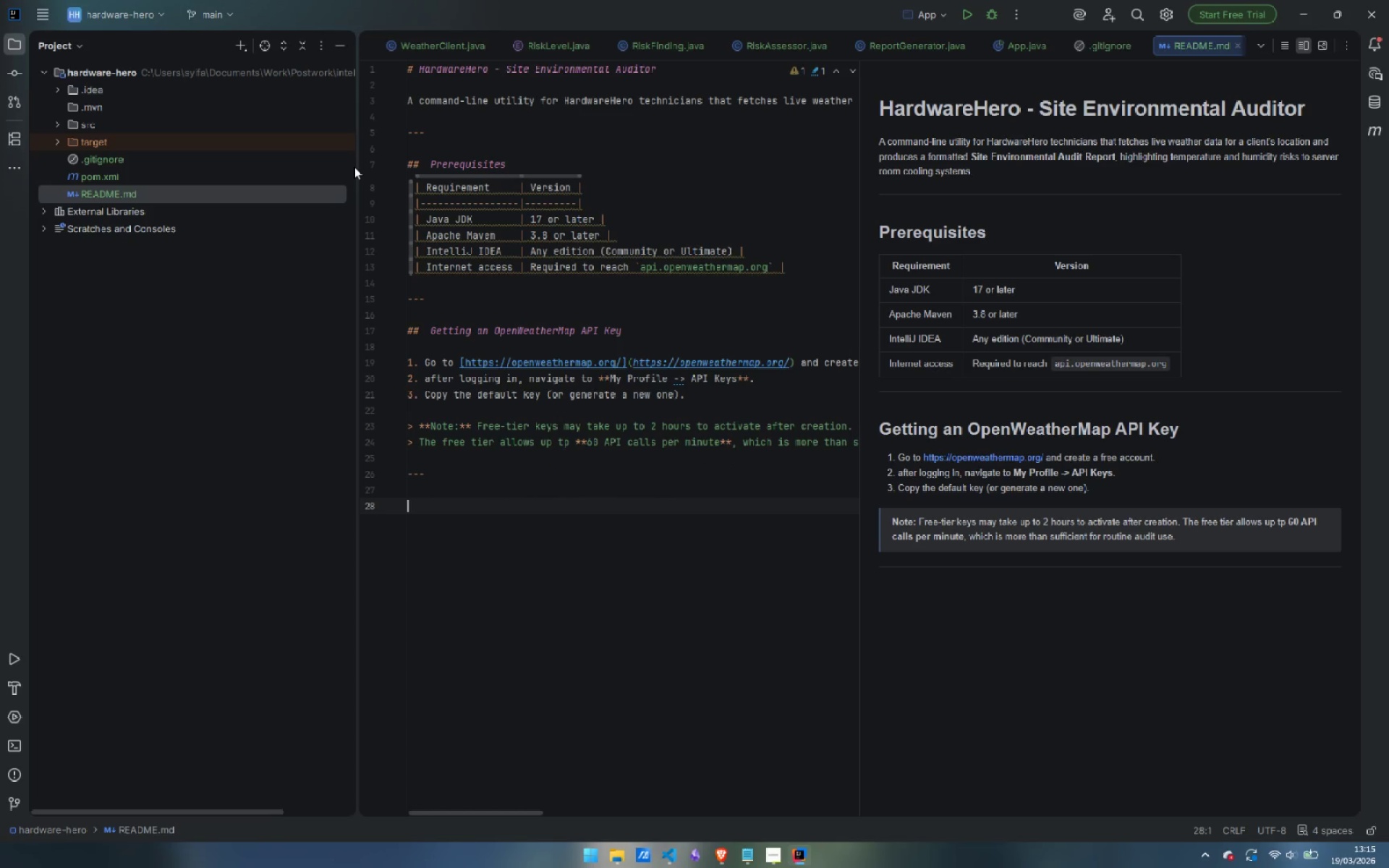 
type(## Setting the PAI)
key(Backspace)
key(Backspace)
key(Backspace)
type(API key as an Environment vai)
key(Backspace)
key(Backspace)
key(Backspace)
type(Variable)
 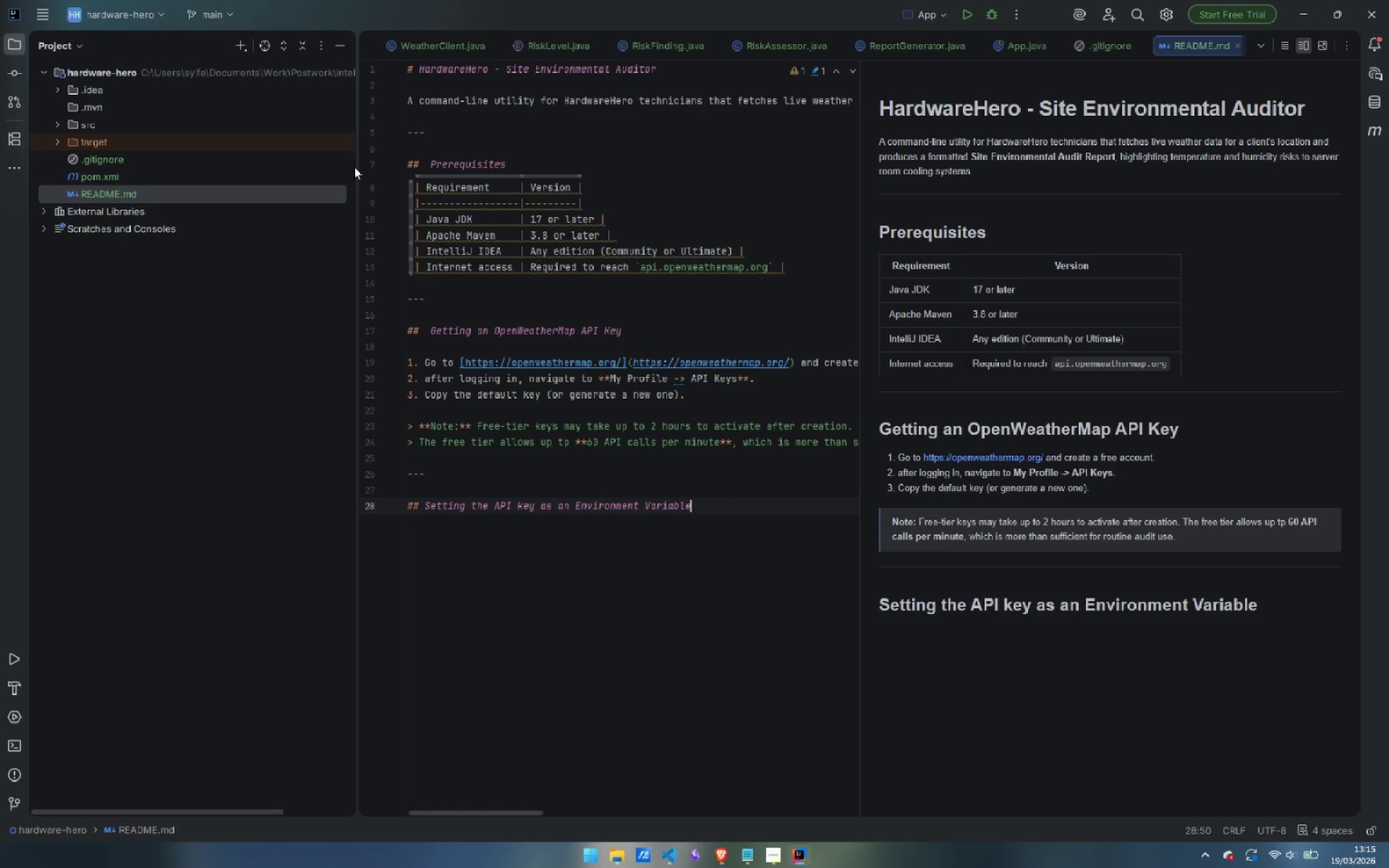 
key(Enter)
 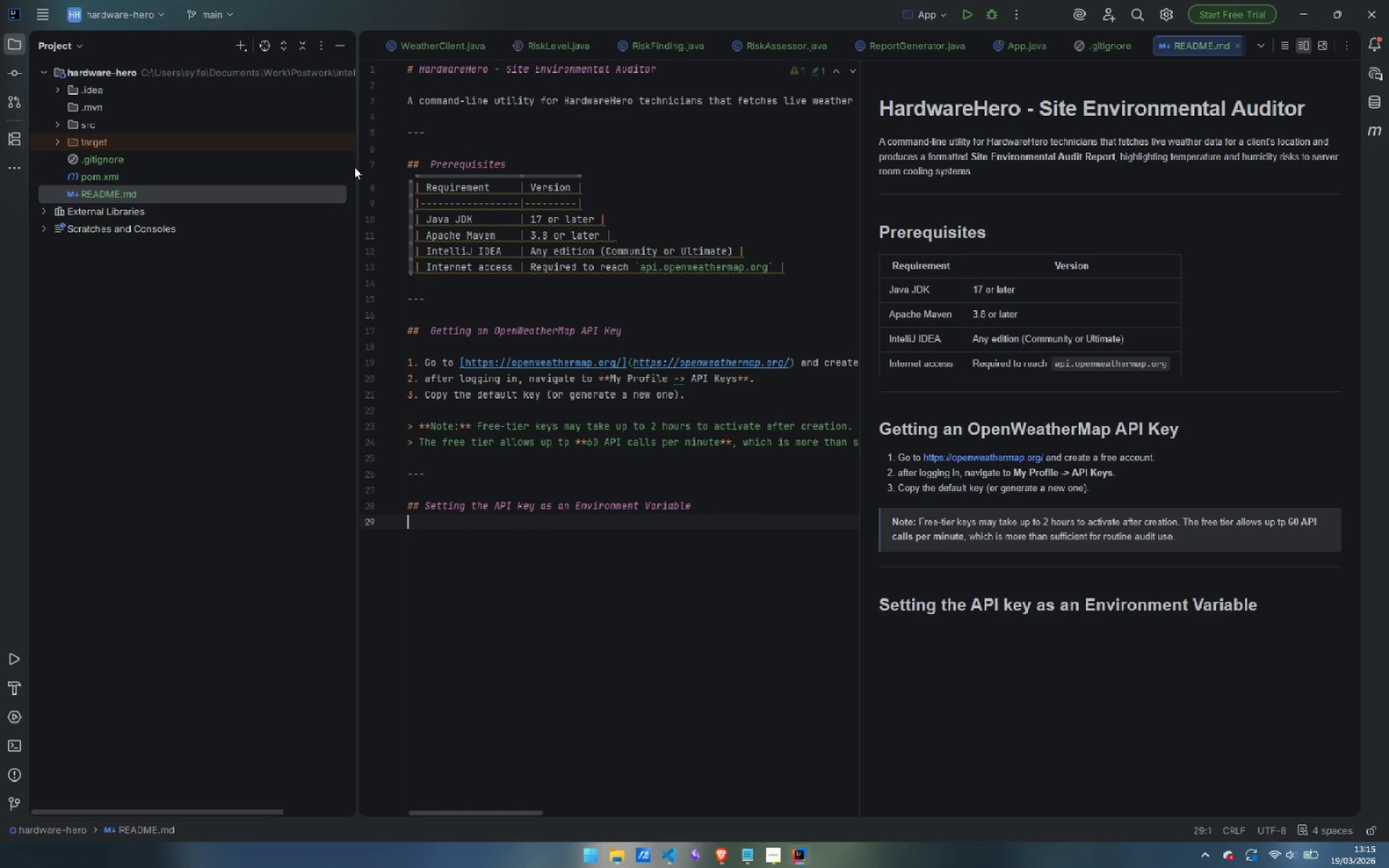 
type(The tools)
key(Backspace)
type( reads the API key from the `OWM_API_KEY` environment variable at runtime.)
 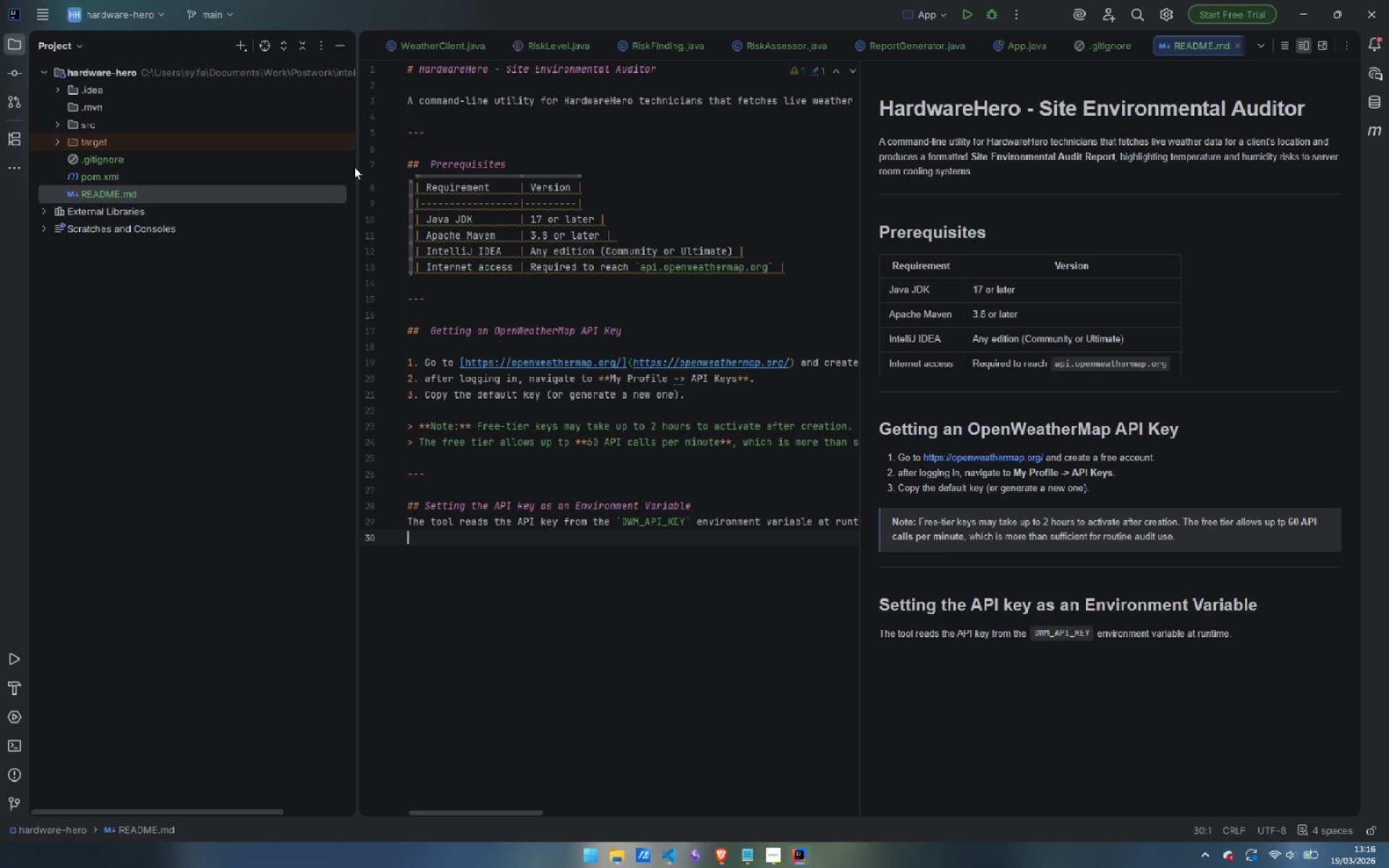 
 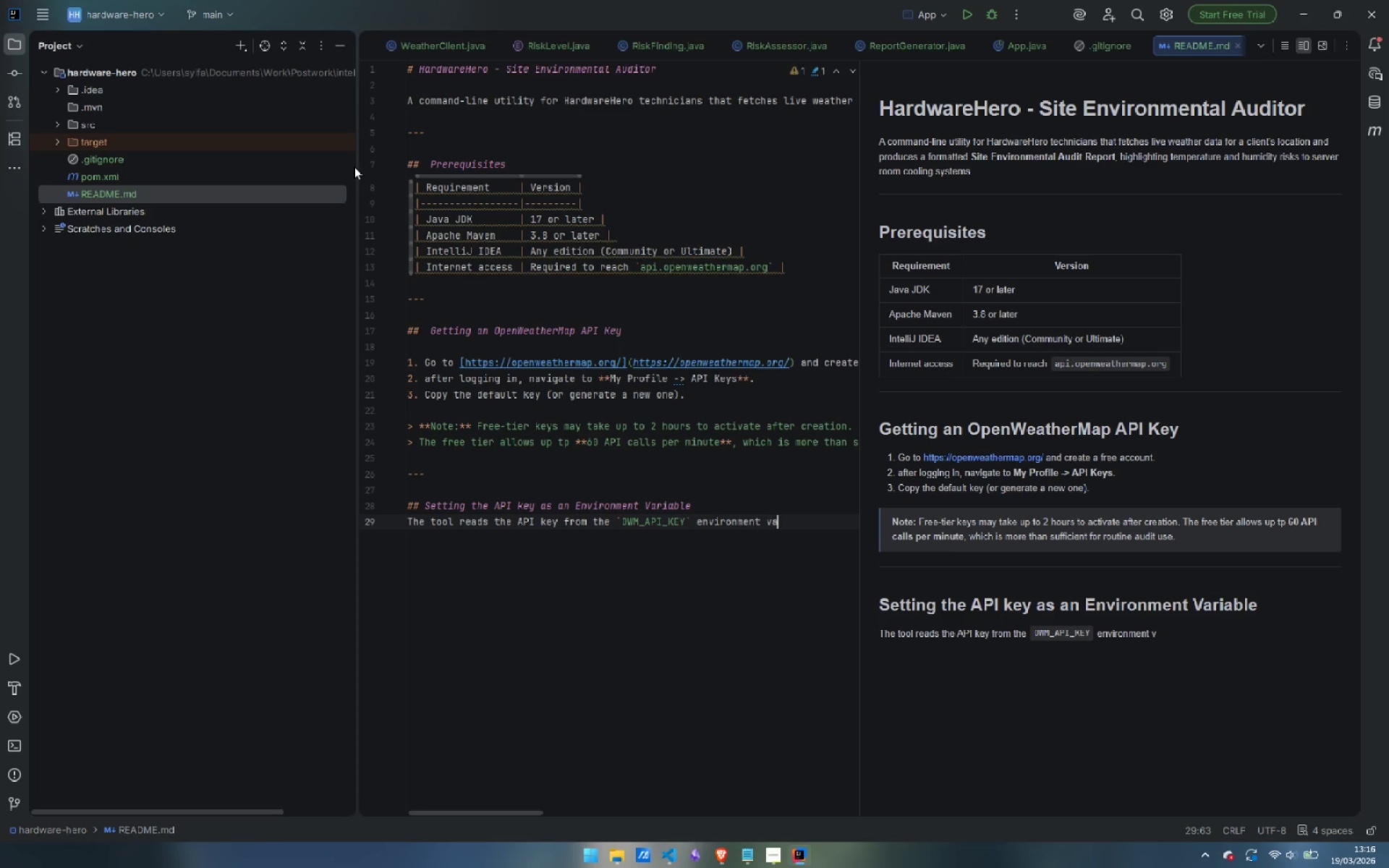 
key(Enter)
 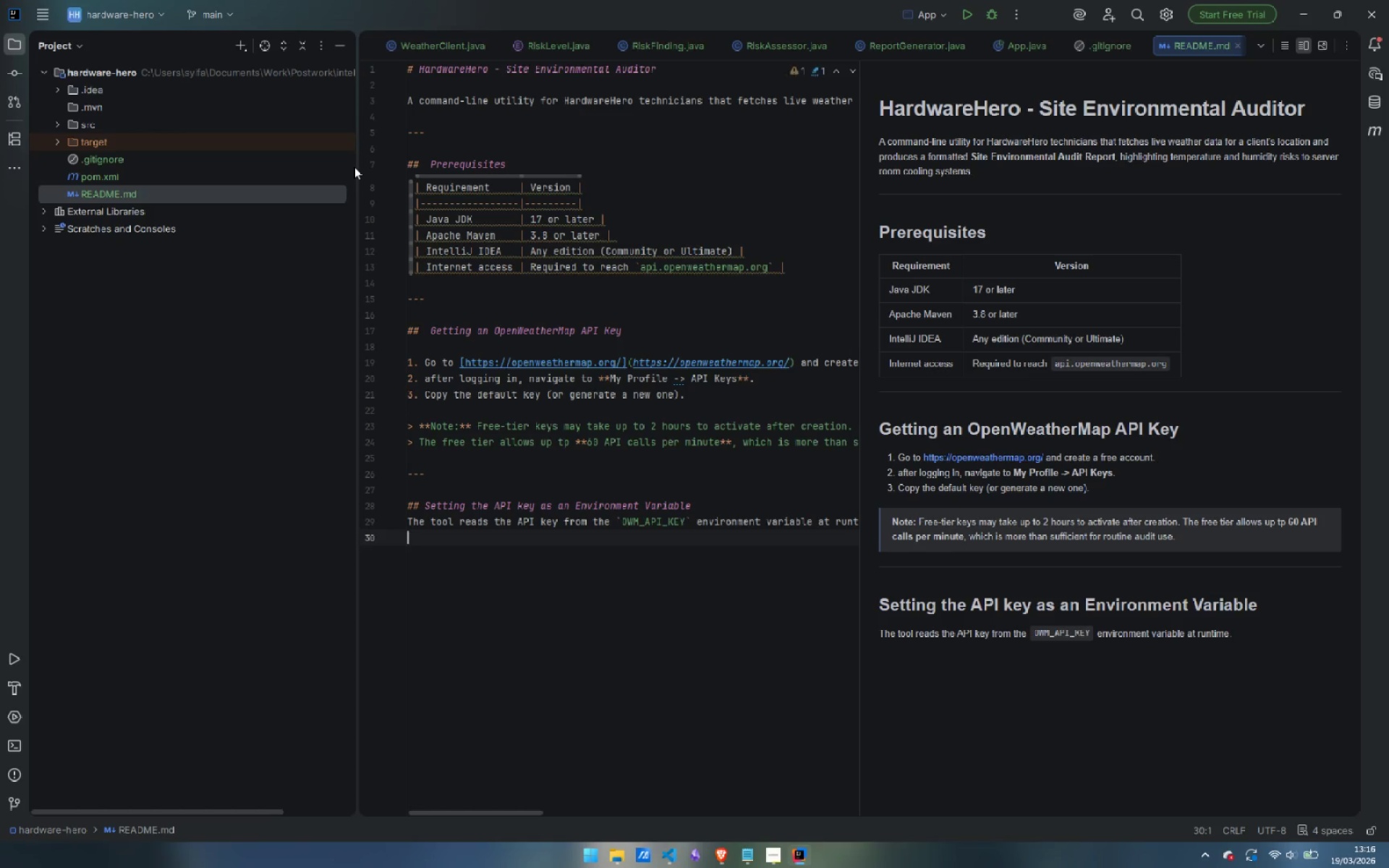 
type(**Never had)
key(Backspace)
type(rdd-)
key(Backspace)
key(Backspace)
type(-code or commit your API key.**)
 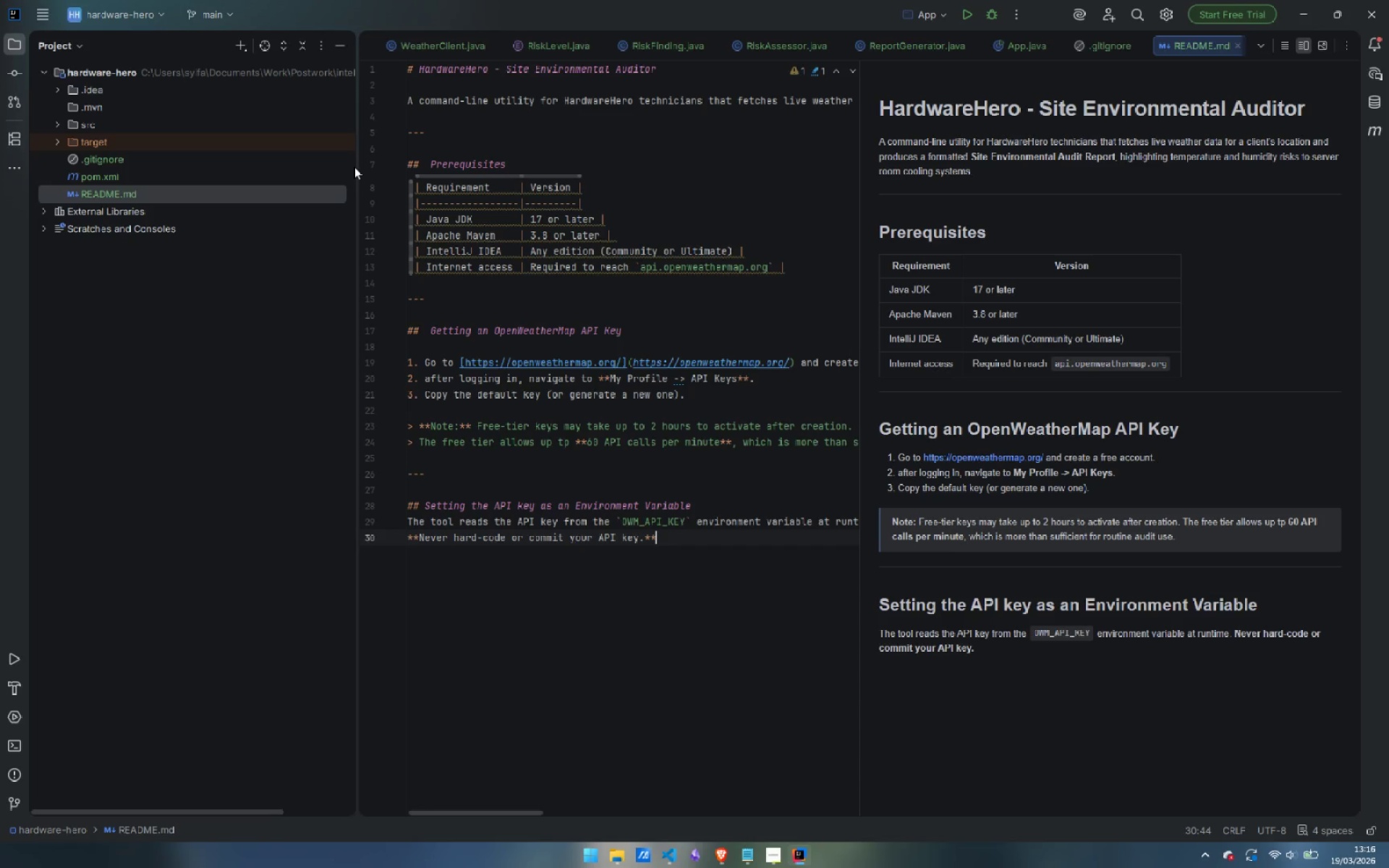 
wait(9.64)
 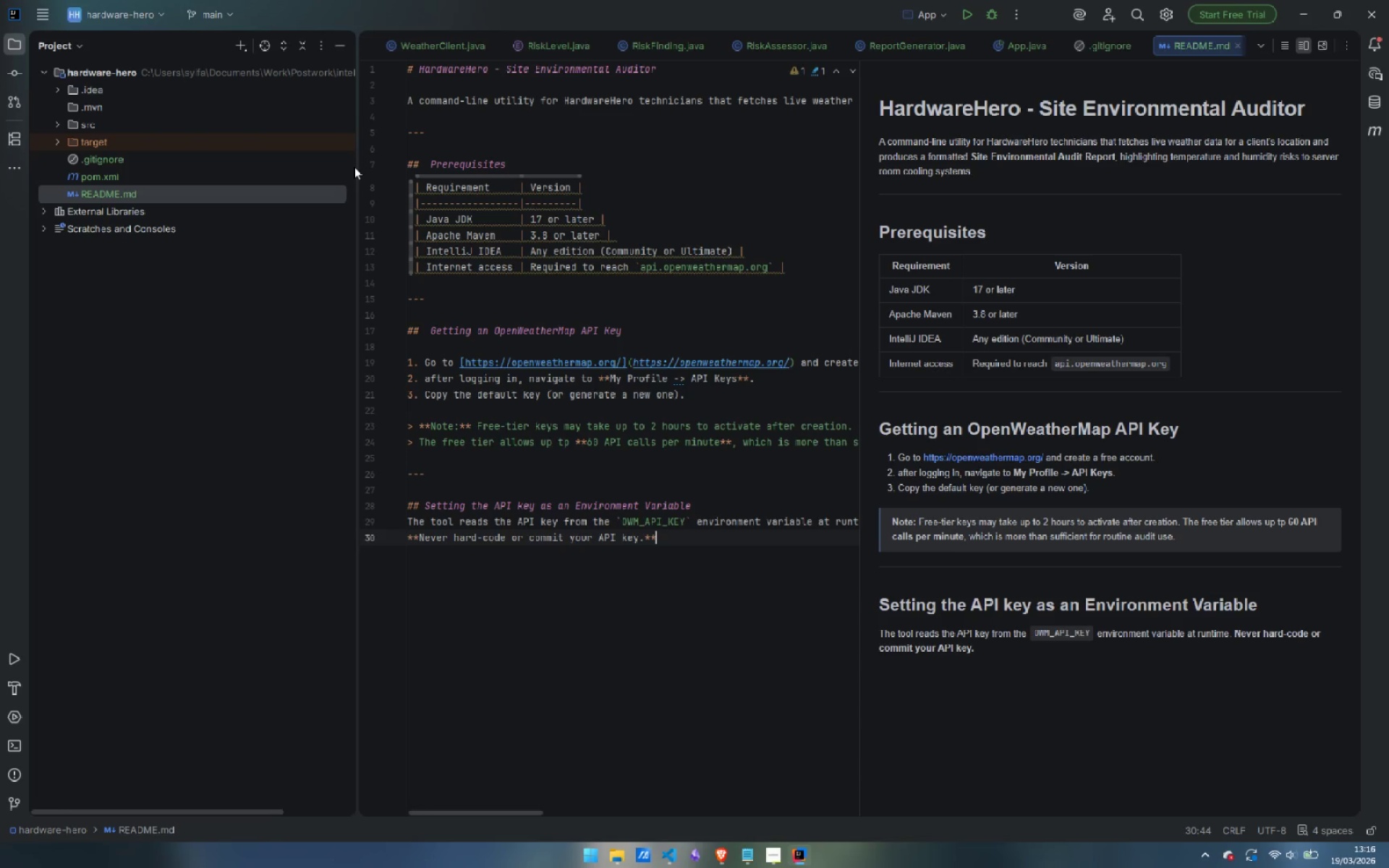 
key(Enter)
 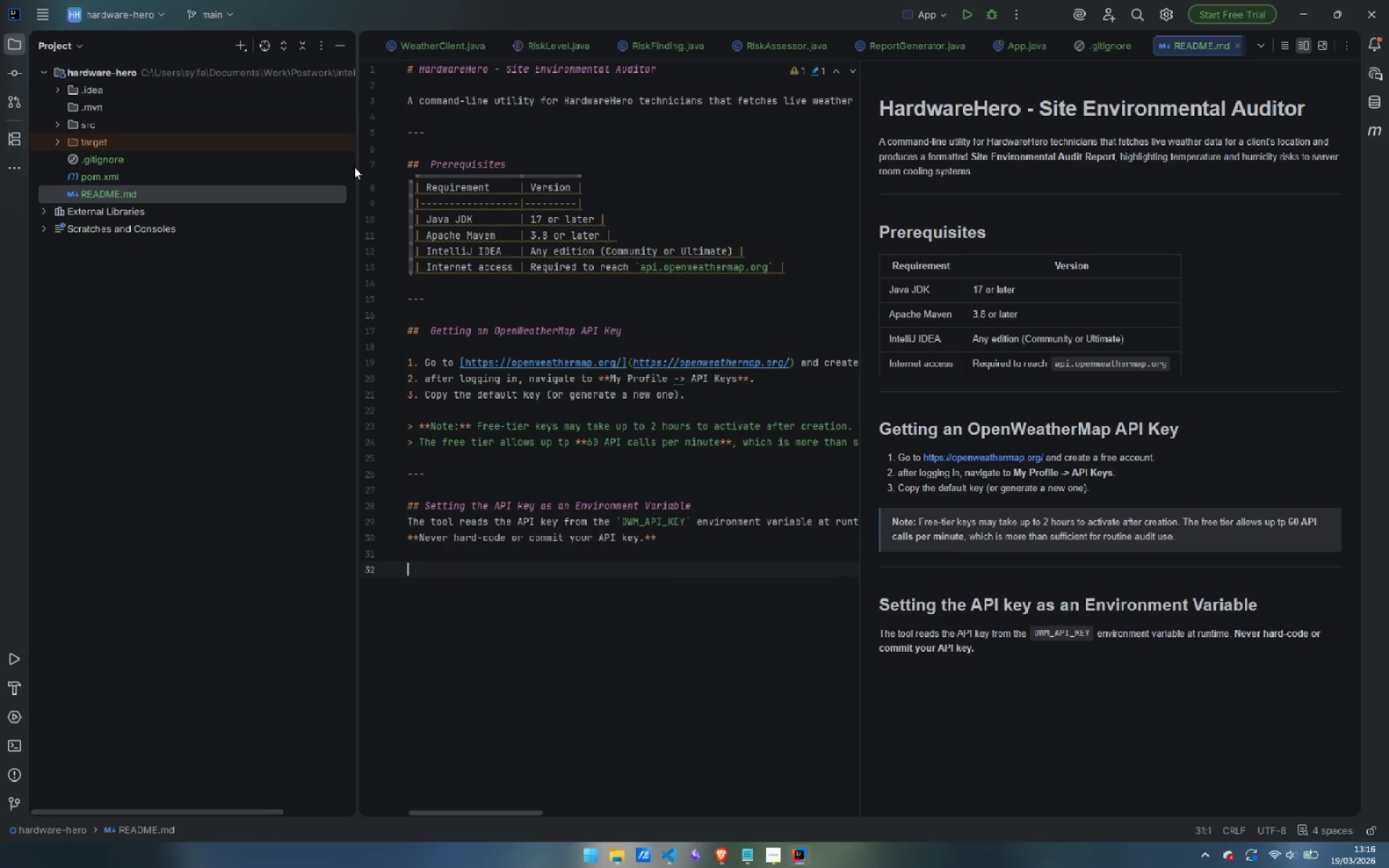 
key(Enter)
 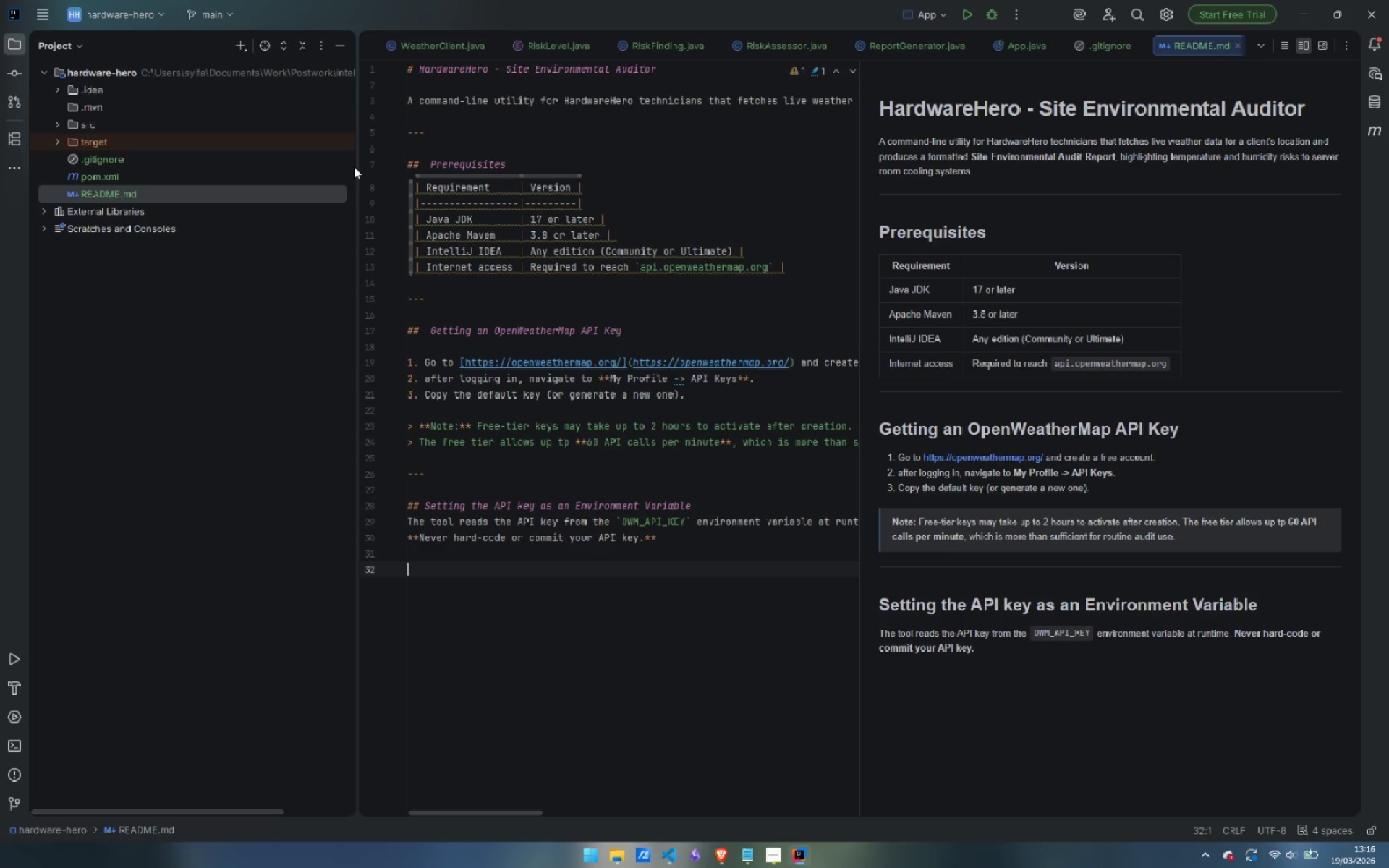 
type(### macOS / linux)
 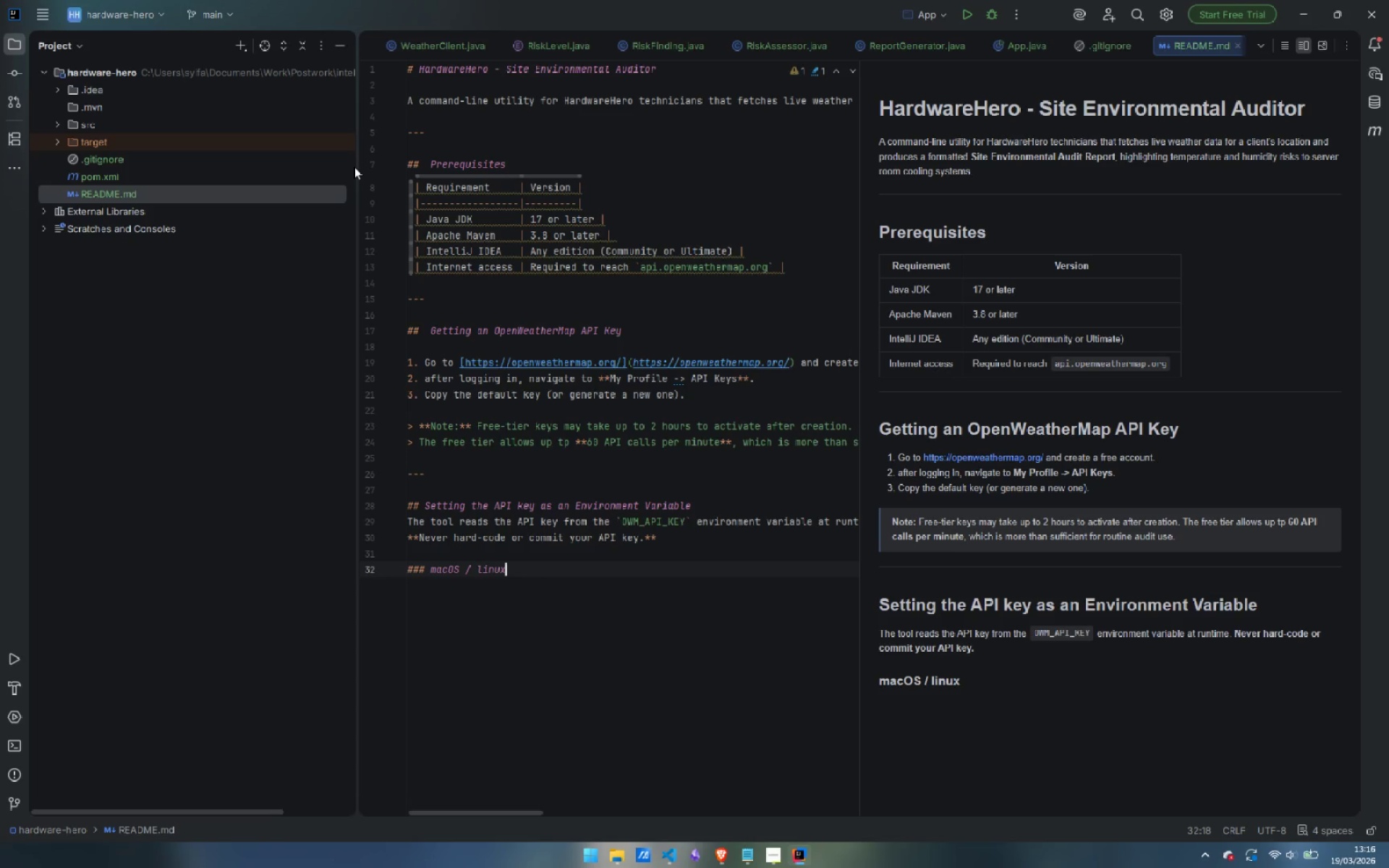 
key(Control+ControlLeft)
 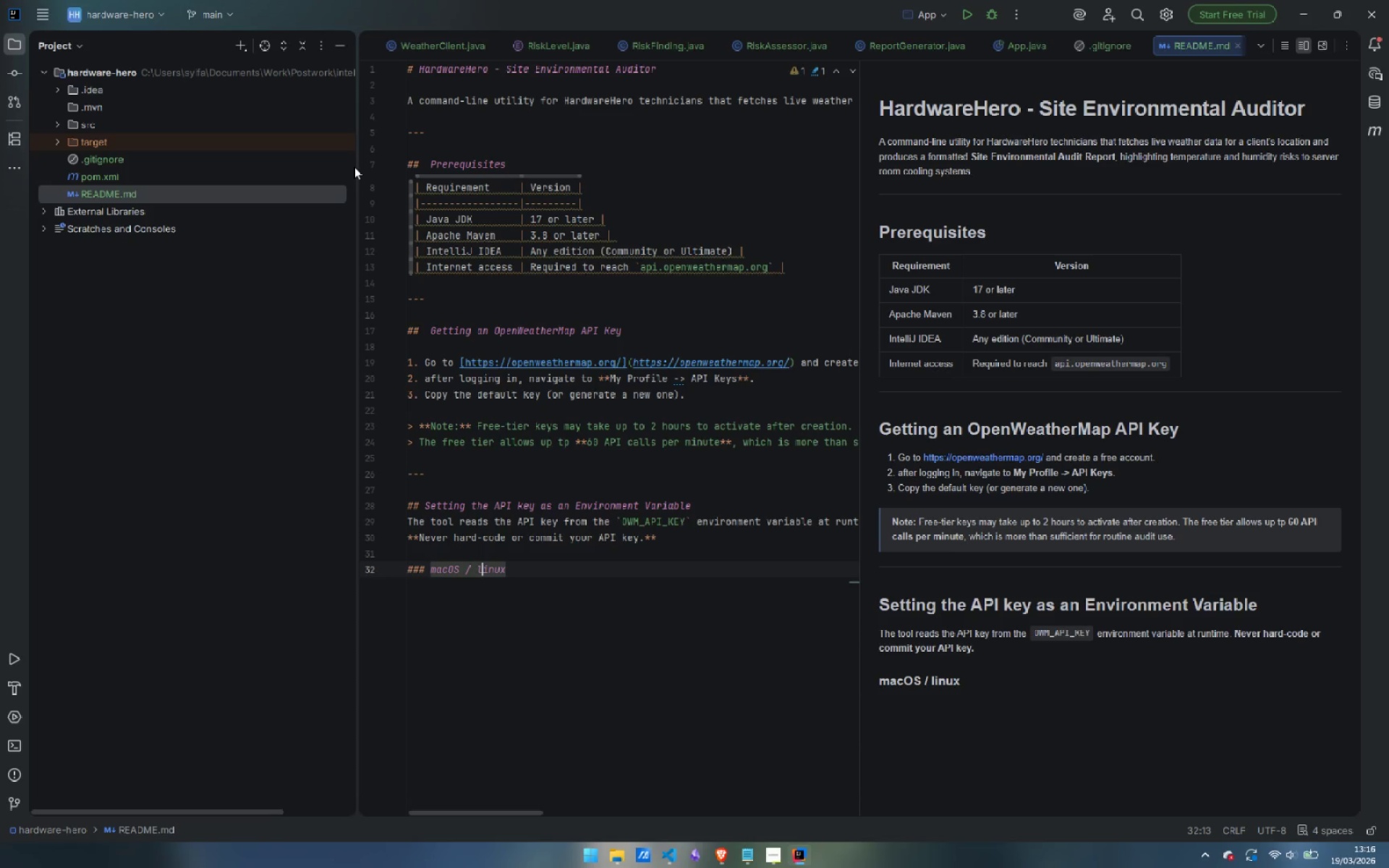 
key(Control+ArrowLeft)
 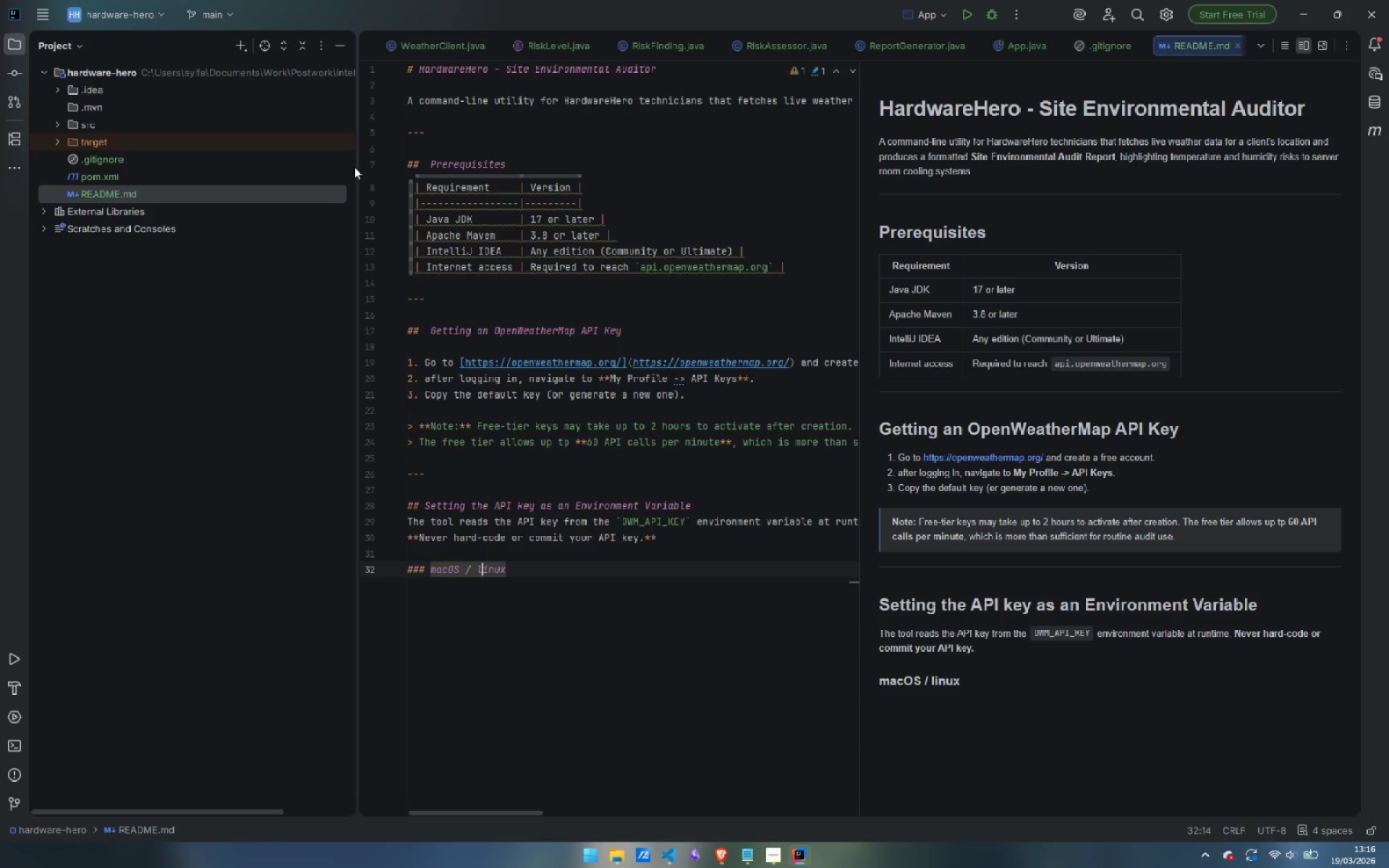 
key(ArrowRight)
 